 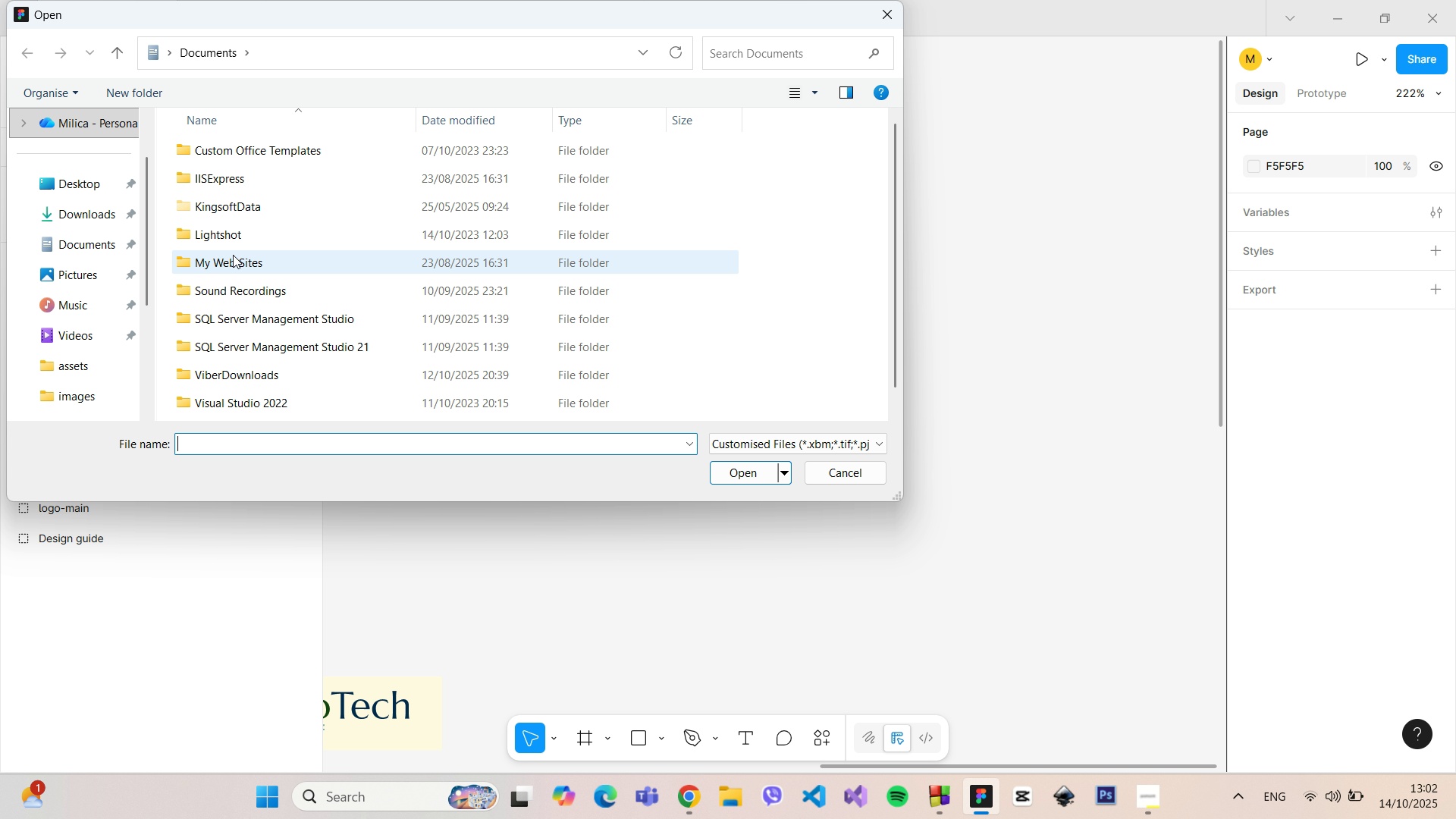 
left_click([284, 171])
 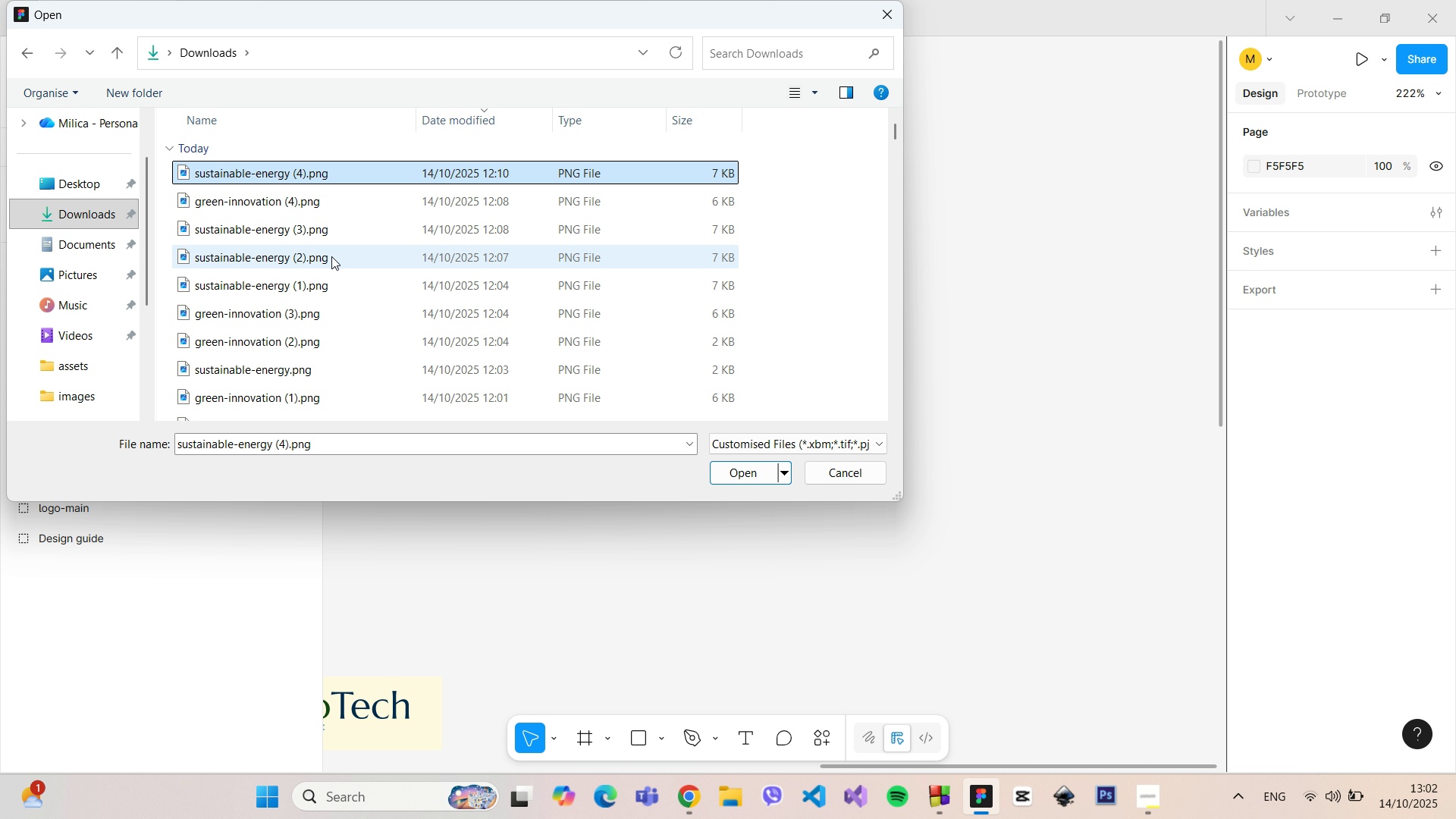 
scroll: coordinate [337, 266], scroll_direction: down, amount: 1.0
 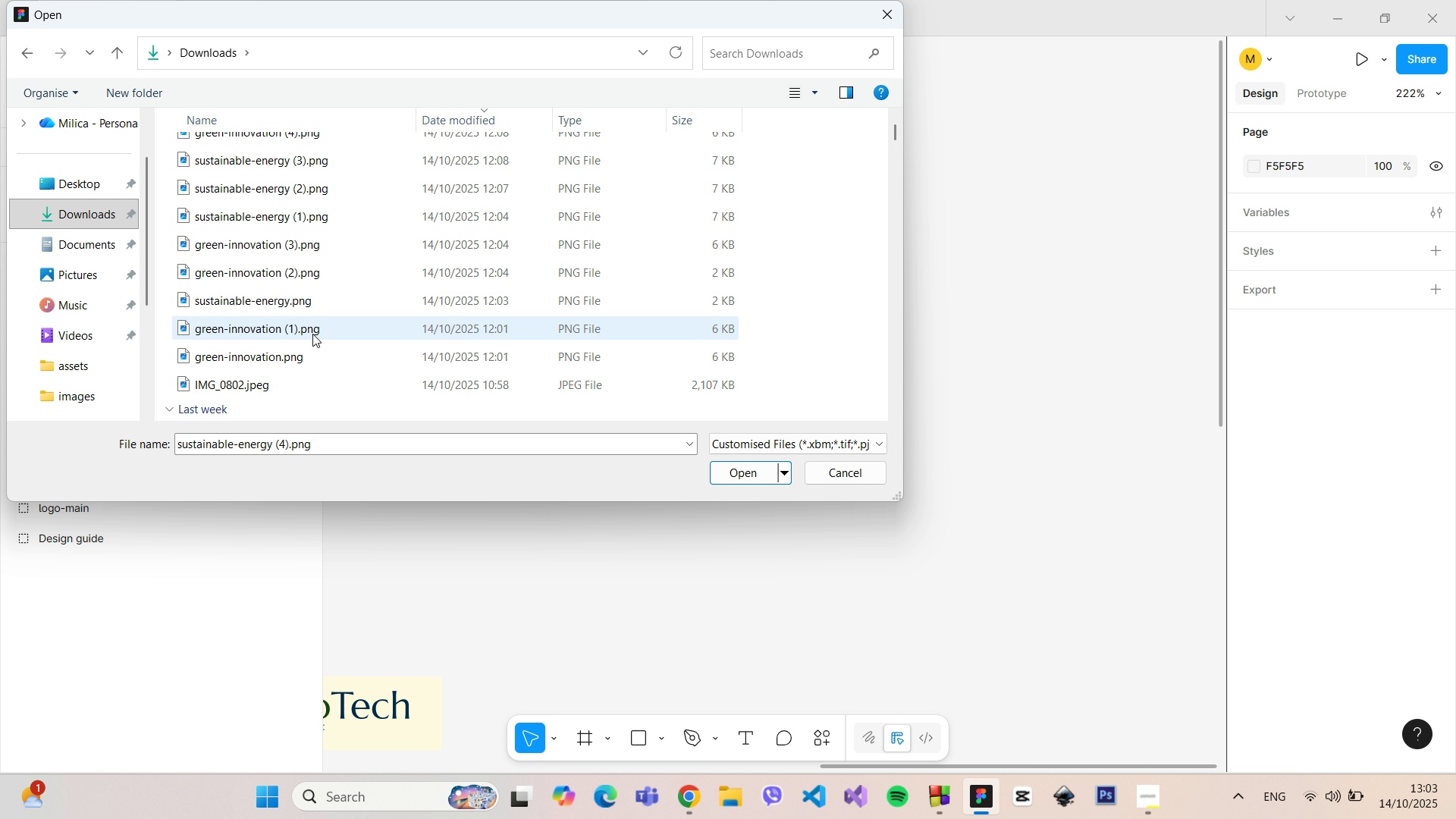 
hold_key(key=ShiftLeft, duration=0.8)
left_click([307, 352])
 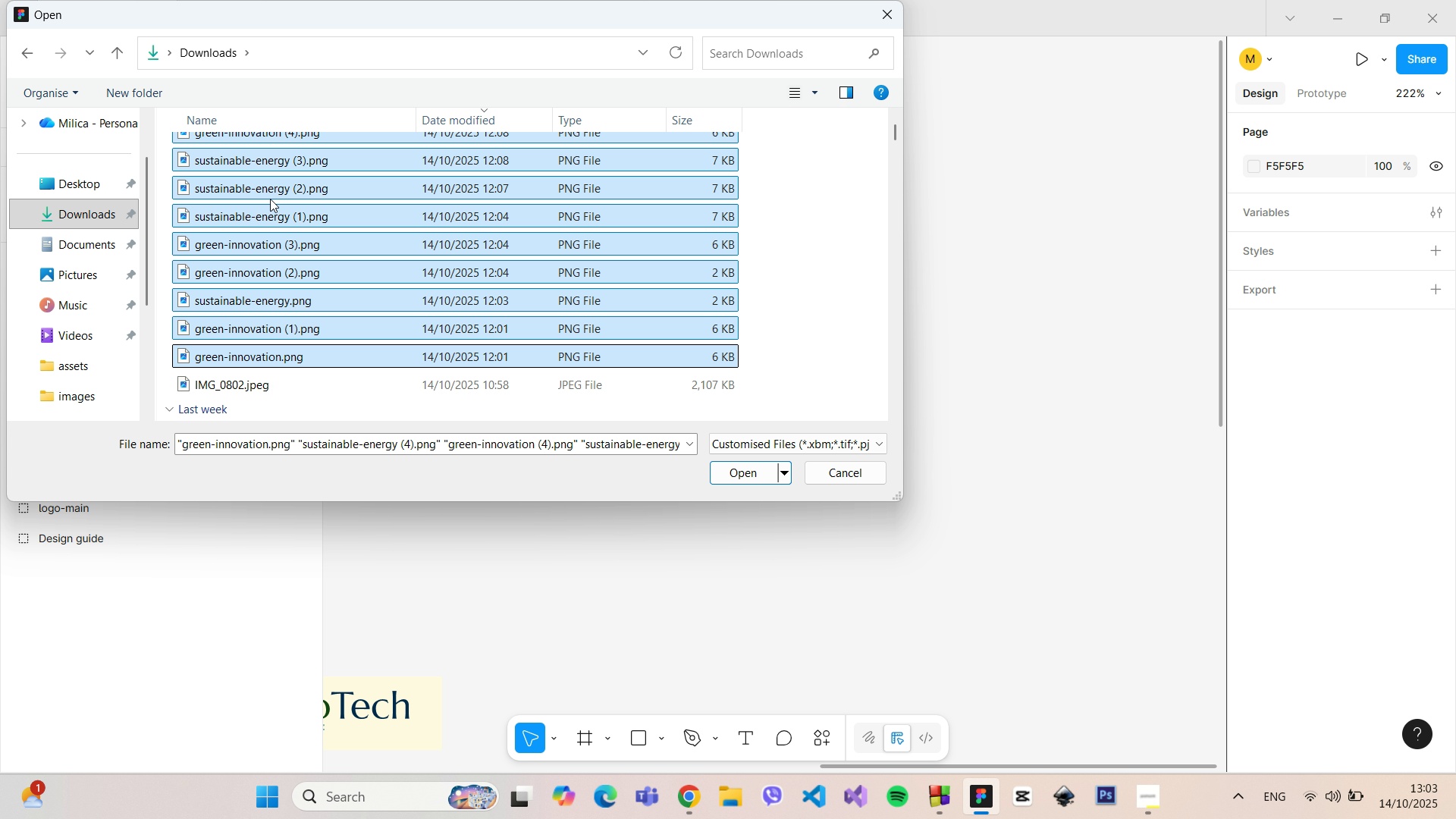 
left_click_drag(start_coordinate=[268, 196], to_coordinate=[1009, 403])
 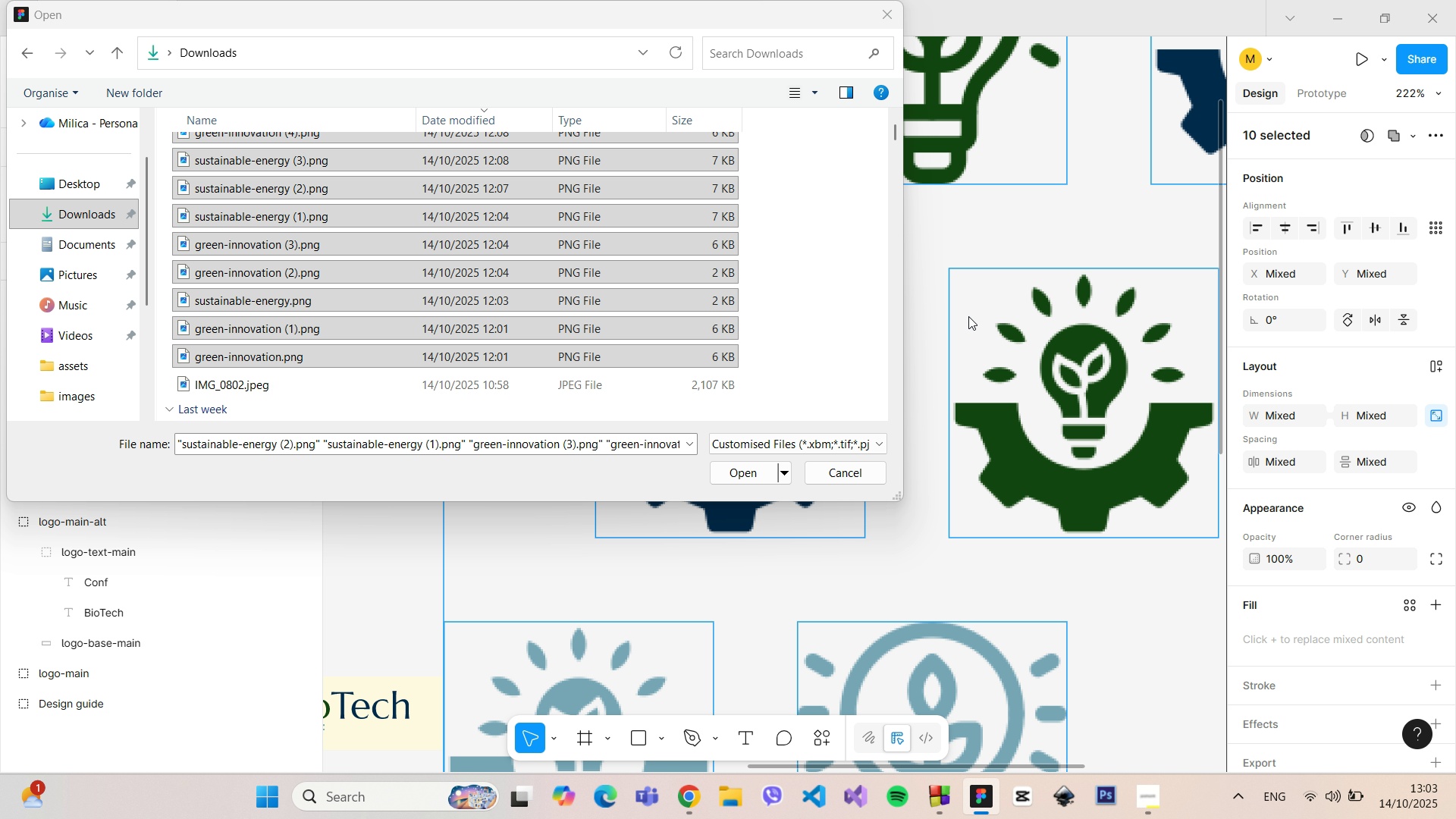 
hold_key(key=ControlLeft, duration=0.69)
scroll: coordinate [971, 331], scroll_direction: down, amount: 13.0
 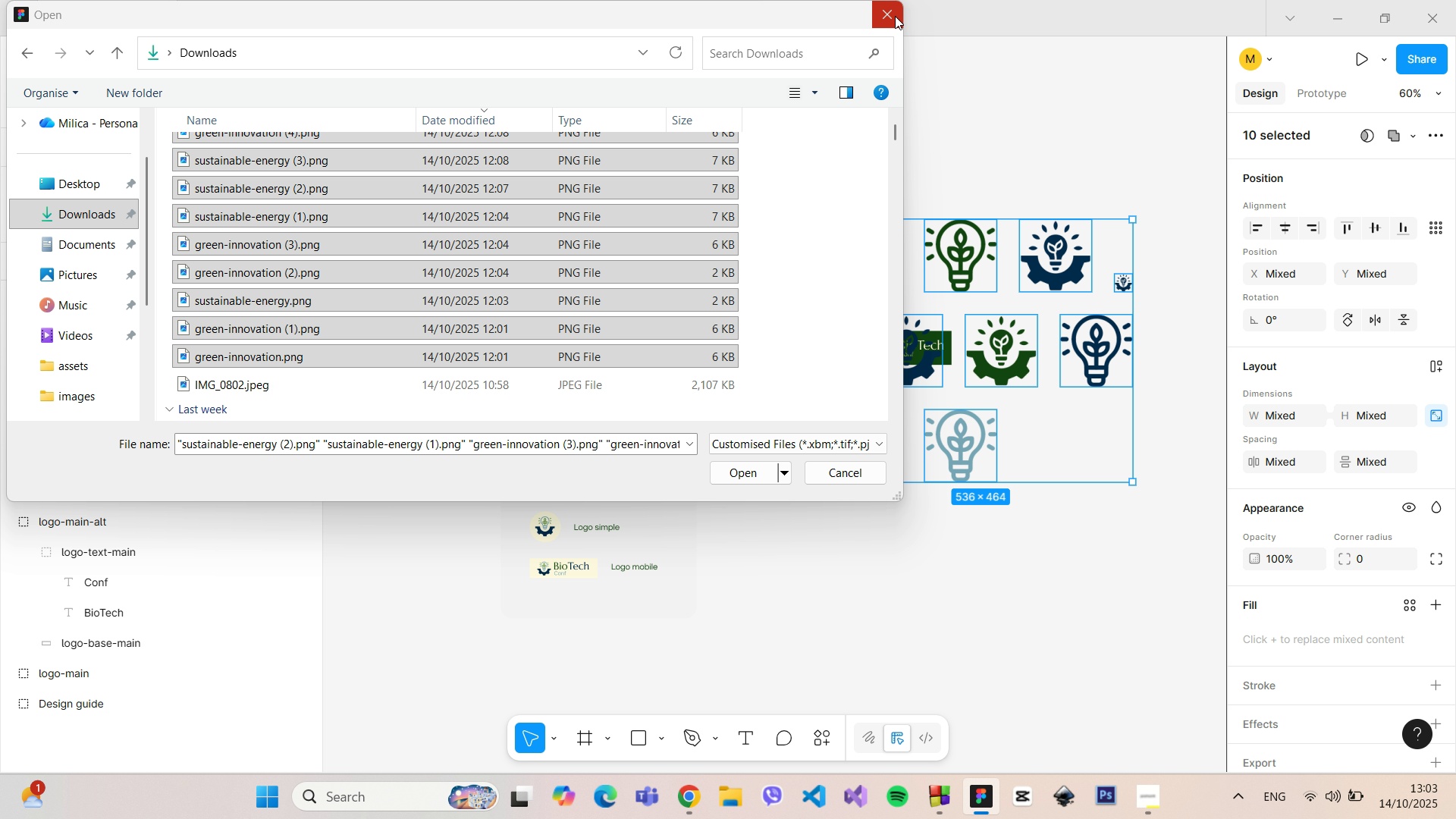 
left_click([894, 15])
 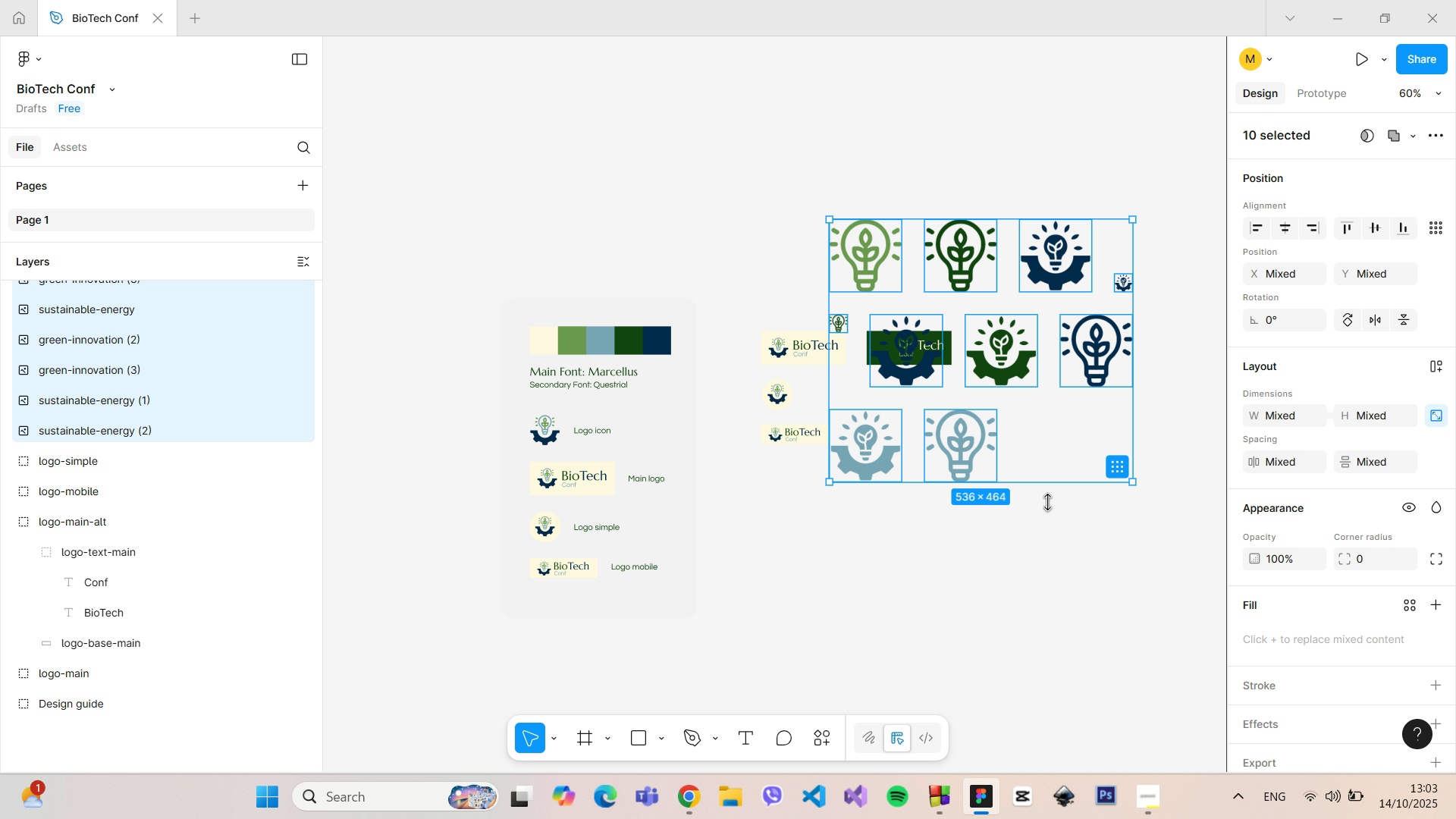 
left_click([1042, 535])
 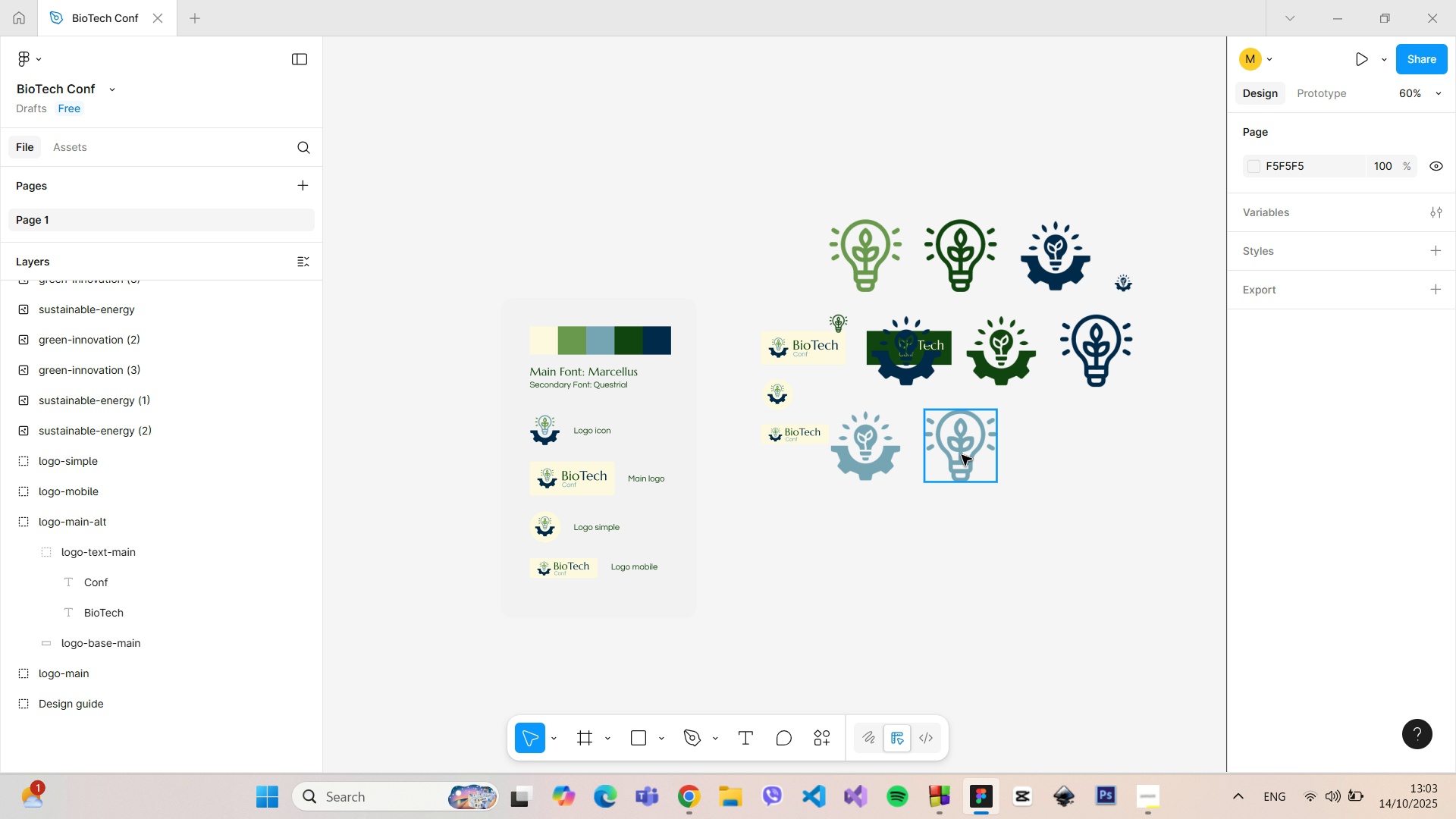 
hold_key(key=ControlLeft, duration=1.52)
scroll: coordinate [1080, 334], scroll_direction: up, amount: 7.0
 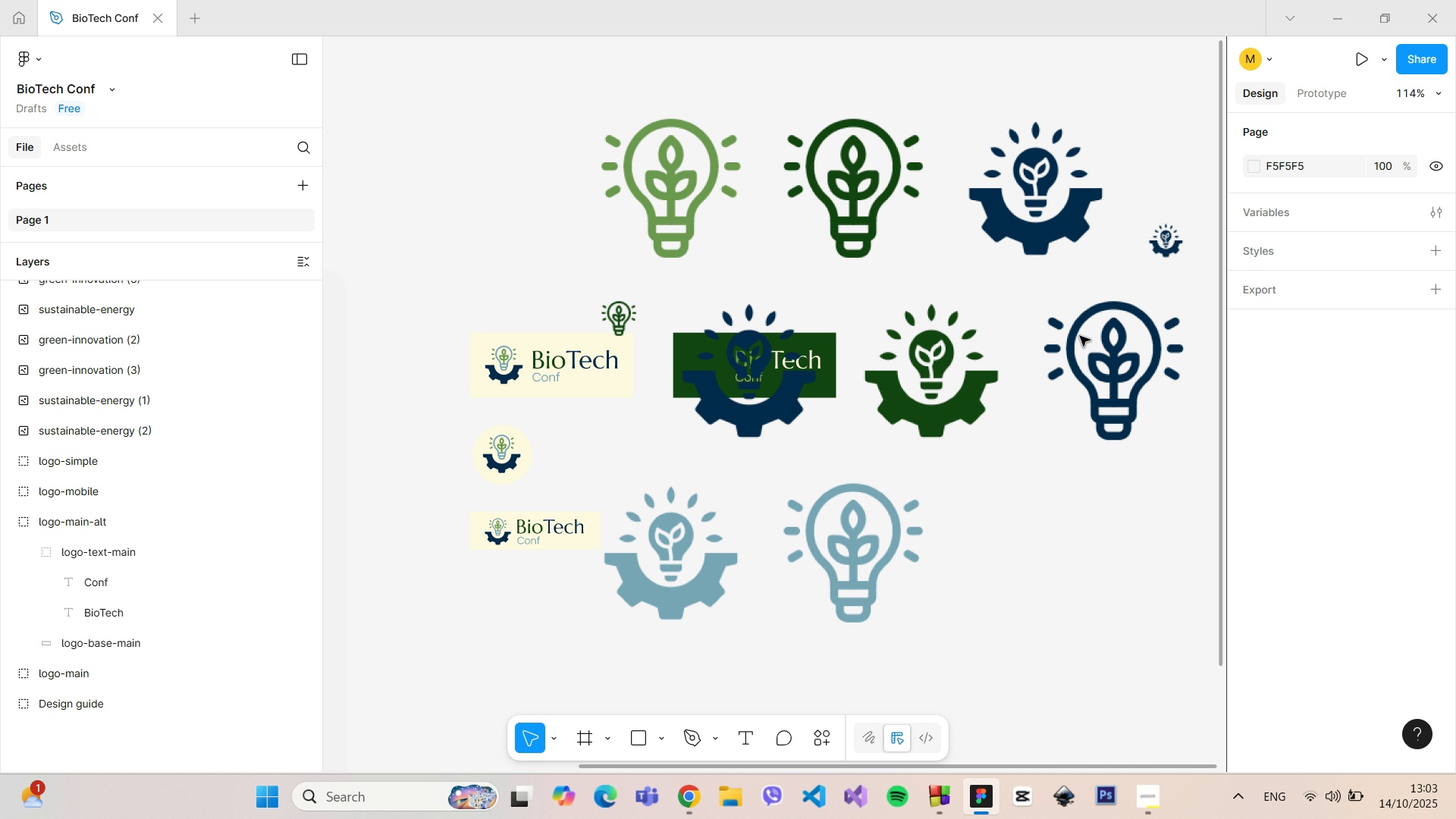 
scroll: coordinate [1080, 336], scroll_direction: down, amount: 2.0
 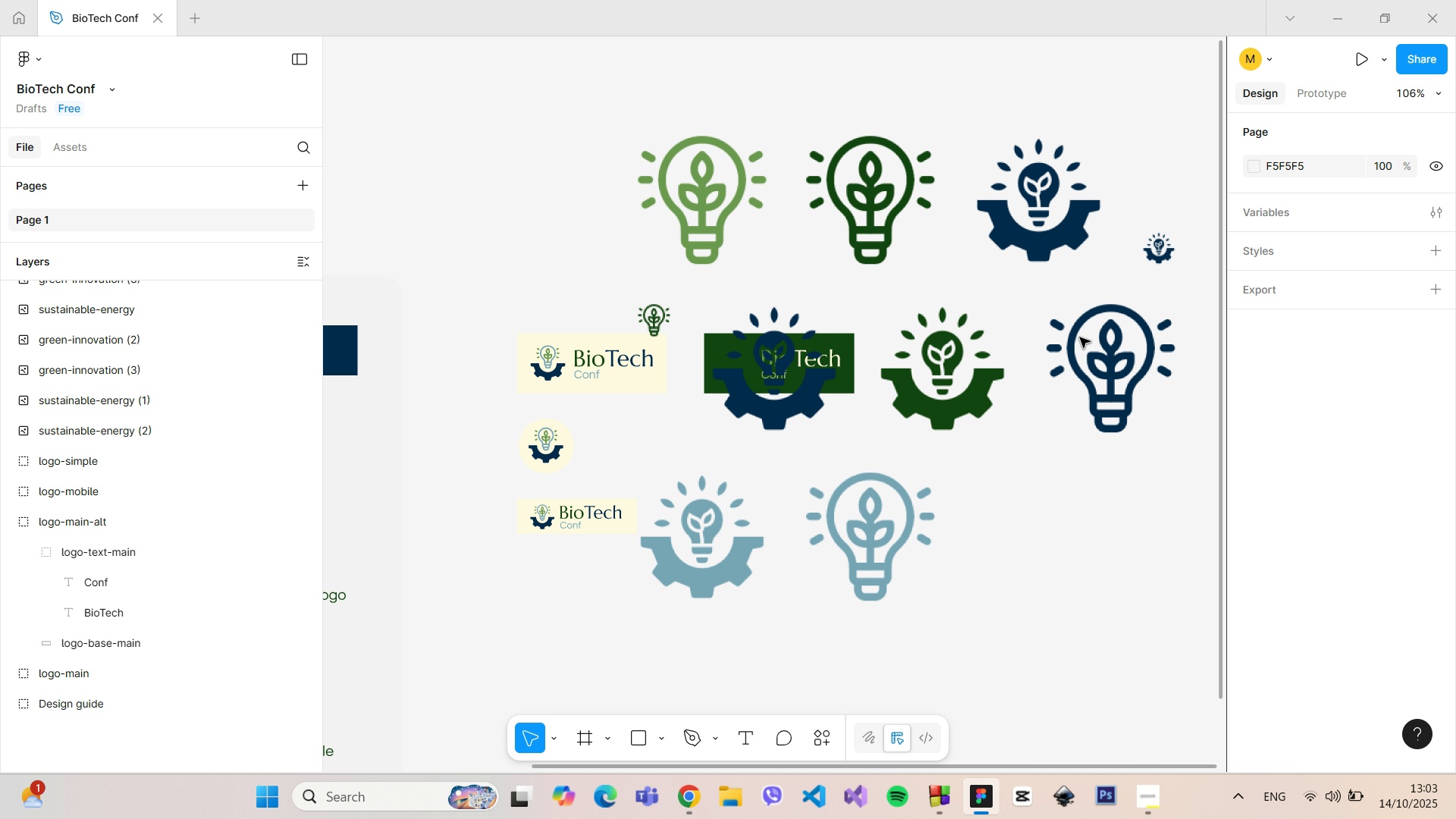 
key(Control+ControlLeft)
 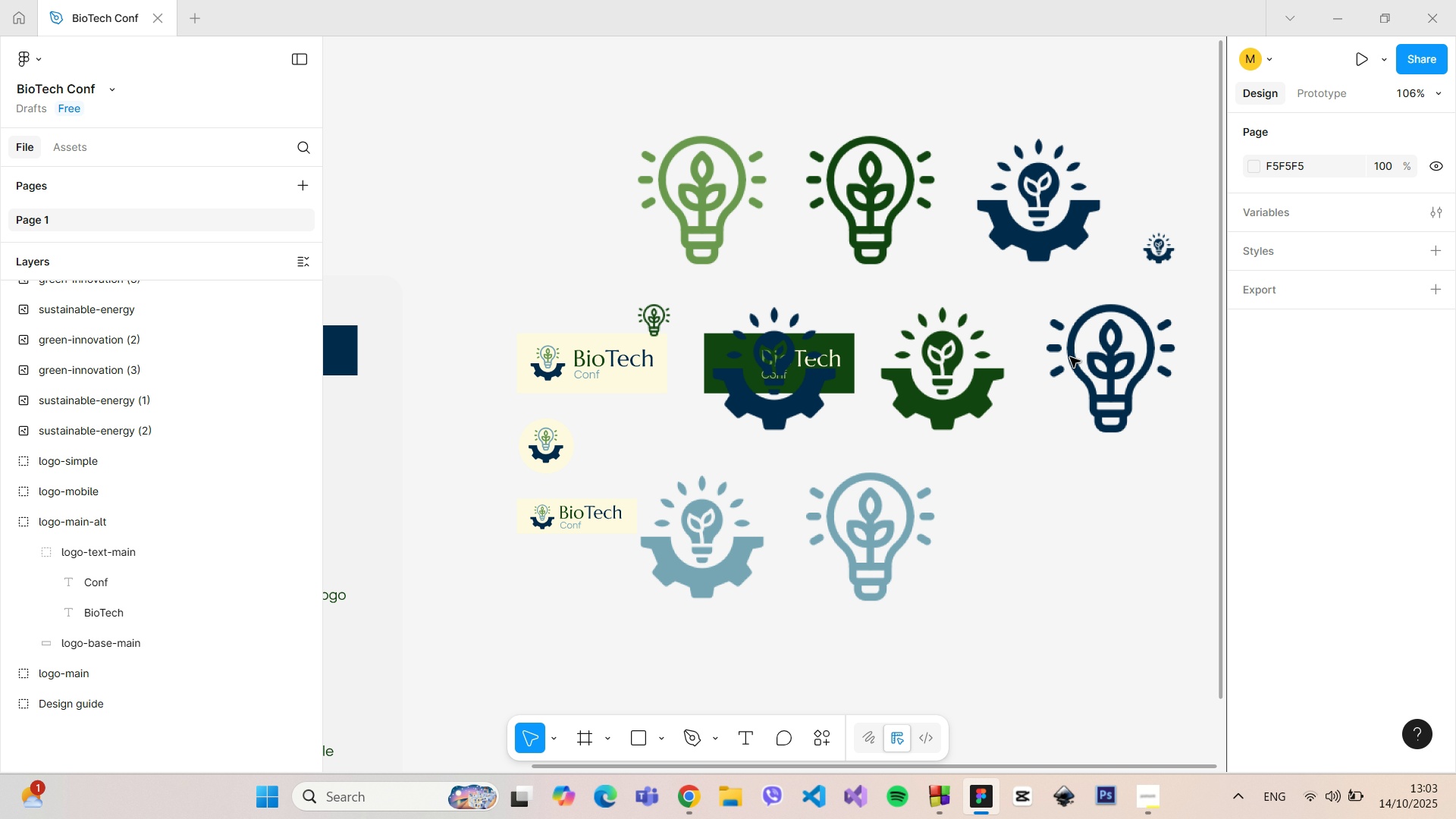 
key(Control+ControlLeft)
 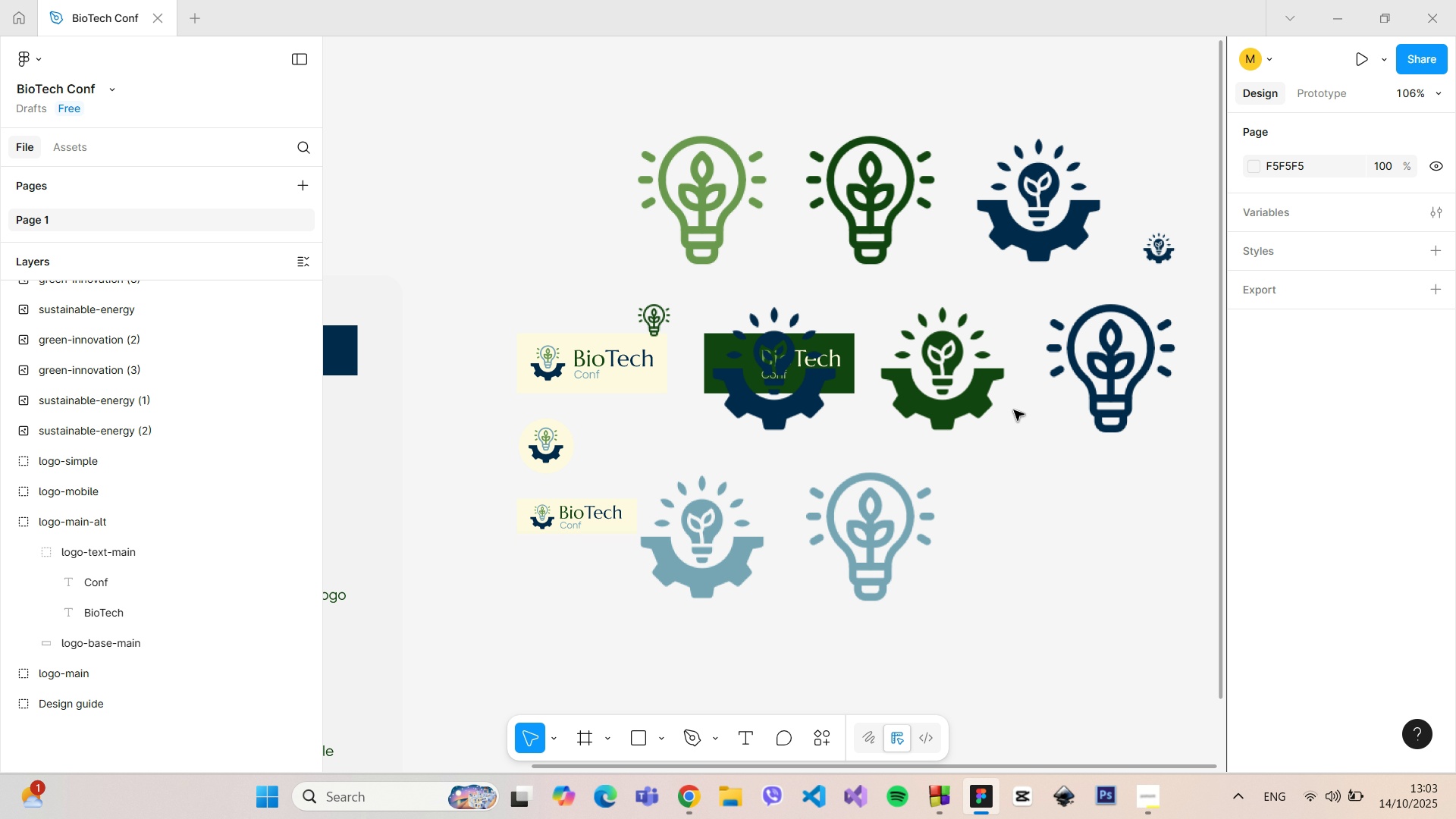 
key(Control+ControlLeft)
 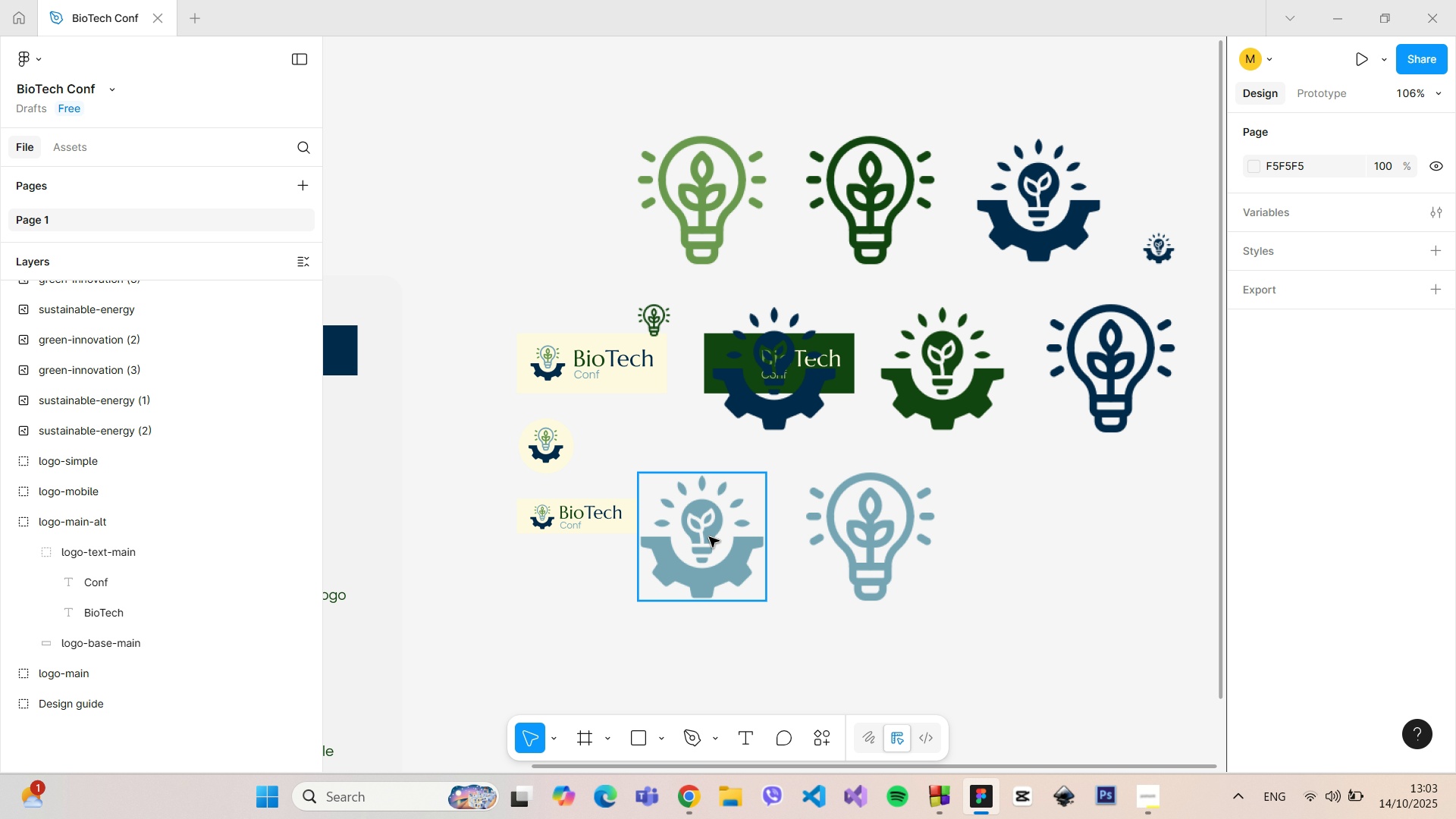 
left_click([709, 537])
 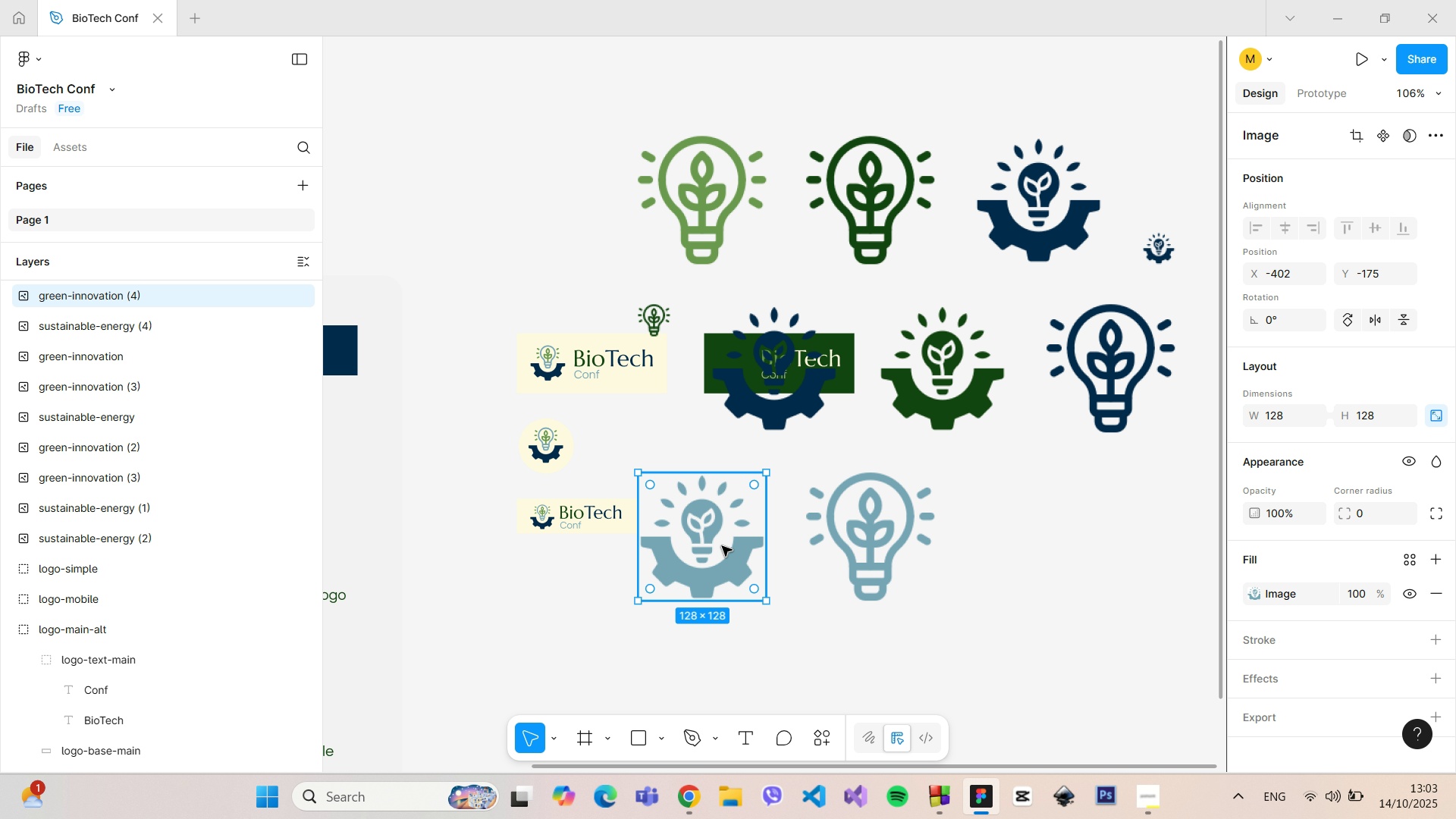 
left_click_drag(start_coordinate=[723, 547], to_coordinate=[750, 571])
 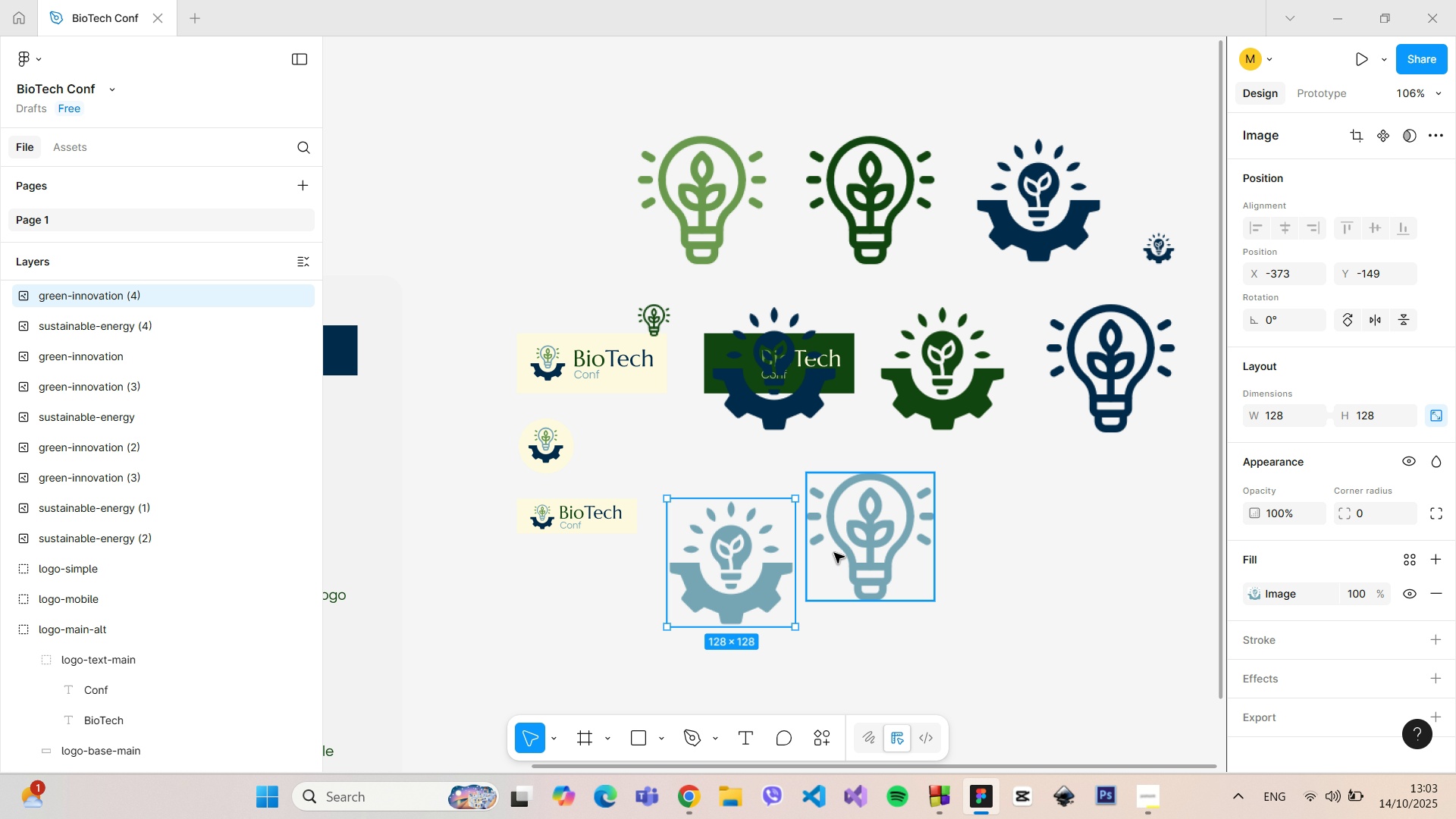 
left_click_drag(start_coordinate=[841, 556], to_coordinate=[858, 594])
 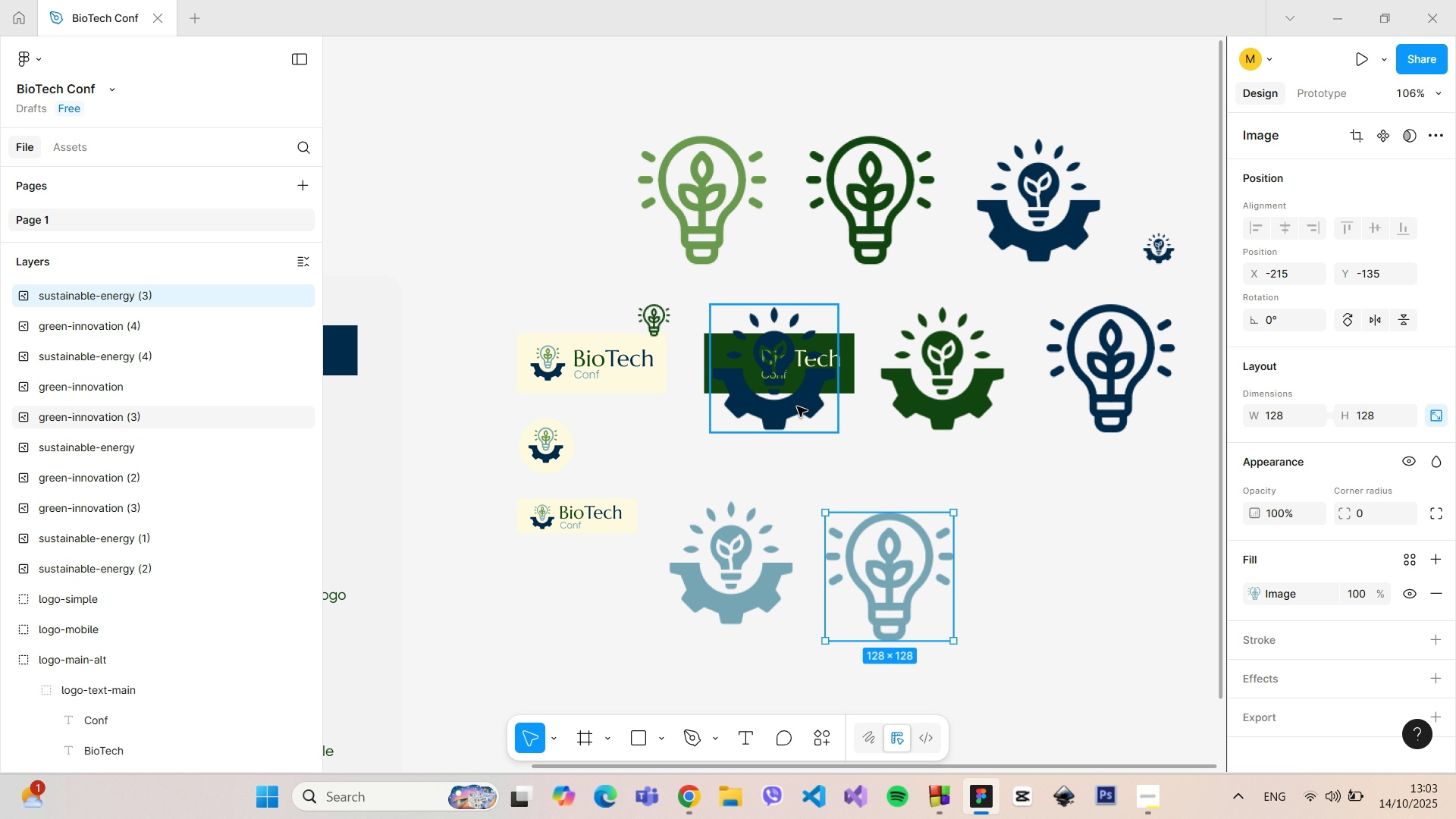 
left_click([797, 406])
 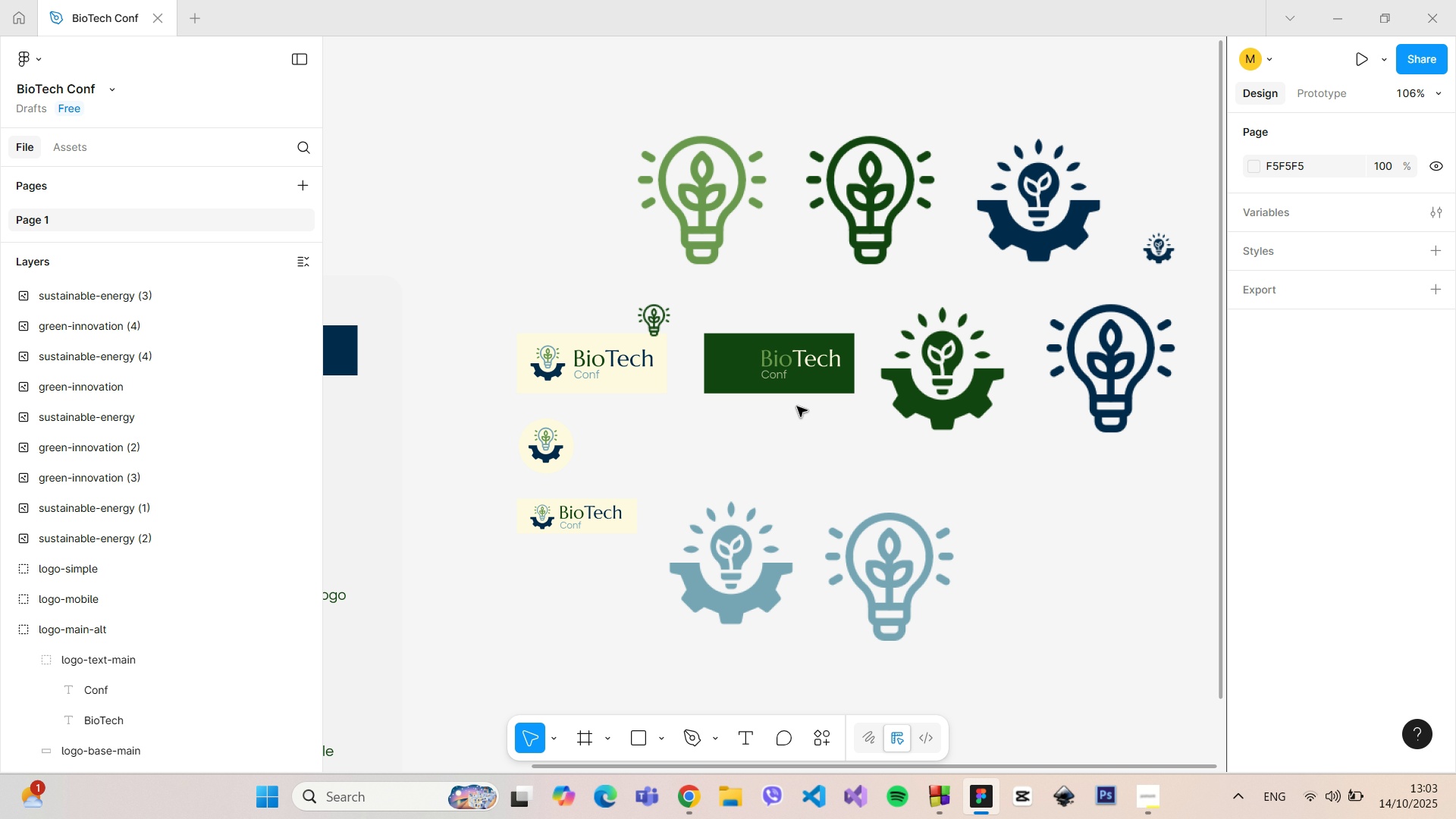 
key(Backspace)
 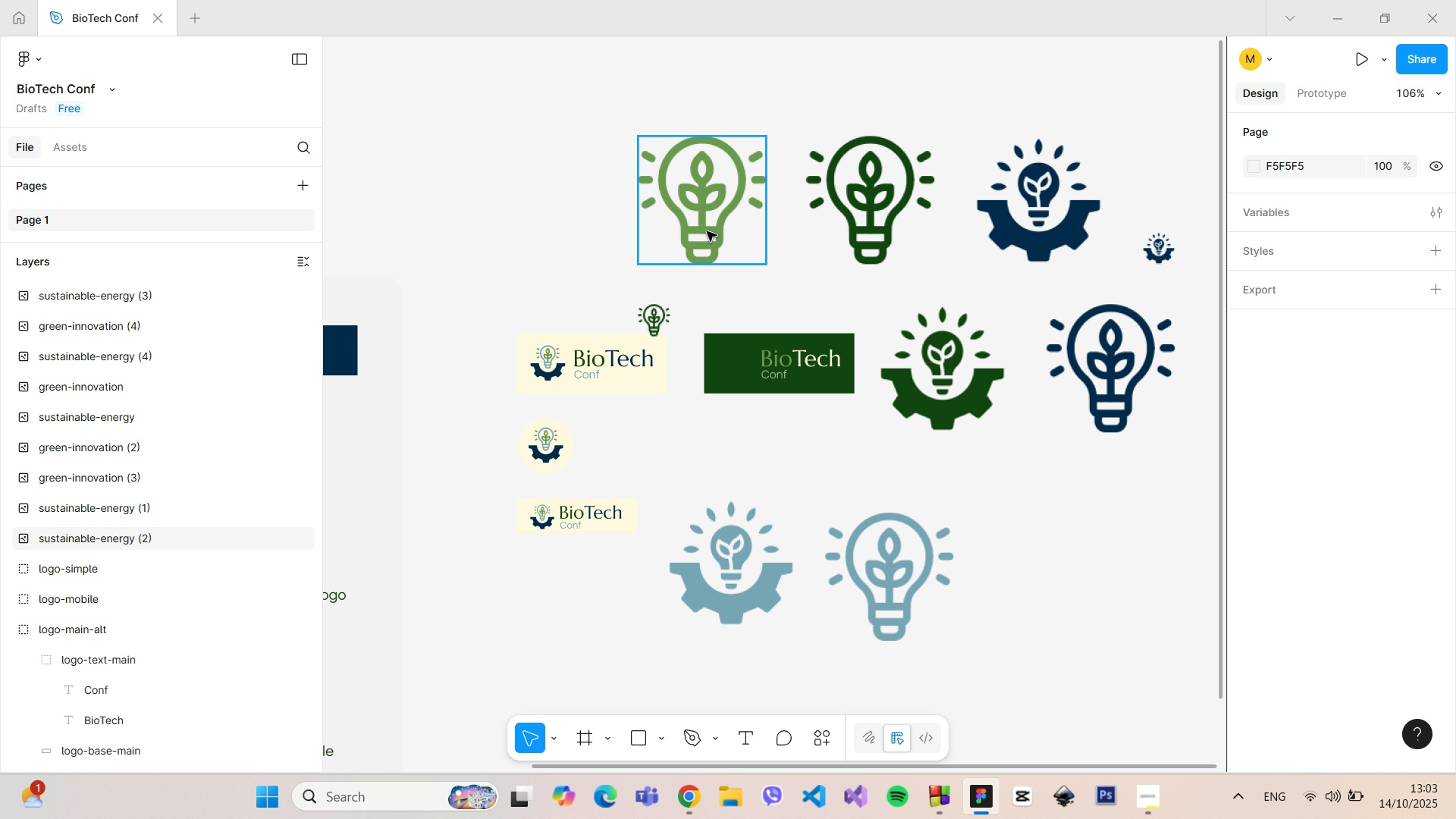 
left_click([703, 213])
 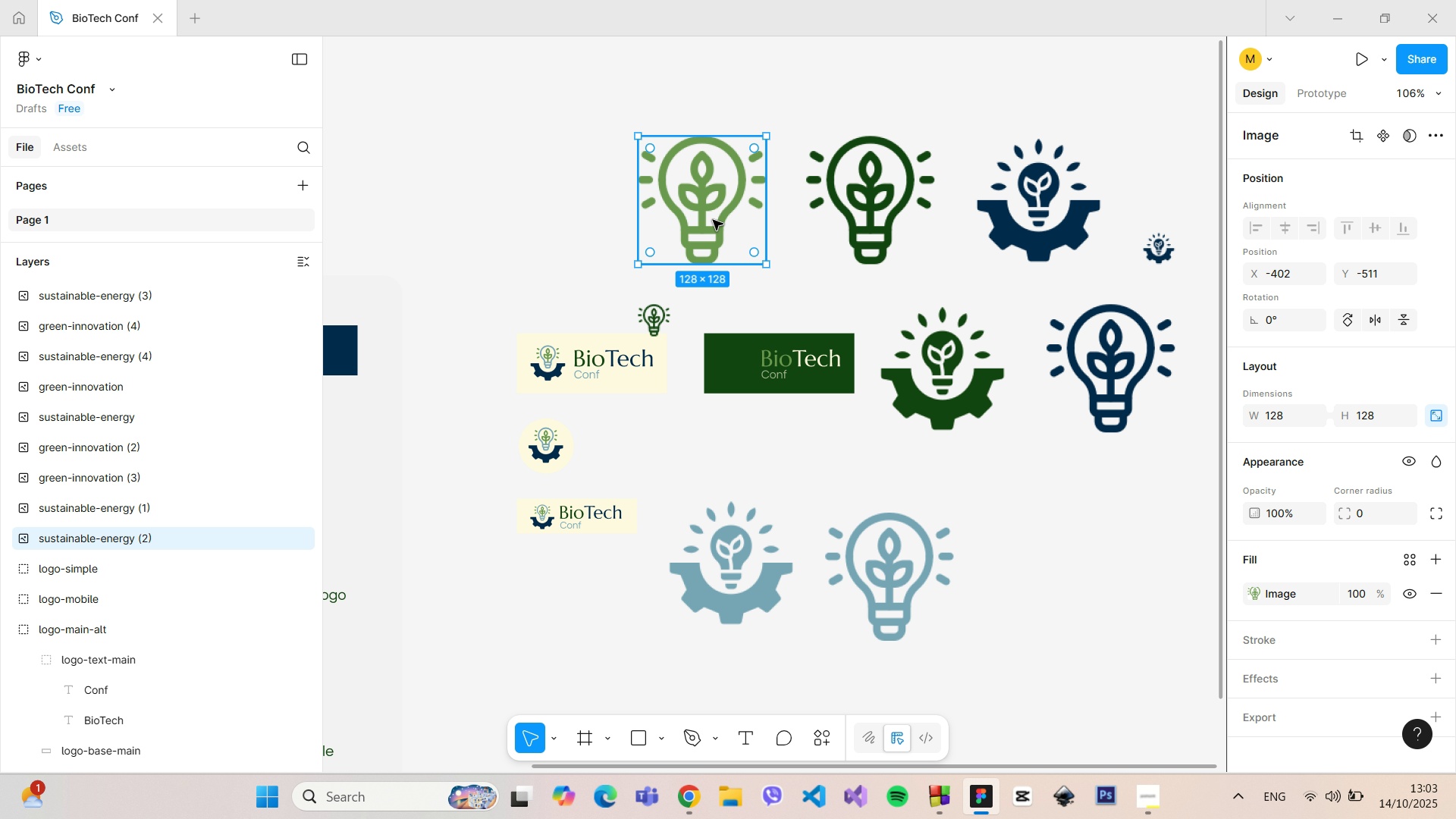 
left_click_drag(start_coordinate=[713, 217], to_coordinate=[822, 482])
 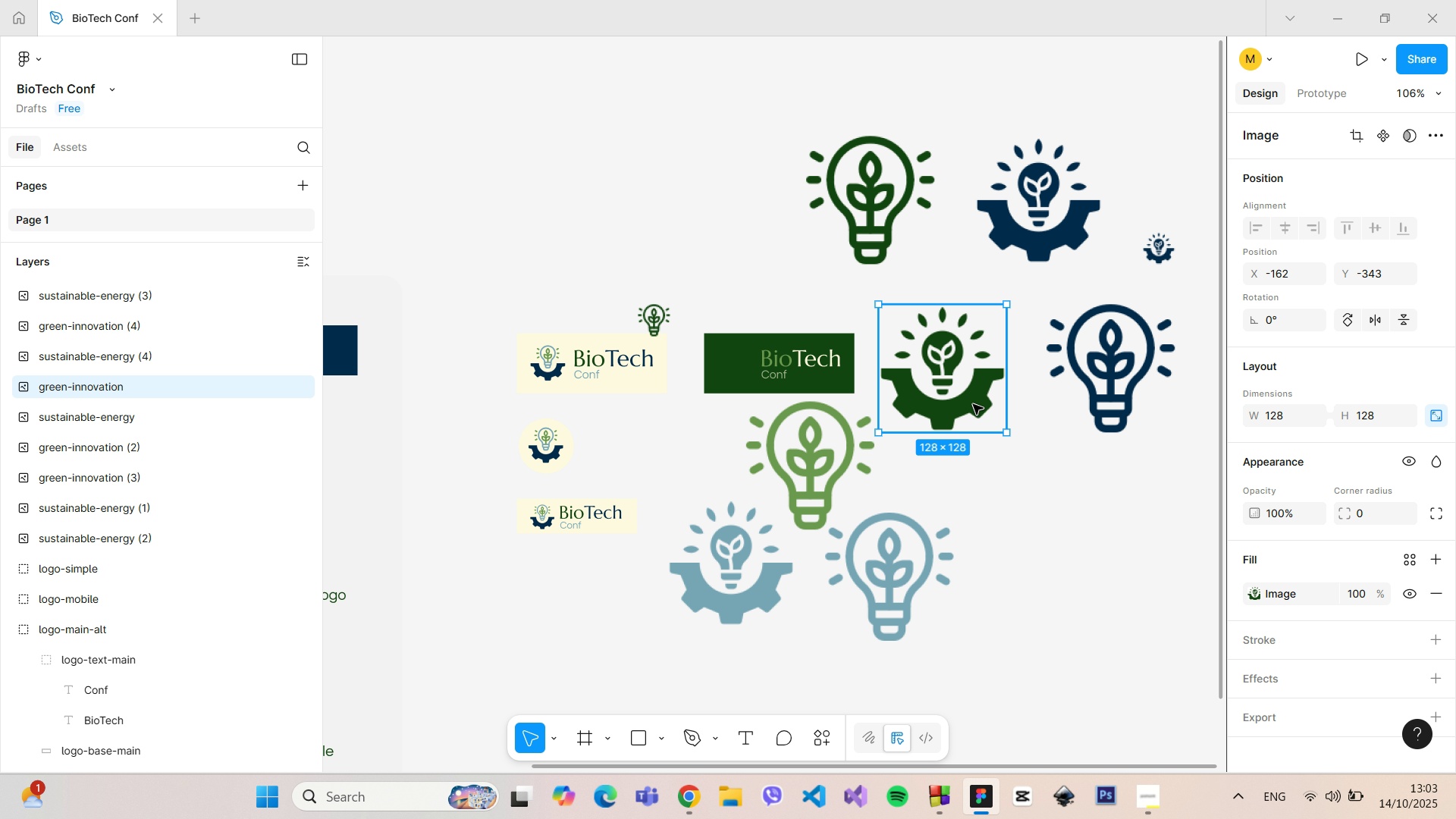 
left_click([973, 404])
 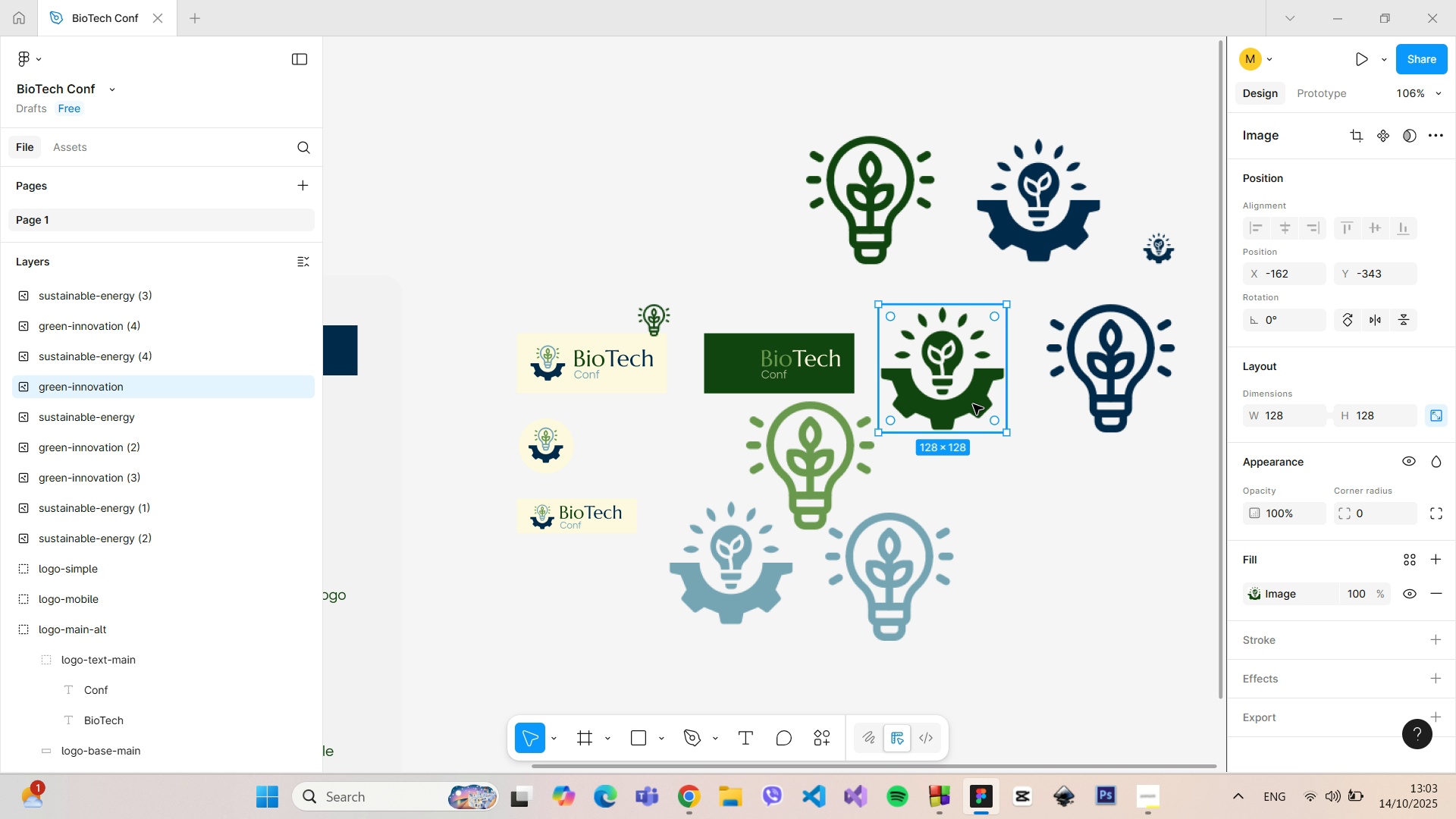 
key(Backspace)
 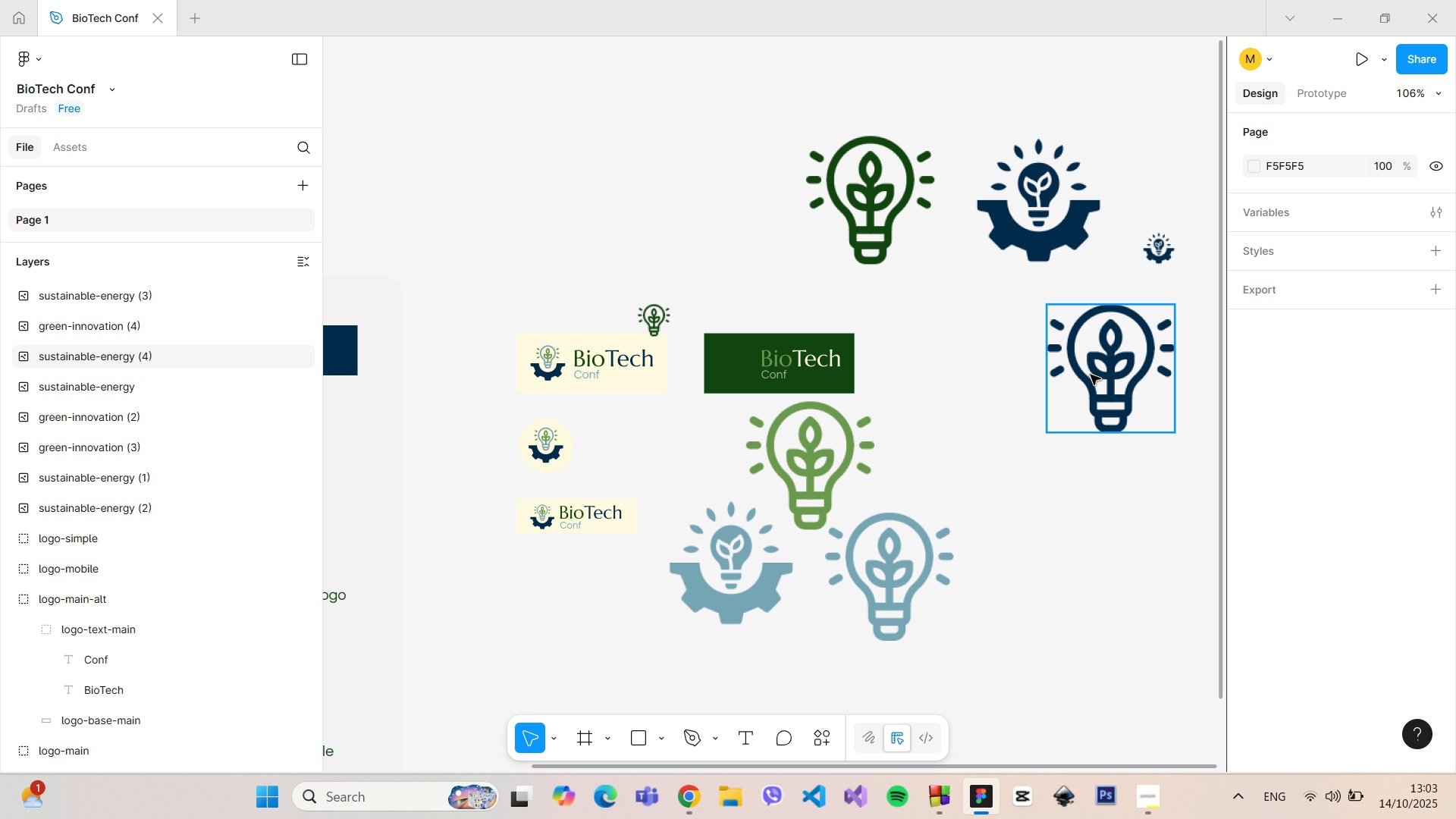 
left_click([1090, 375])
 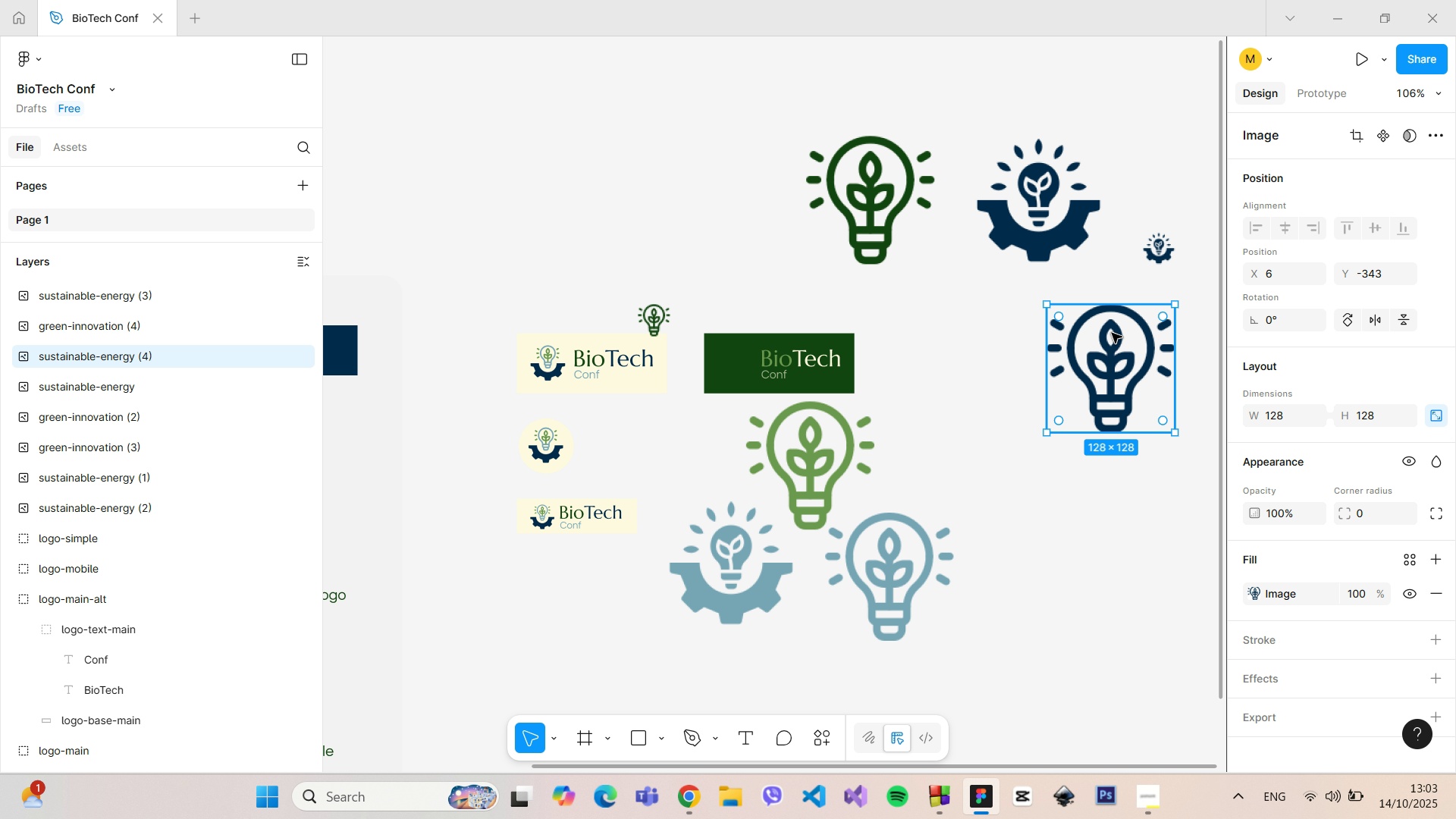 
key(Backspace)
 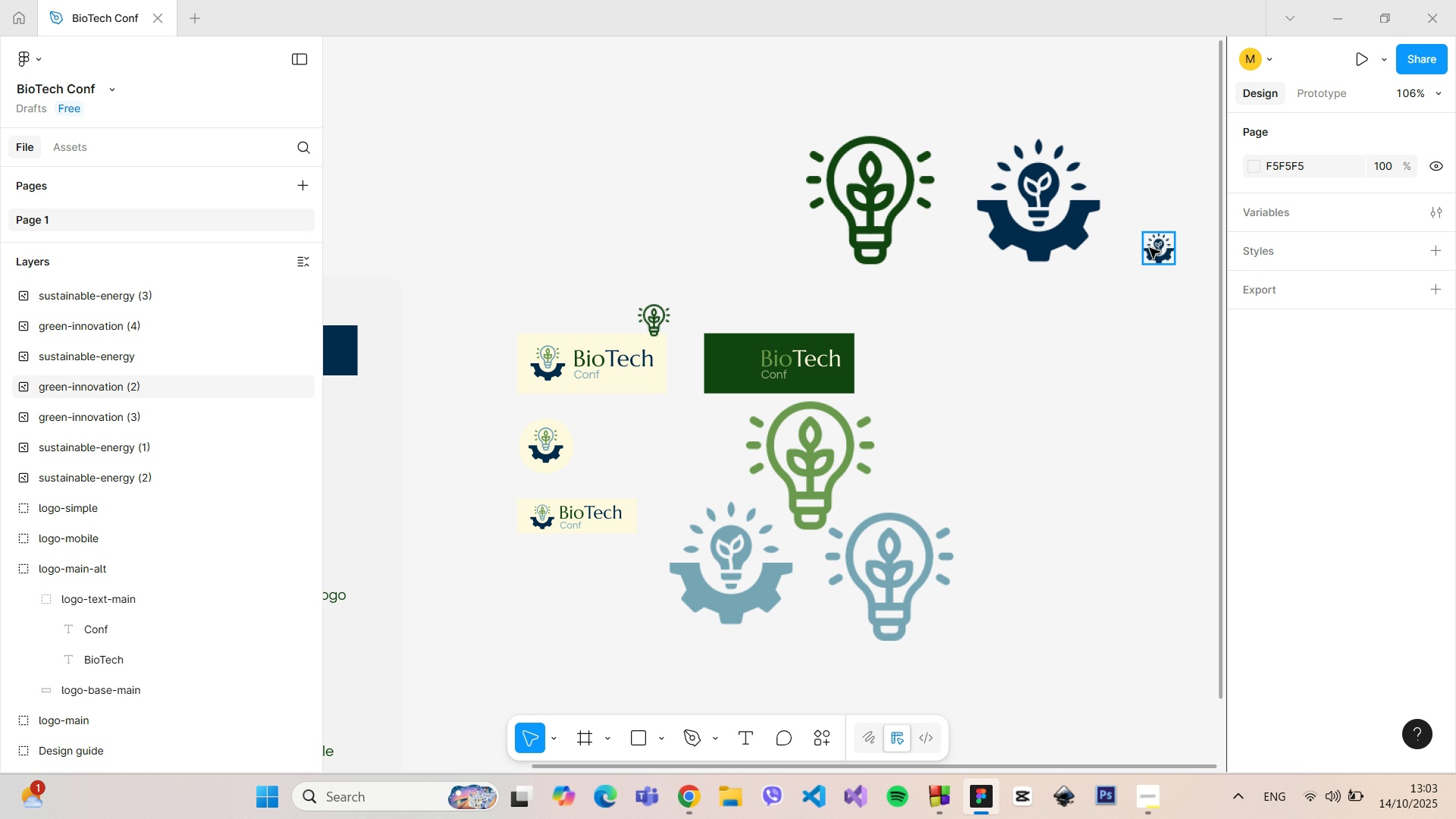 
left_click([1150, 247])
 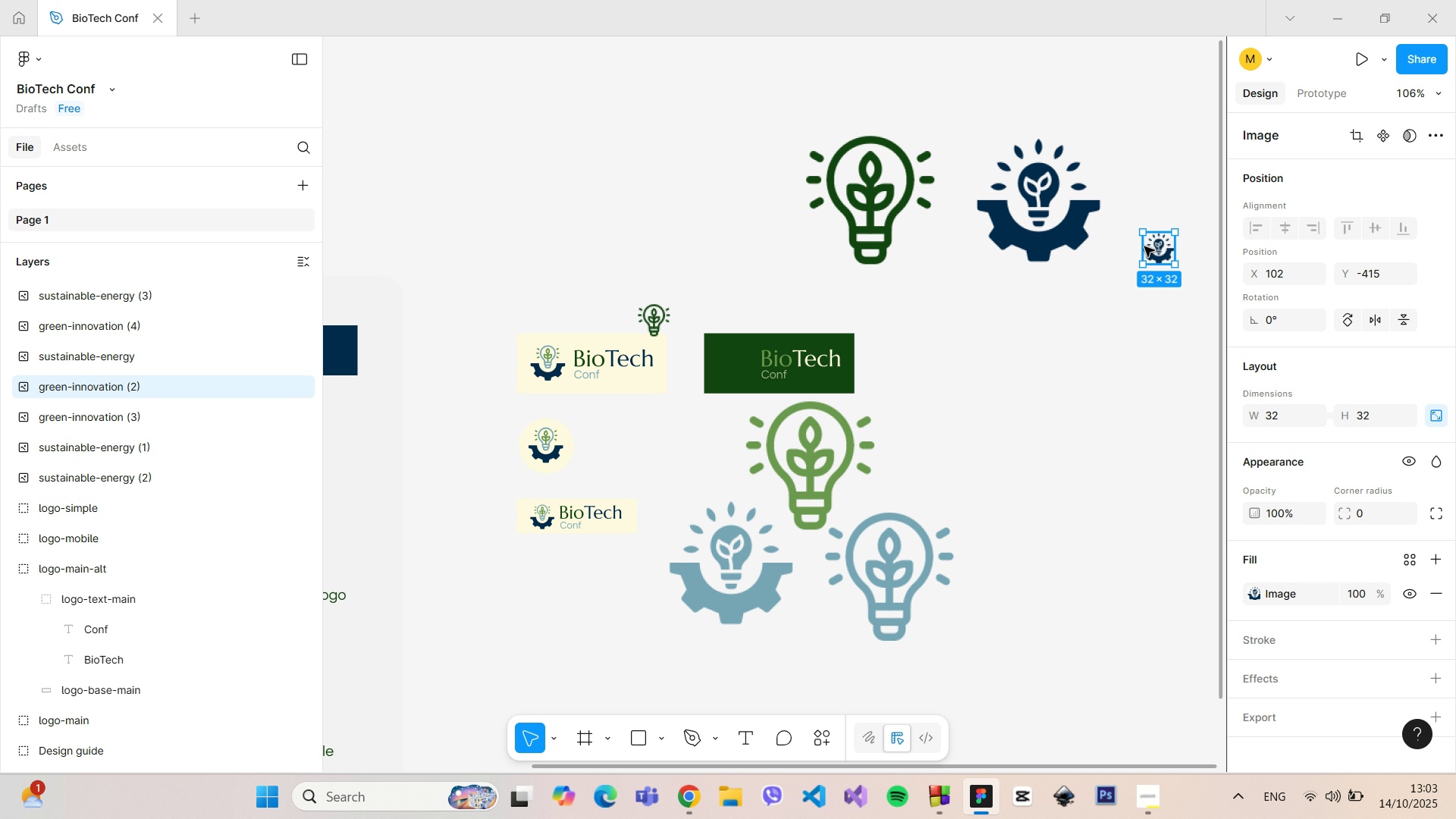 
key(Backspace)
 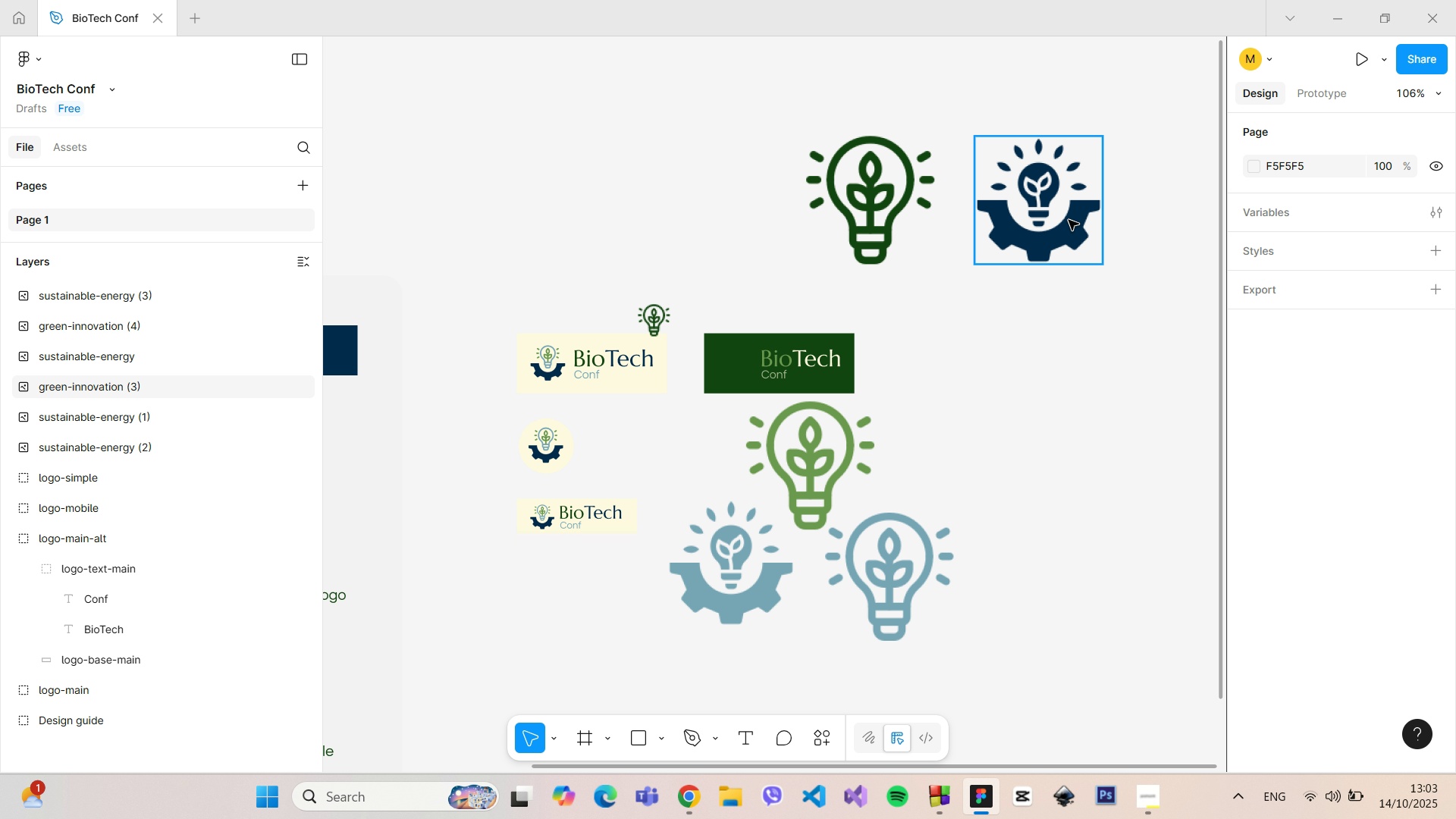 
left_click([1068, 220])
 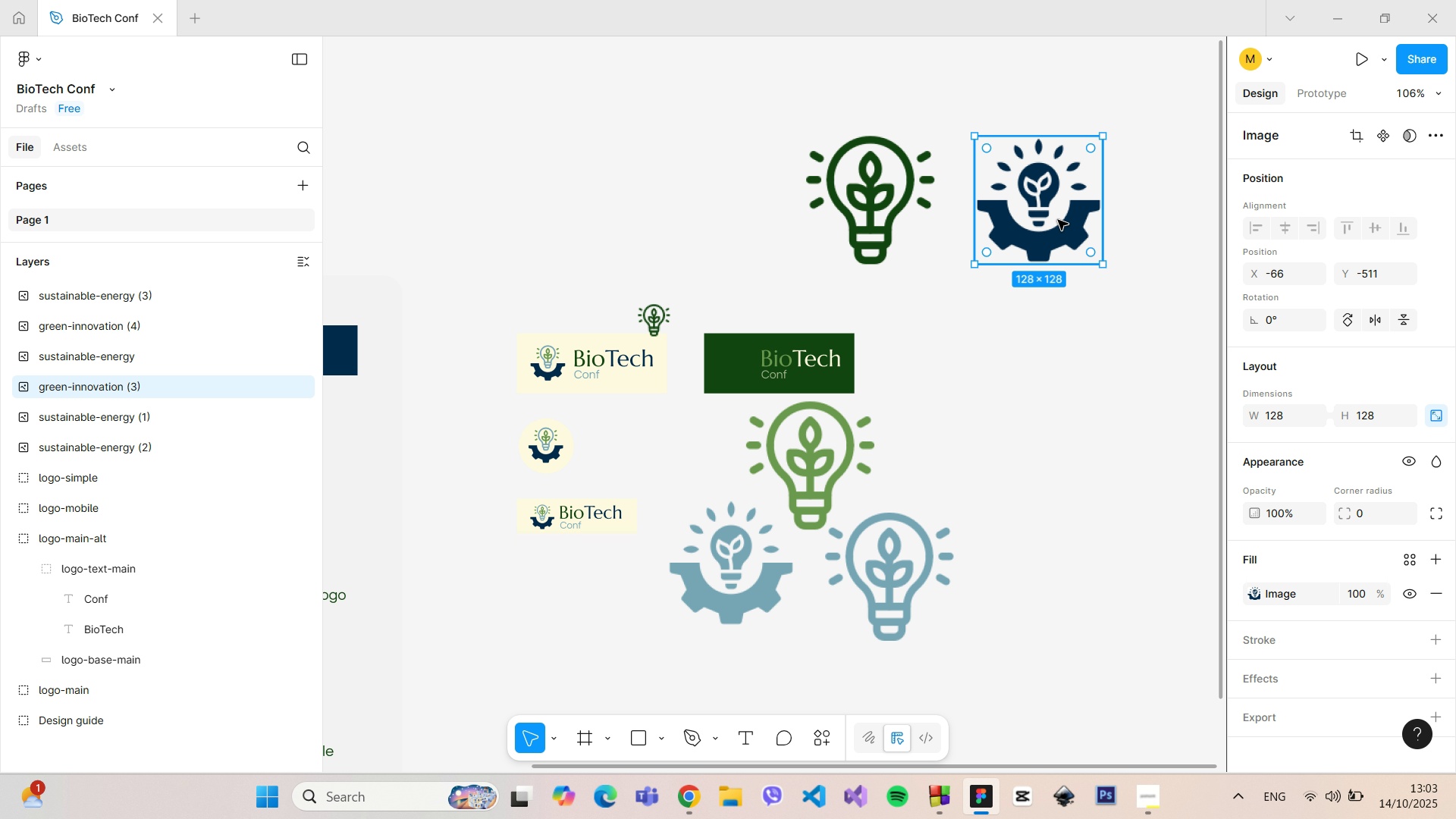 
key(Backspace)
 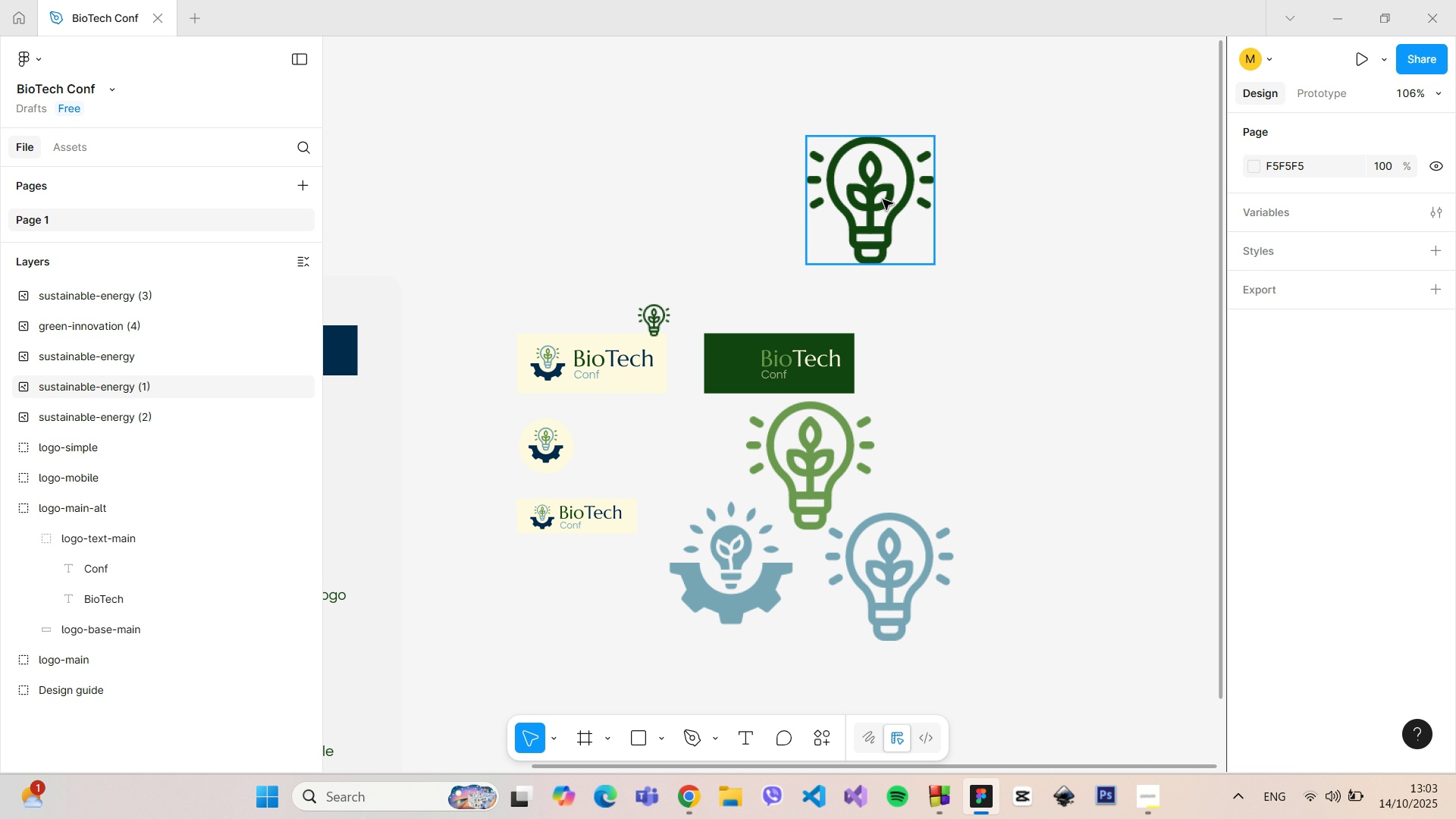 
left_click([883, 199])
 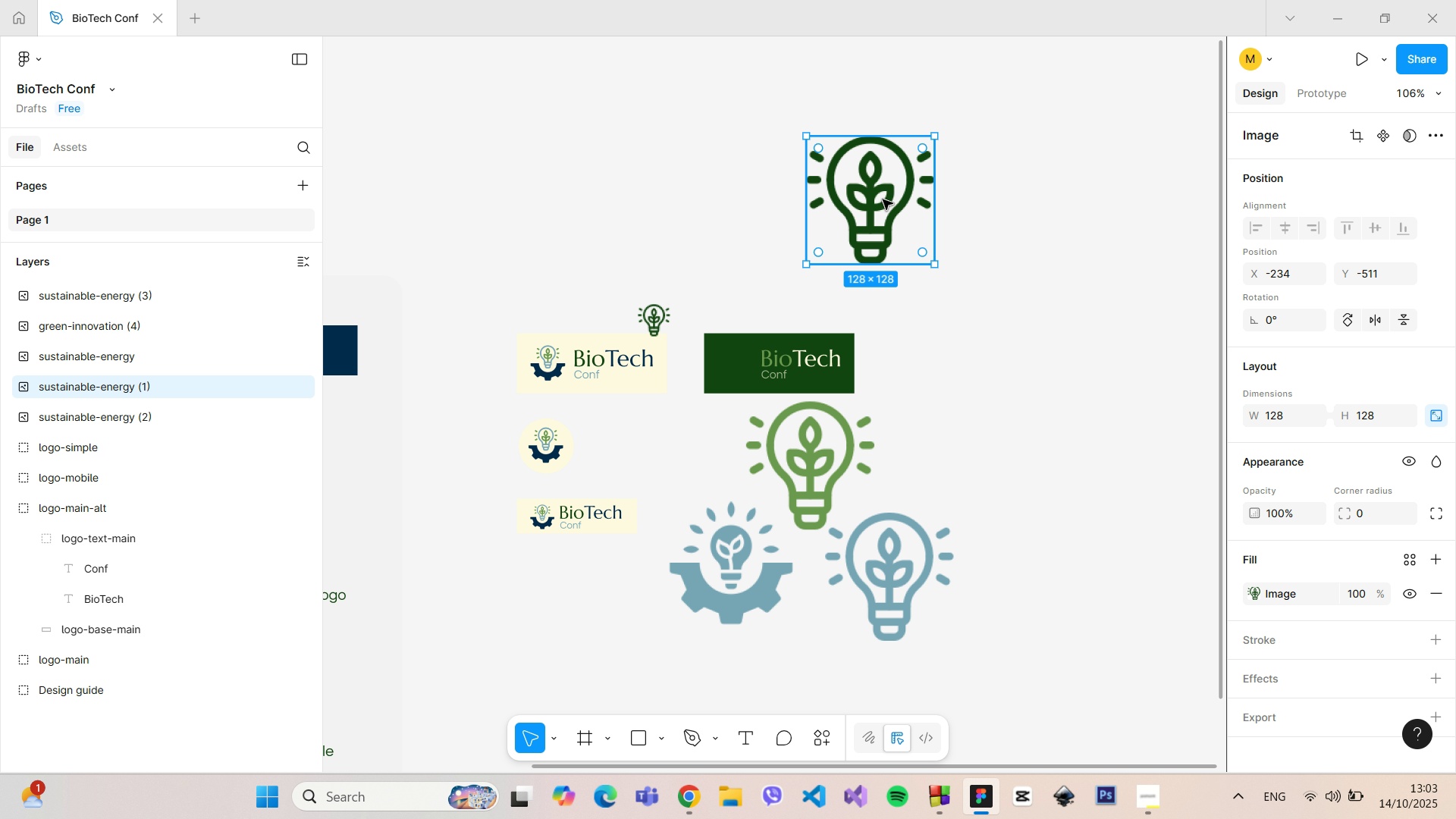 
key(Backspace)
 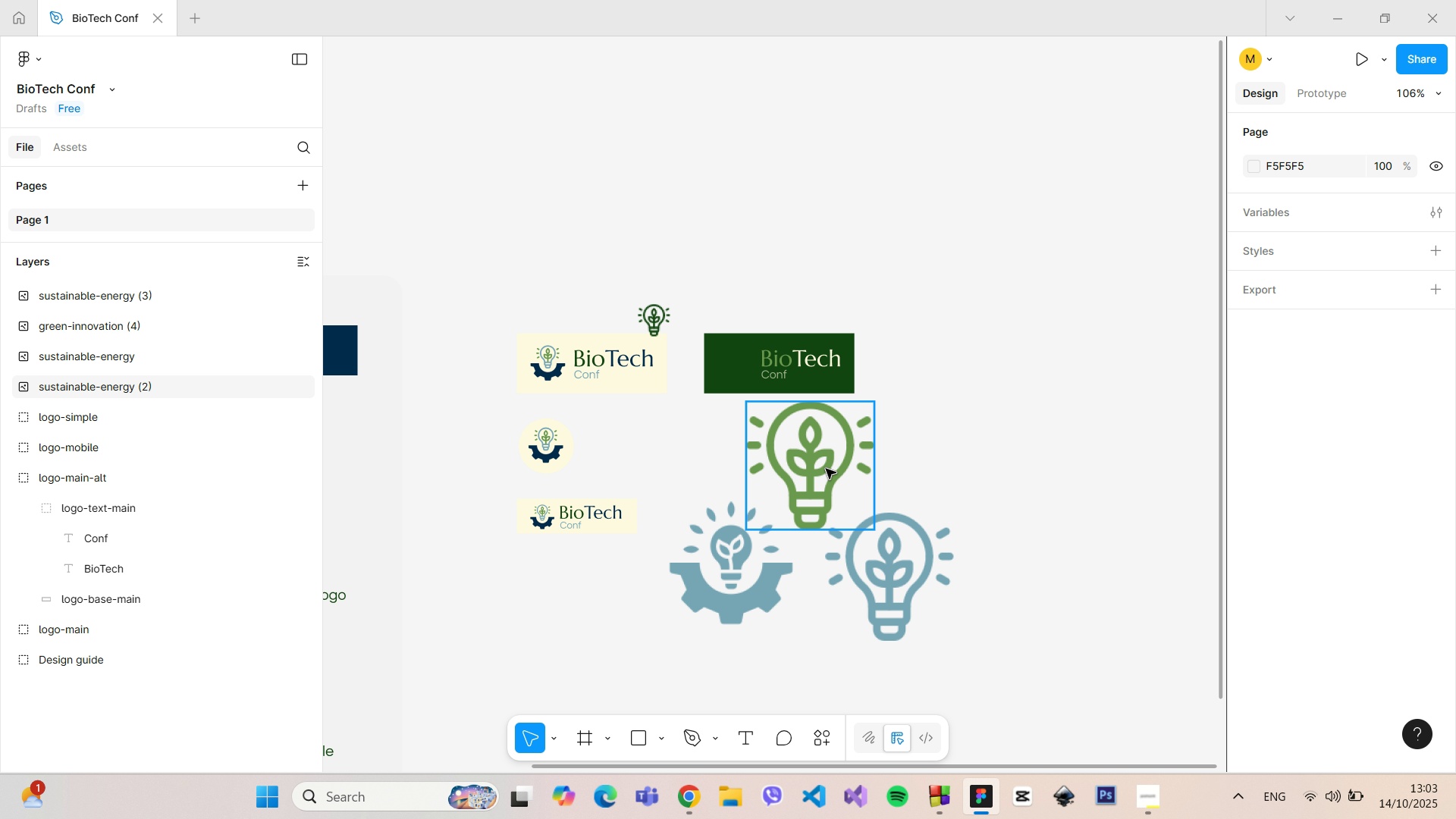 
left_click_drag(start_coordinate=[825, 469], to_coordinate=[961, 286])
 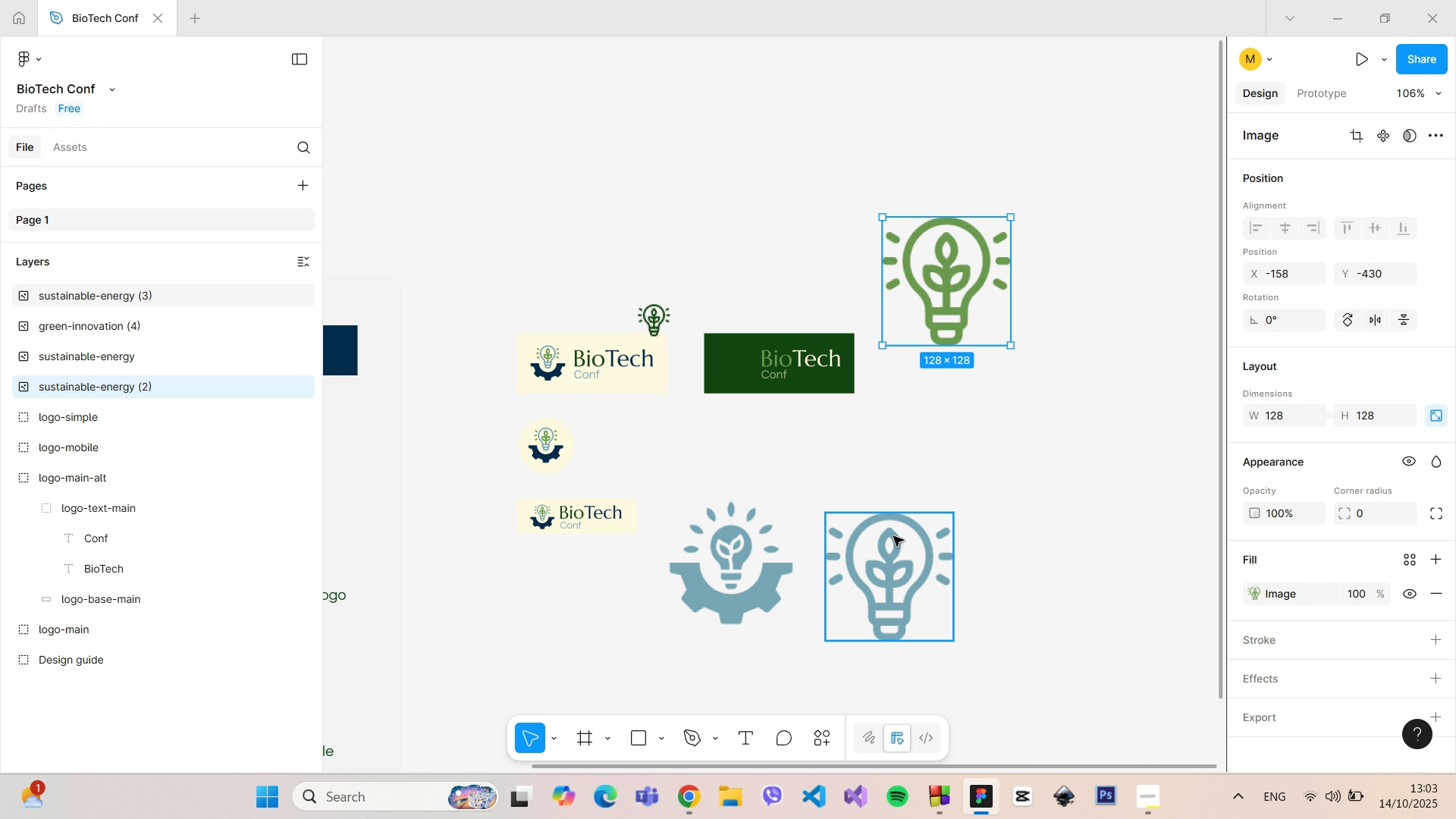 
left_click_drag(start_coordinate=[893, 536], to_coordinate=[1065, 350])
 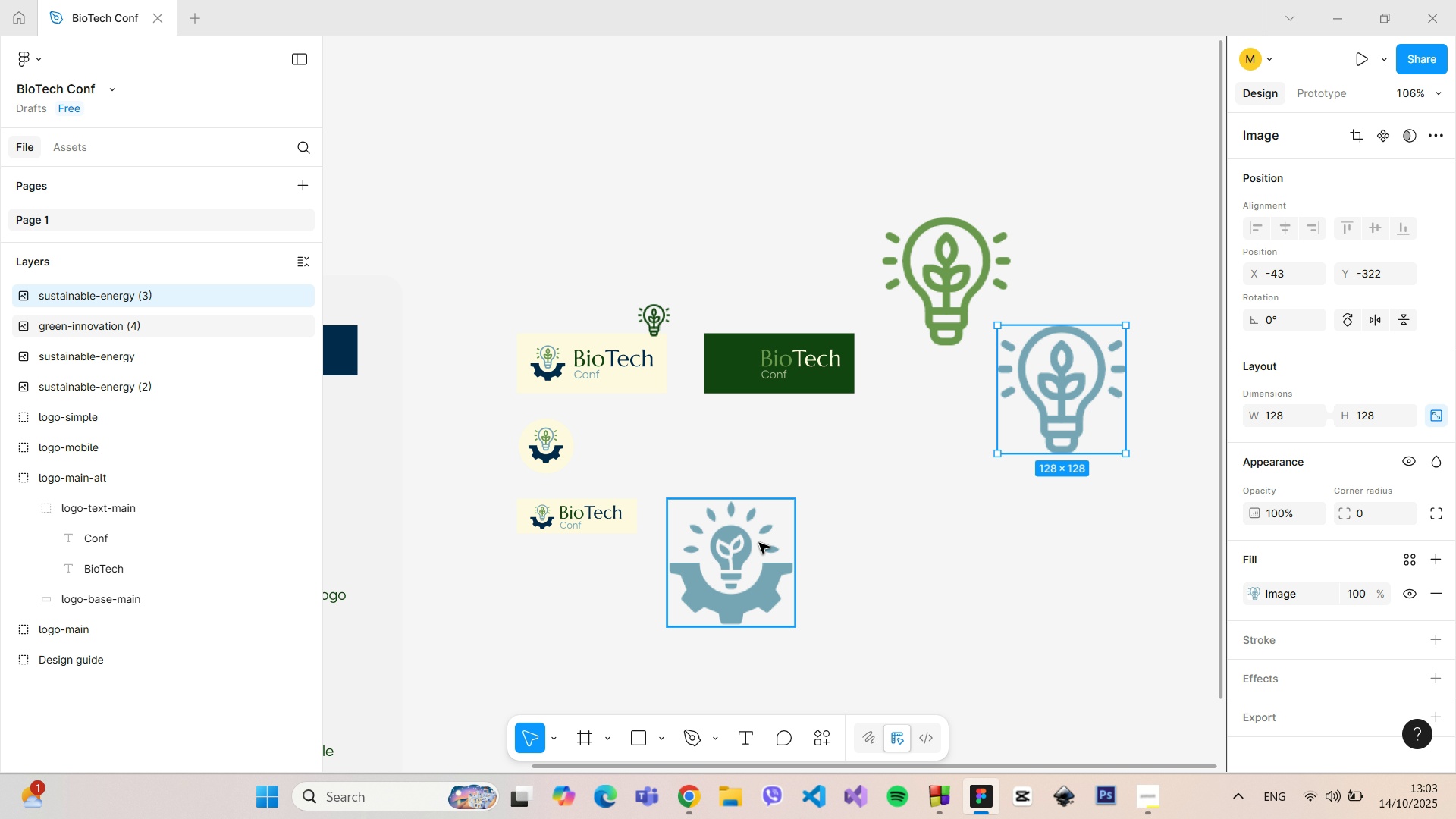 
left_click_drag(start_coordinate=[753, 546], to_coordinate=[960, 450])
 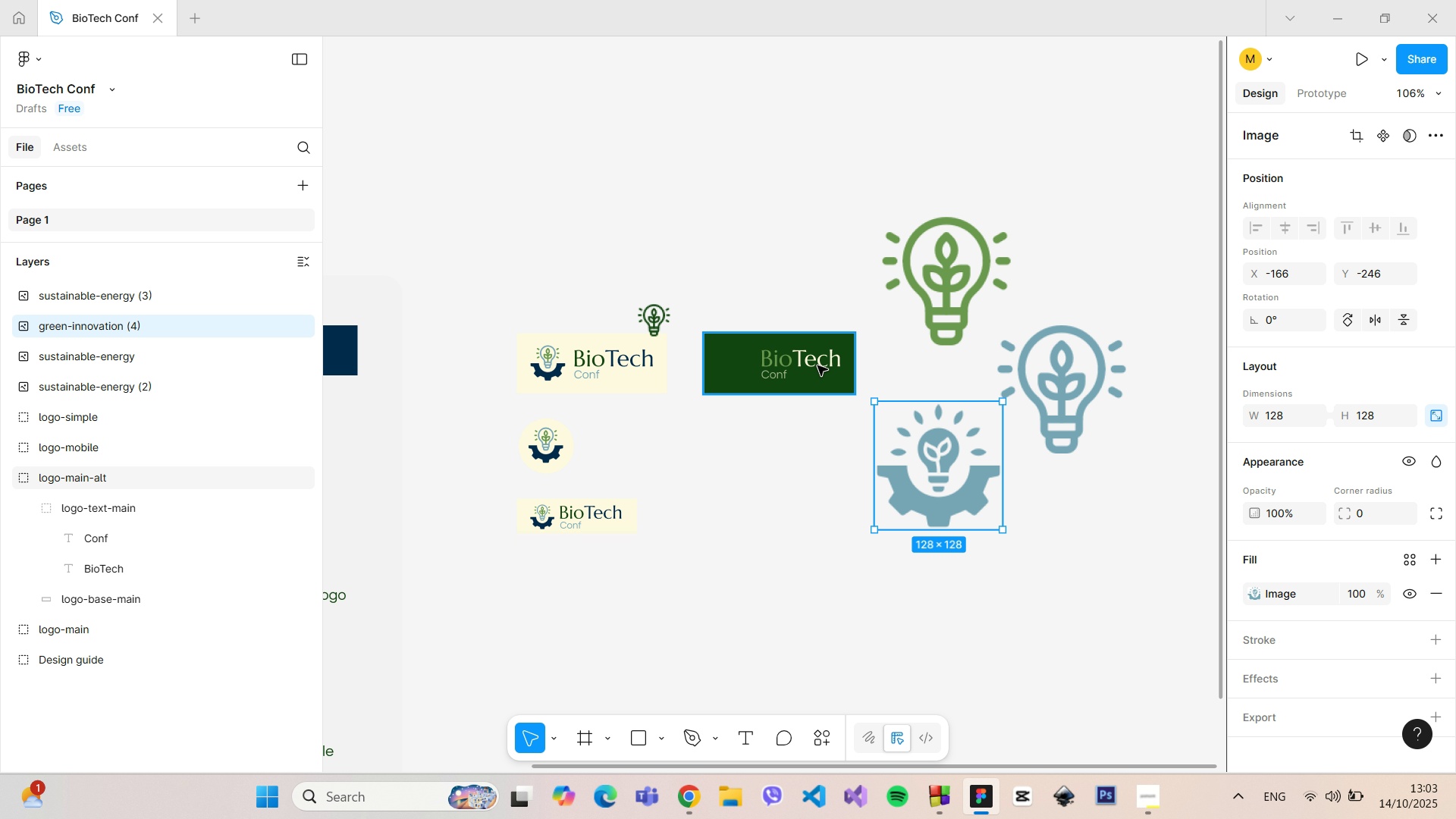 
double_click([817, 366])
 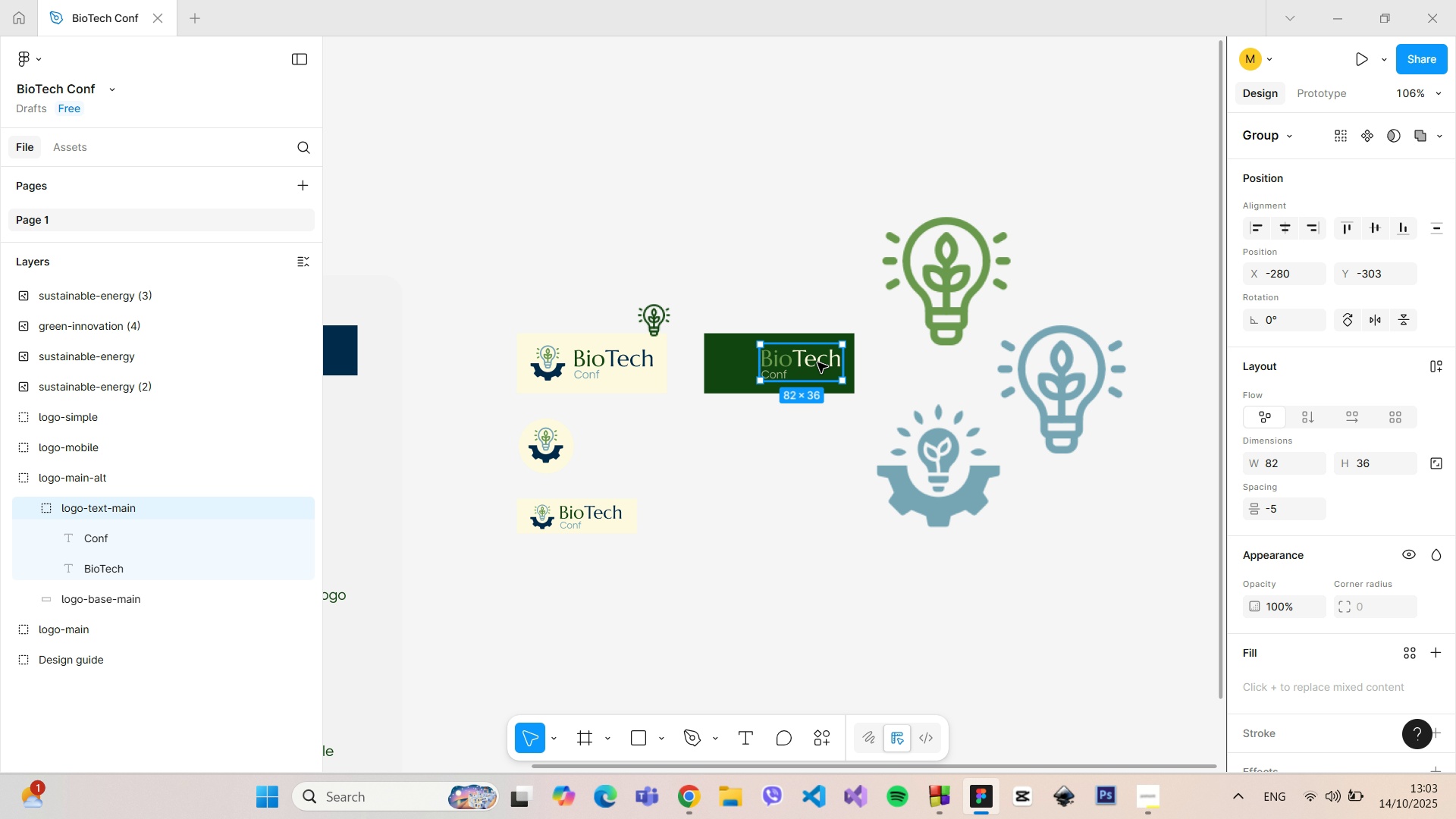 
double_click([817, 362])
 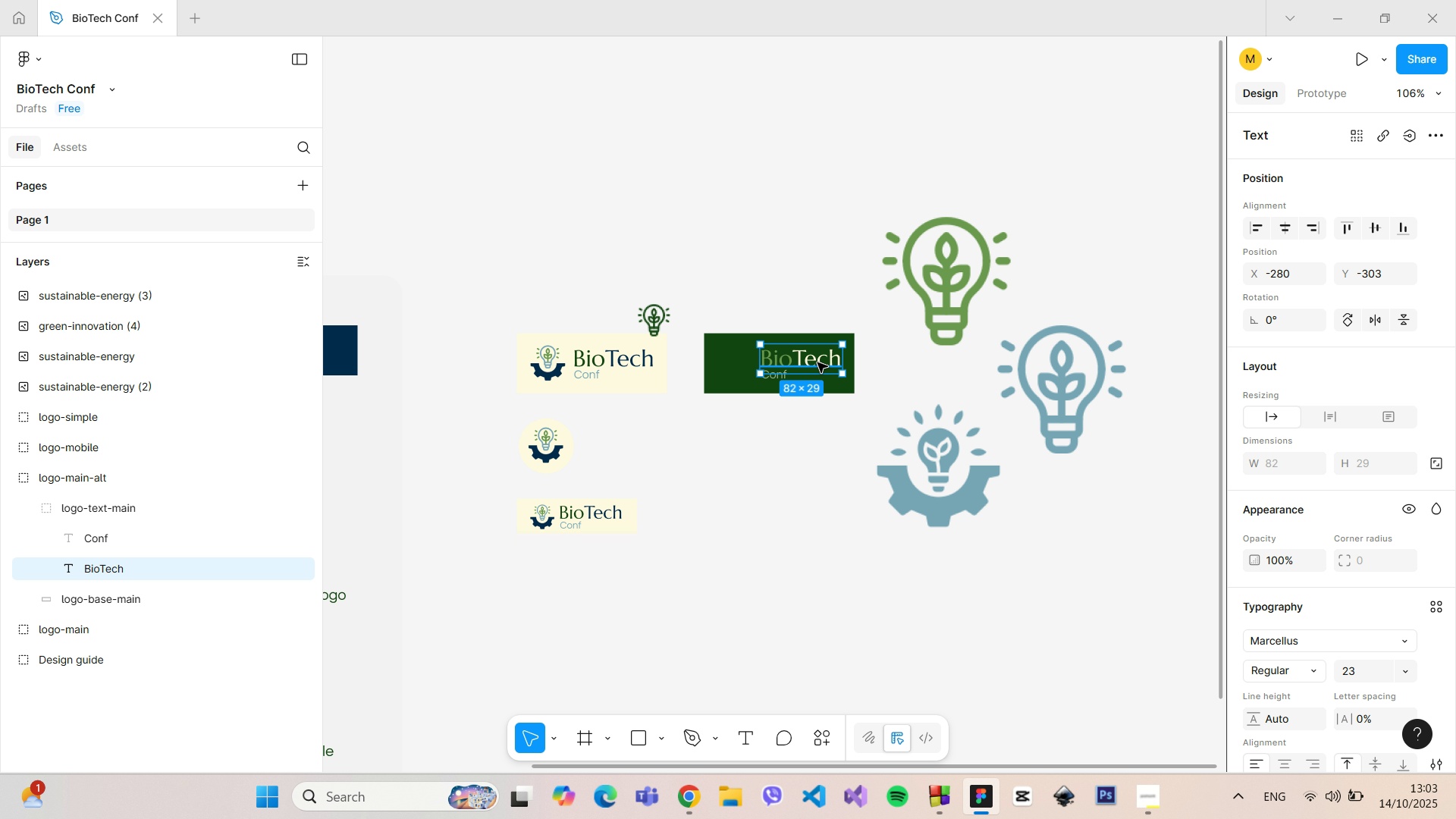 
double_click([817, 362])
 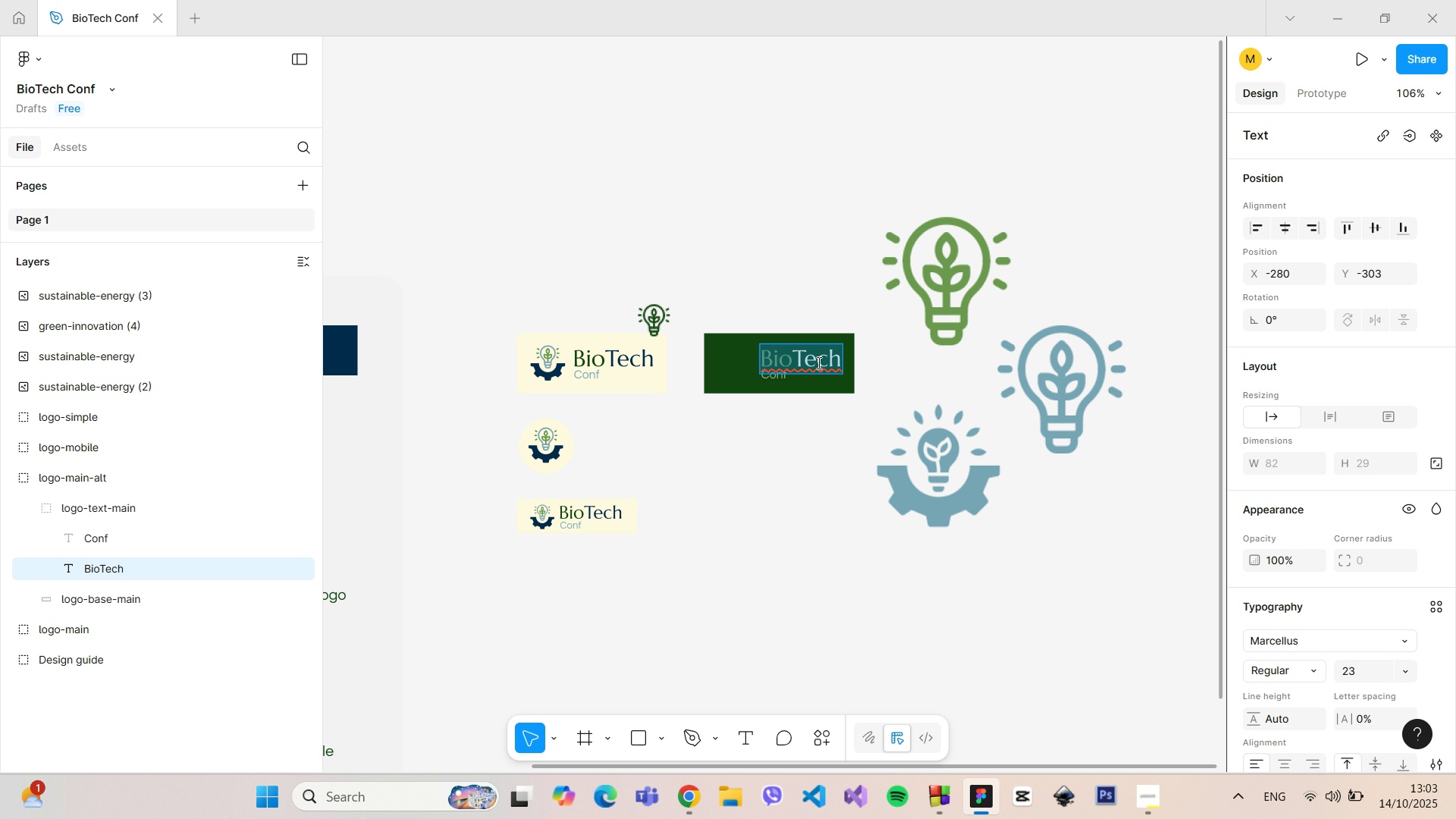 
triple_click([817, 362])
 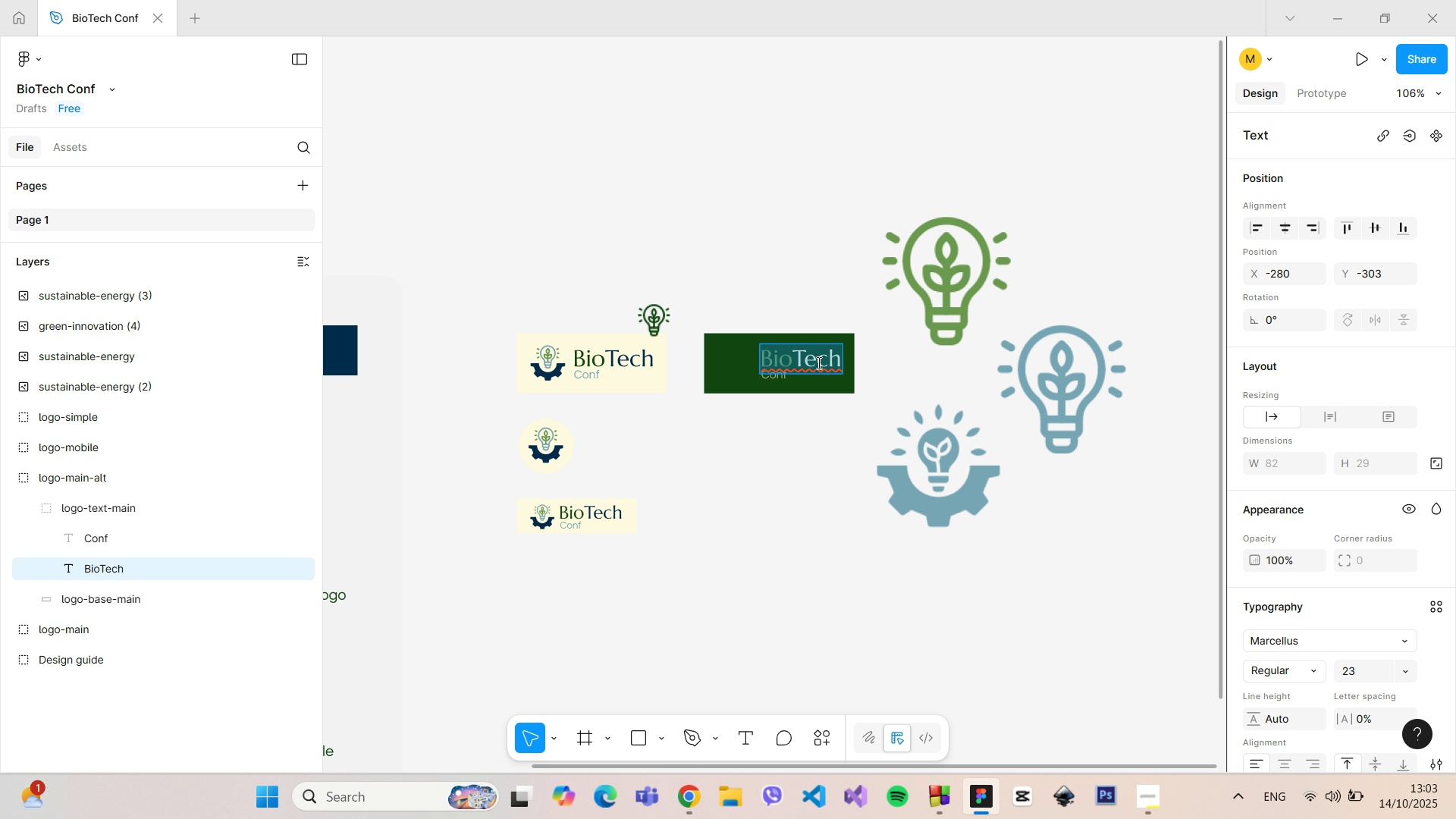 
triple_click([817, 362])
 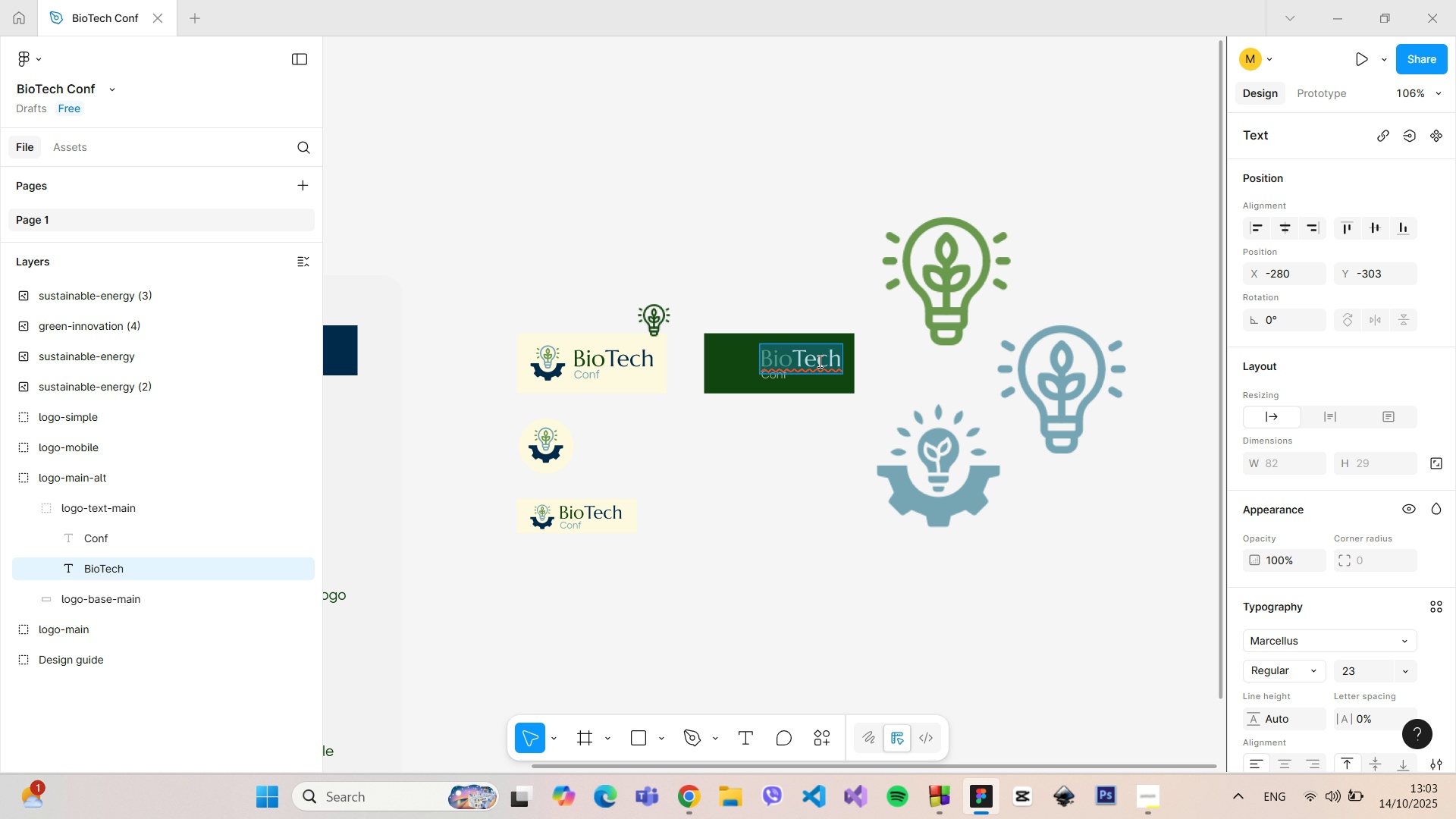 
left_click([818, 361])
 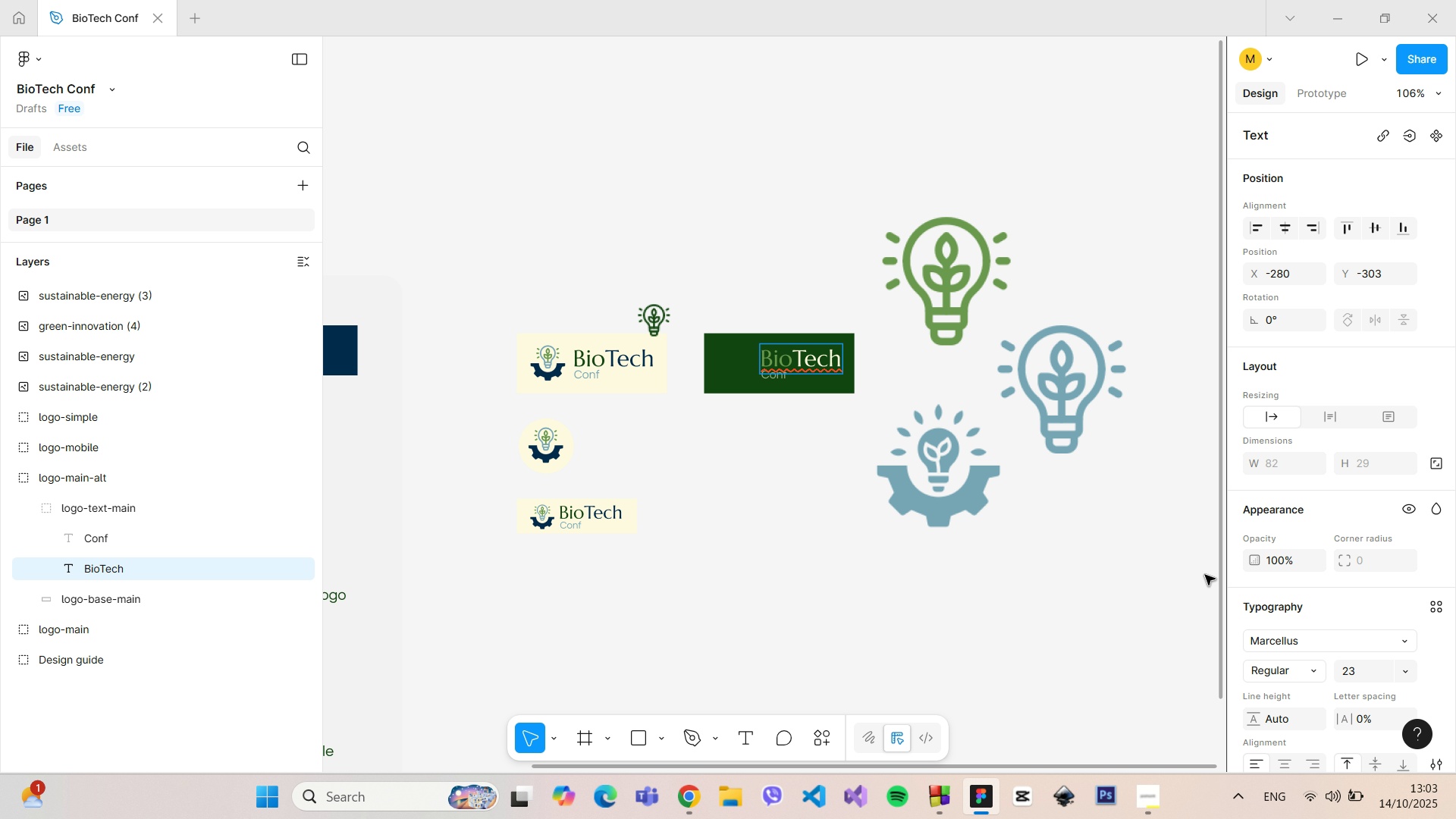 
scroll: coordinate [1289, 608], scroll_direction: down, amount: 4.0
 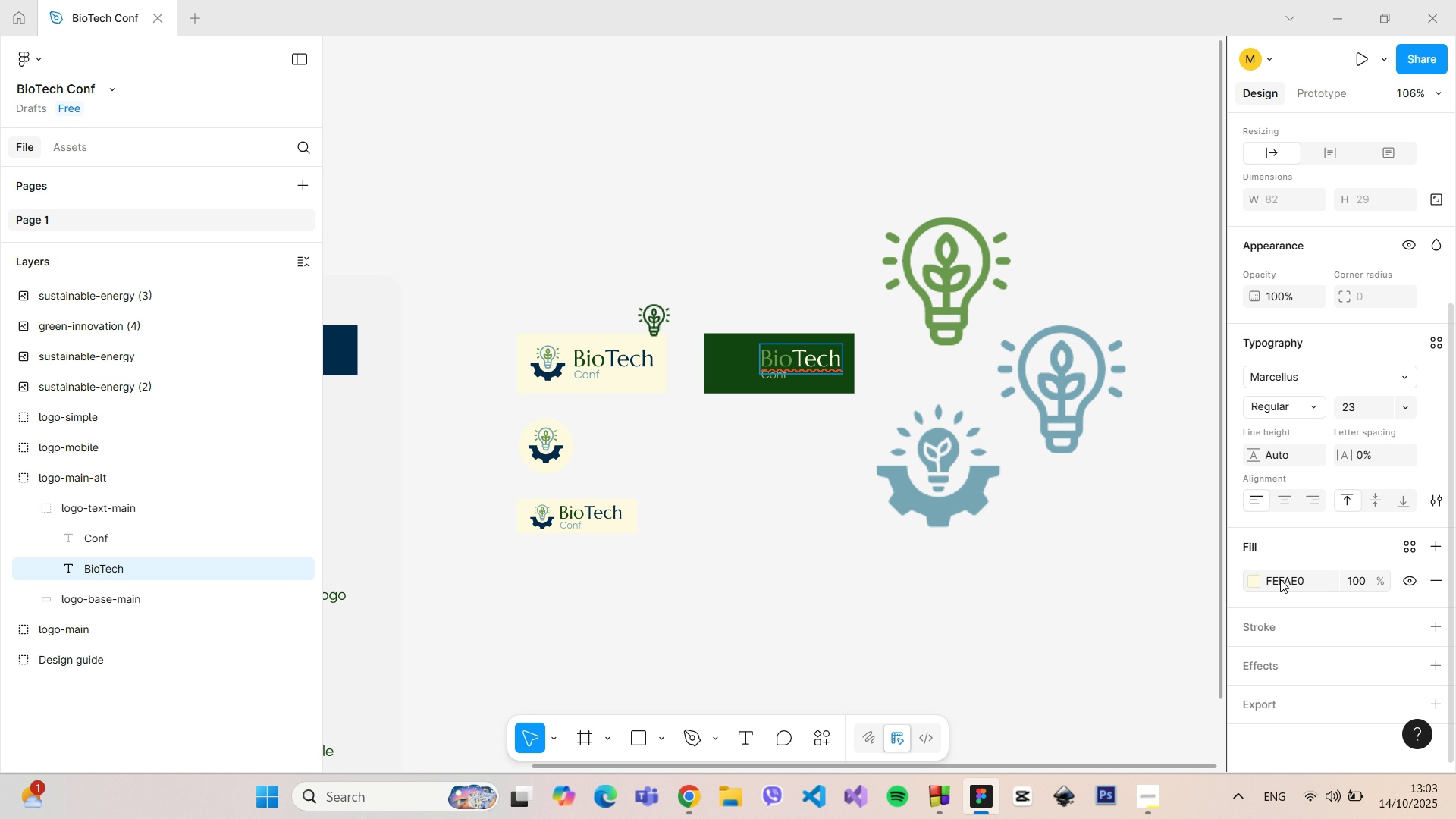 
left_click([1279, 579])
 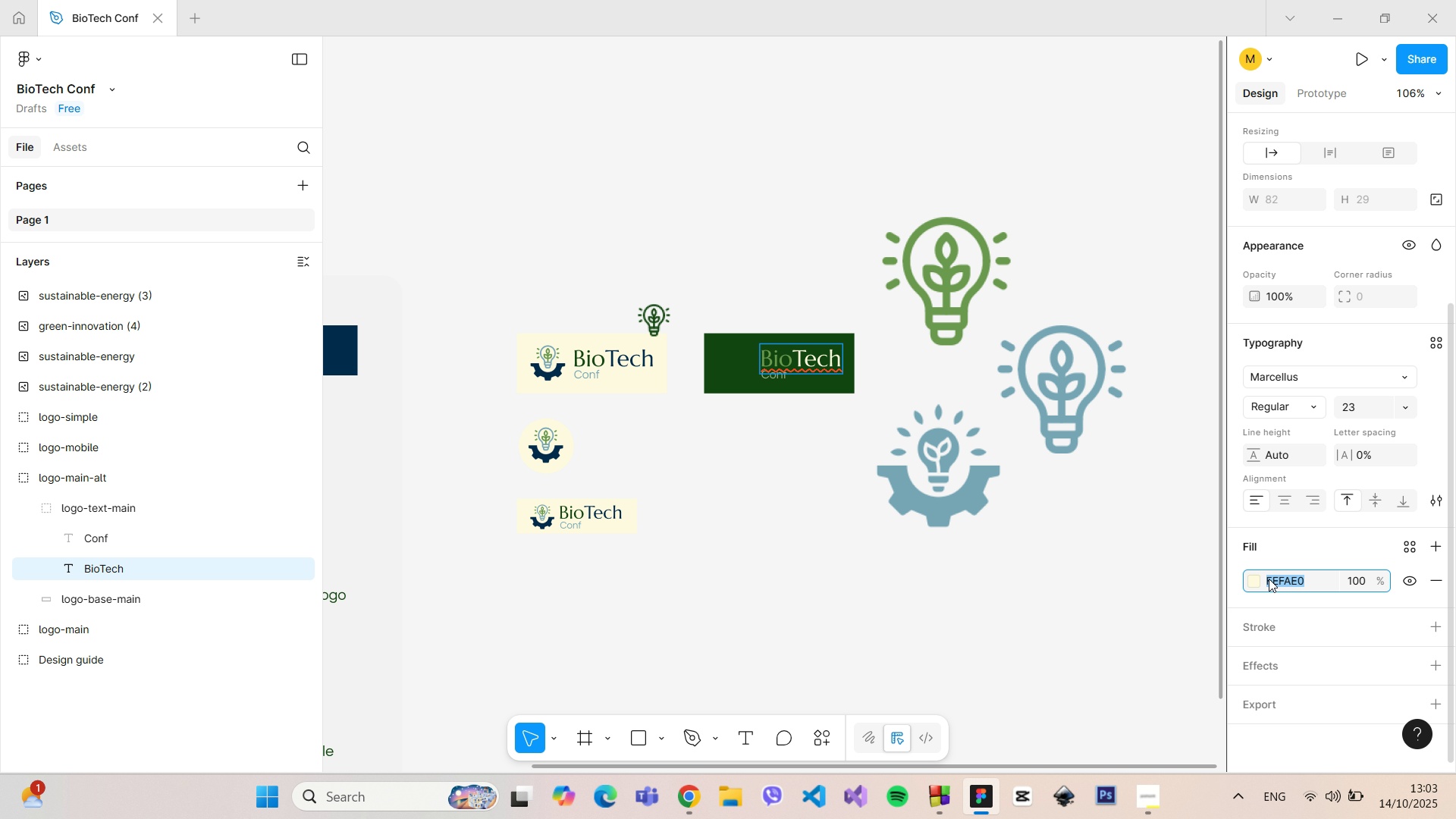 
key(Control+C)
 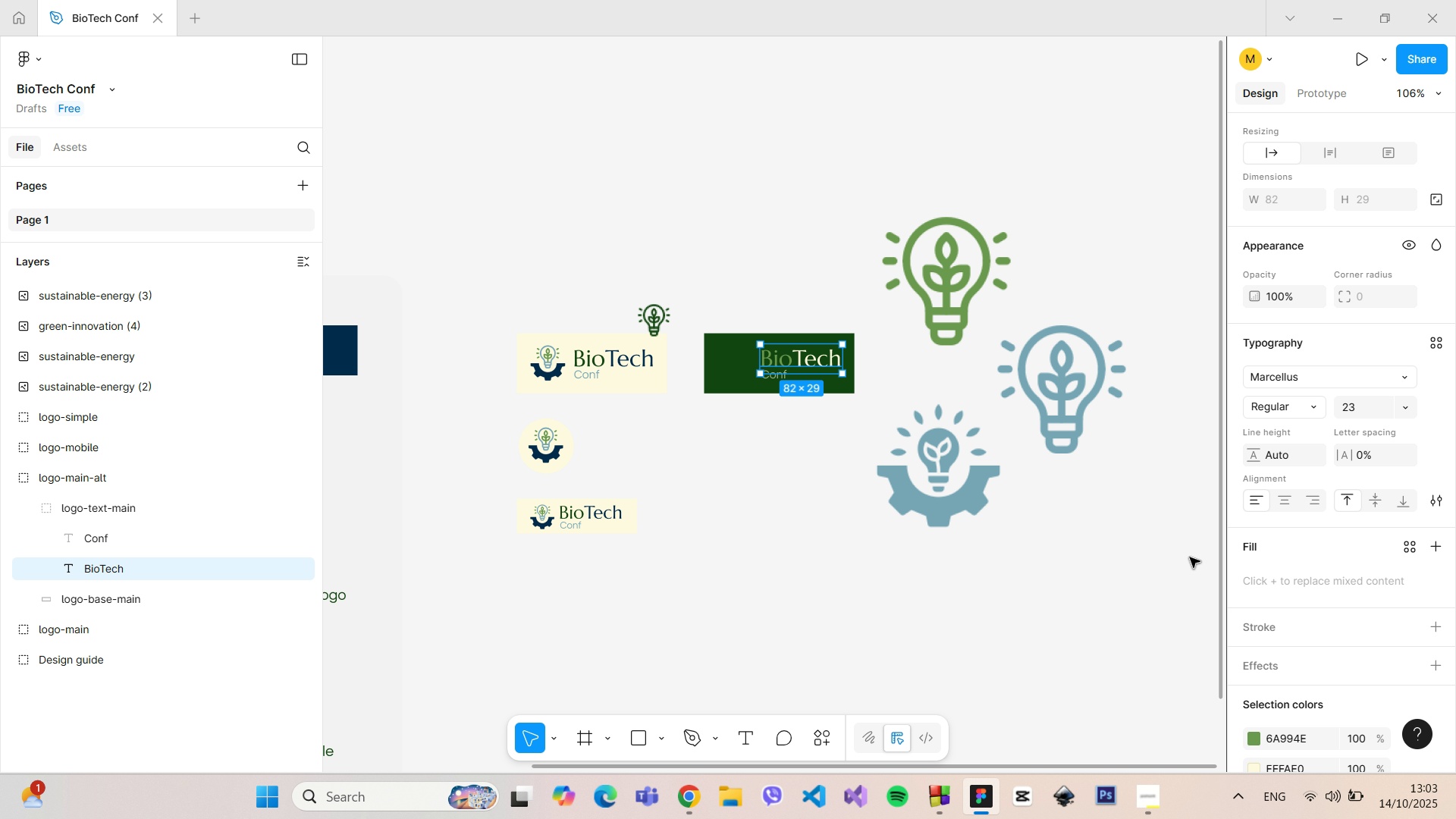 
left_click([1190, 557])
 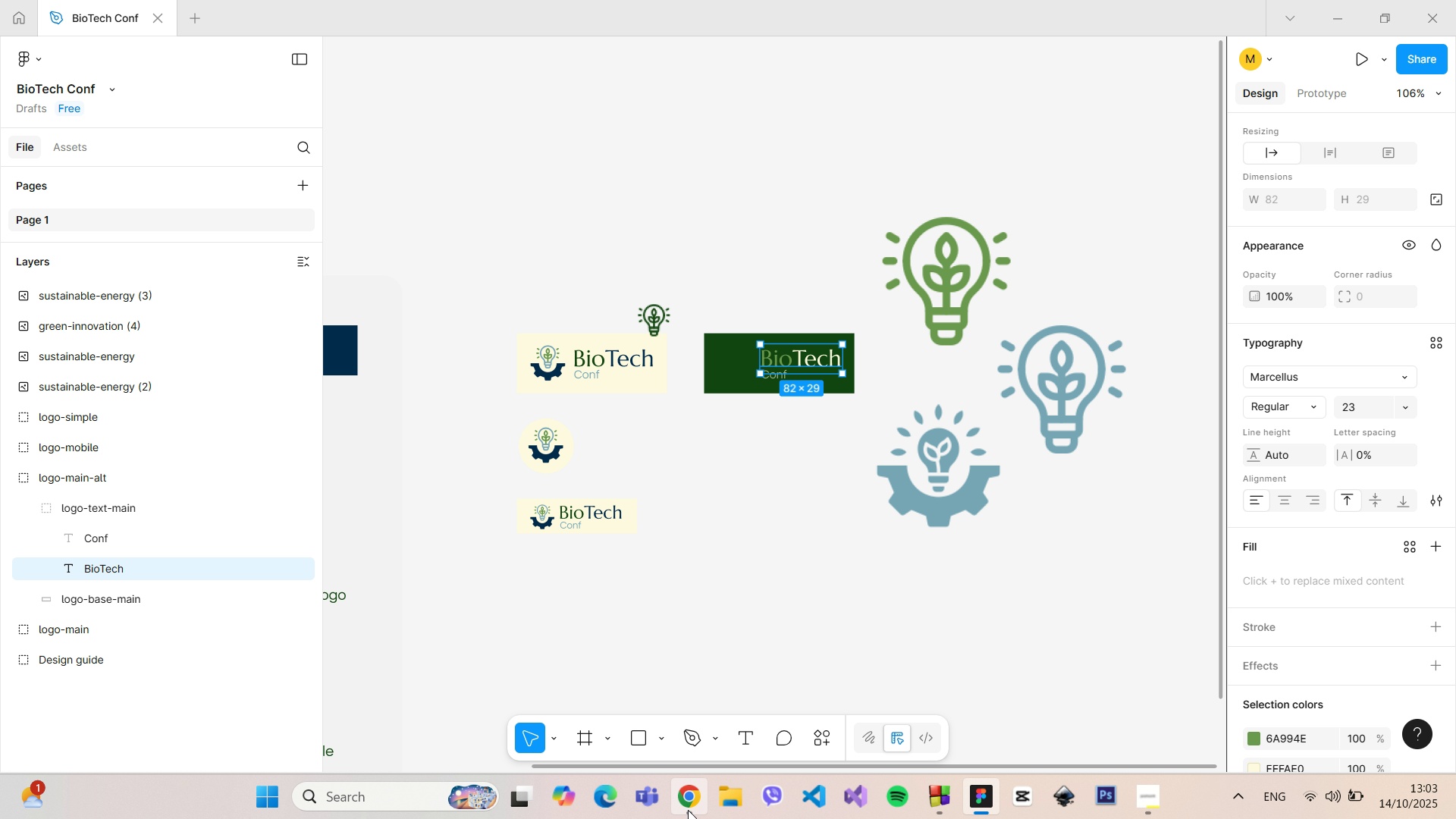 
left_click([688, 810])
 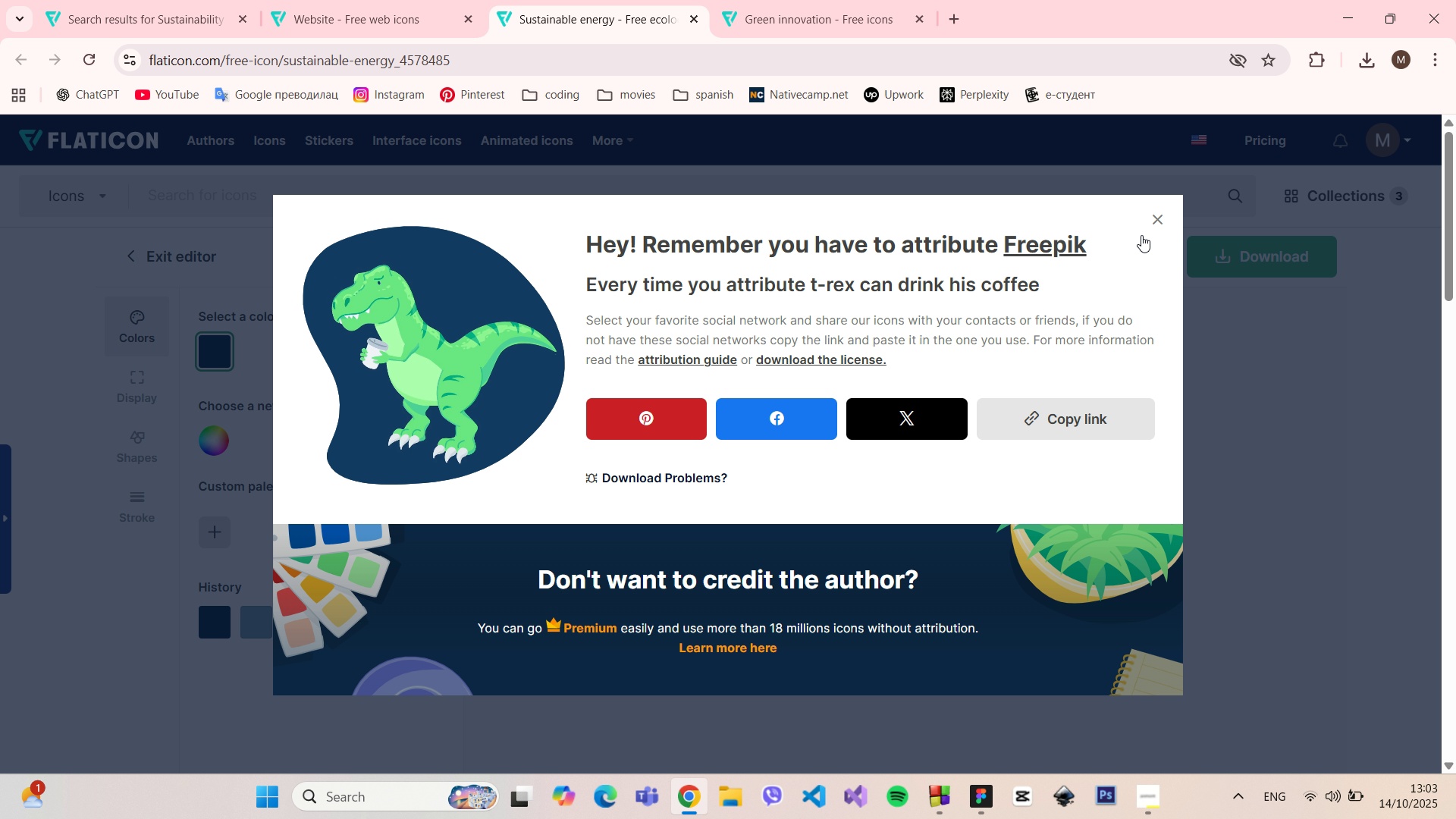 
left_click([1152, 226])
 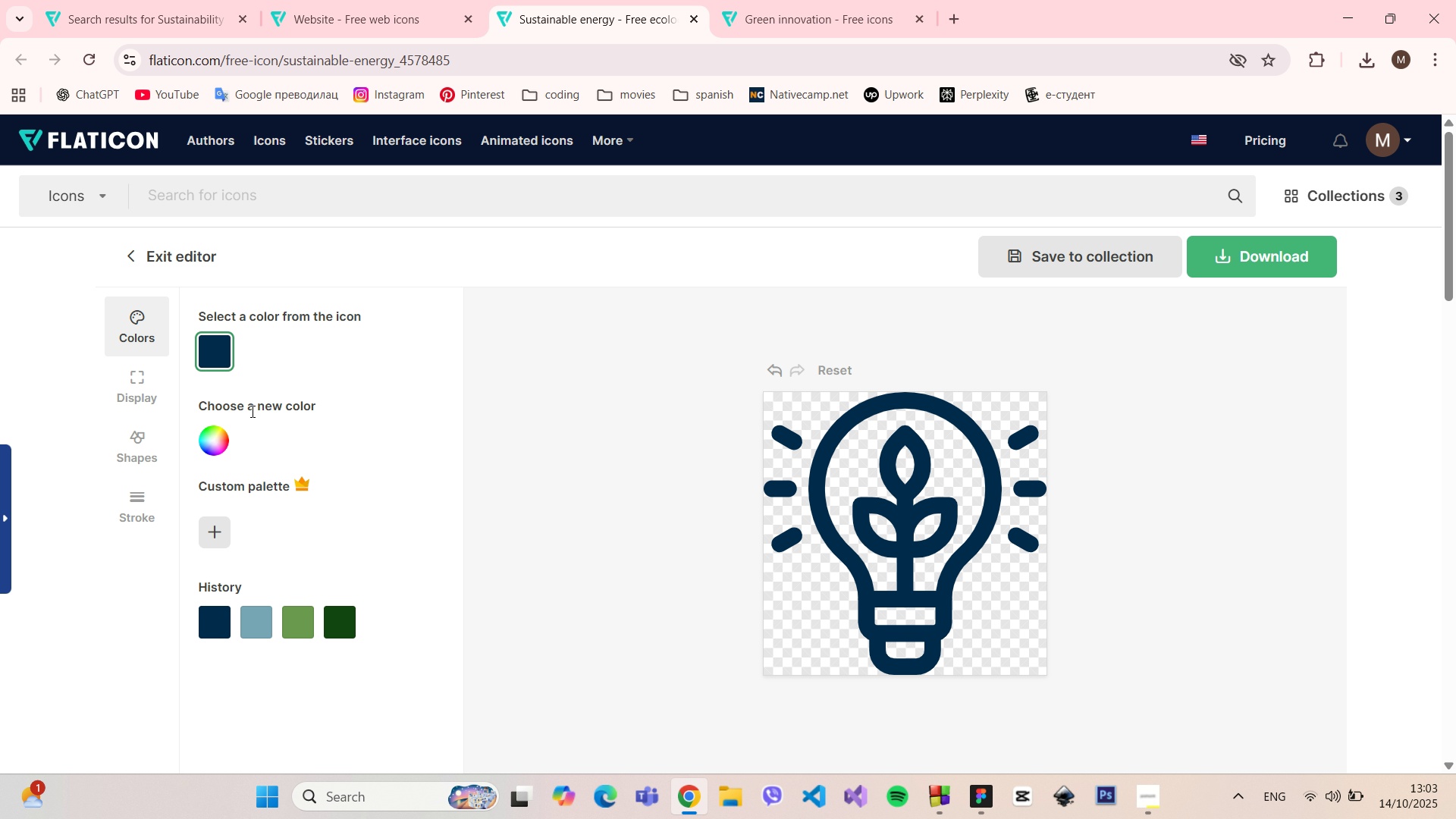 
left_click([214, 346])
 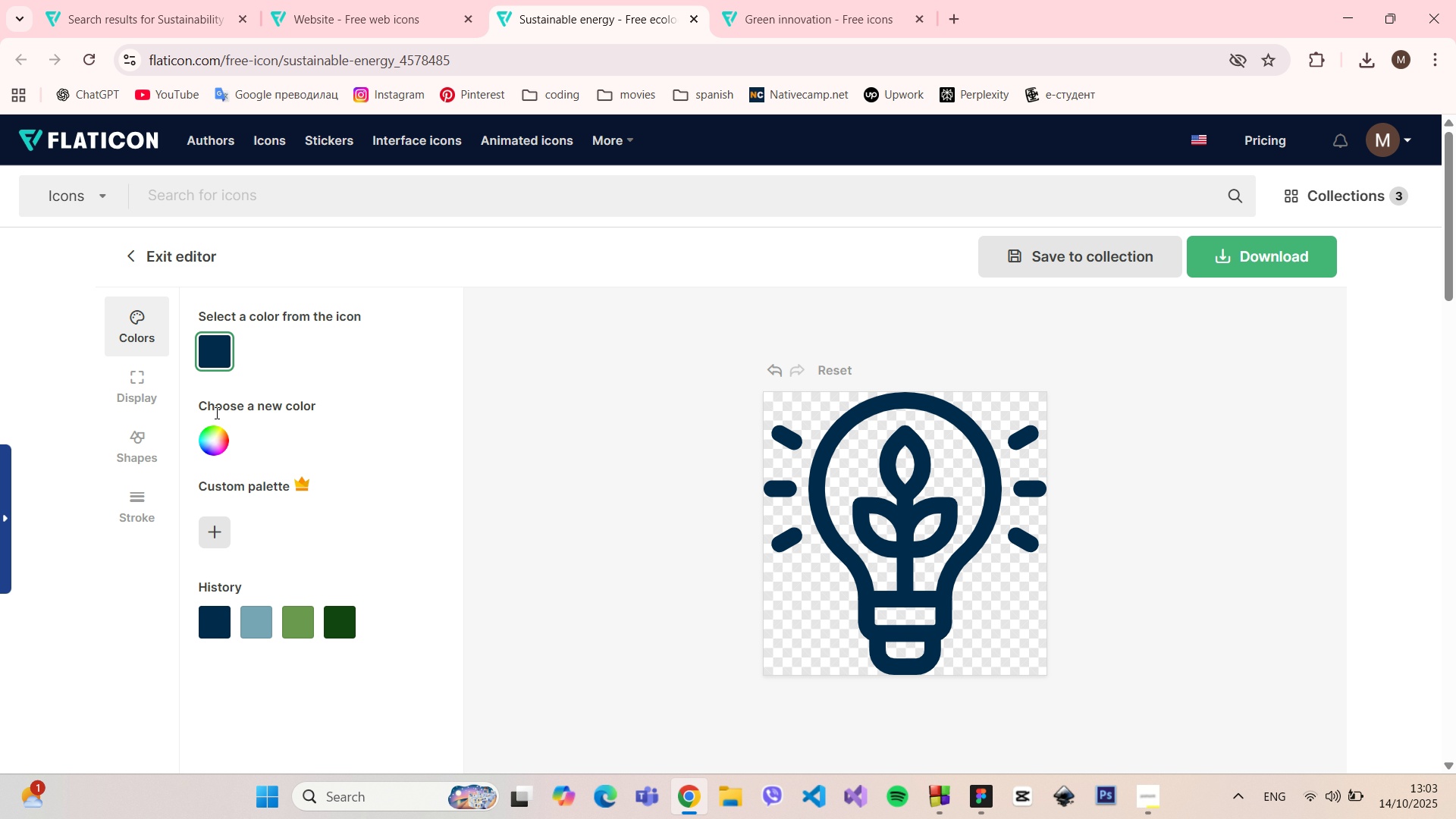 
left_click([199, 448])
 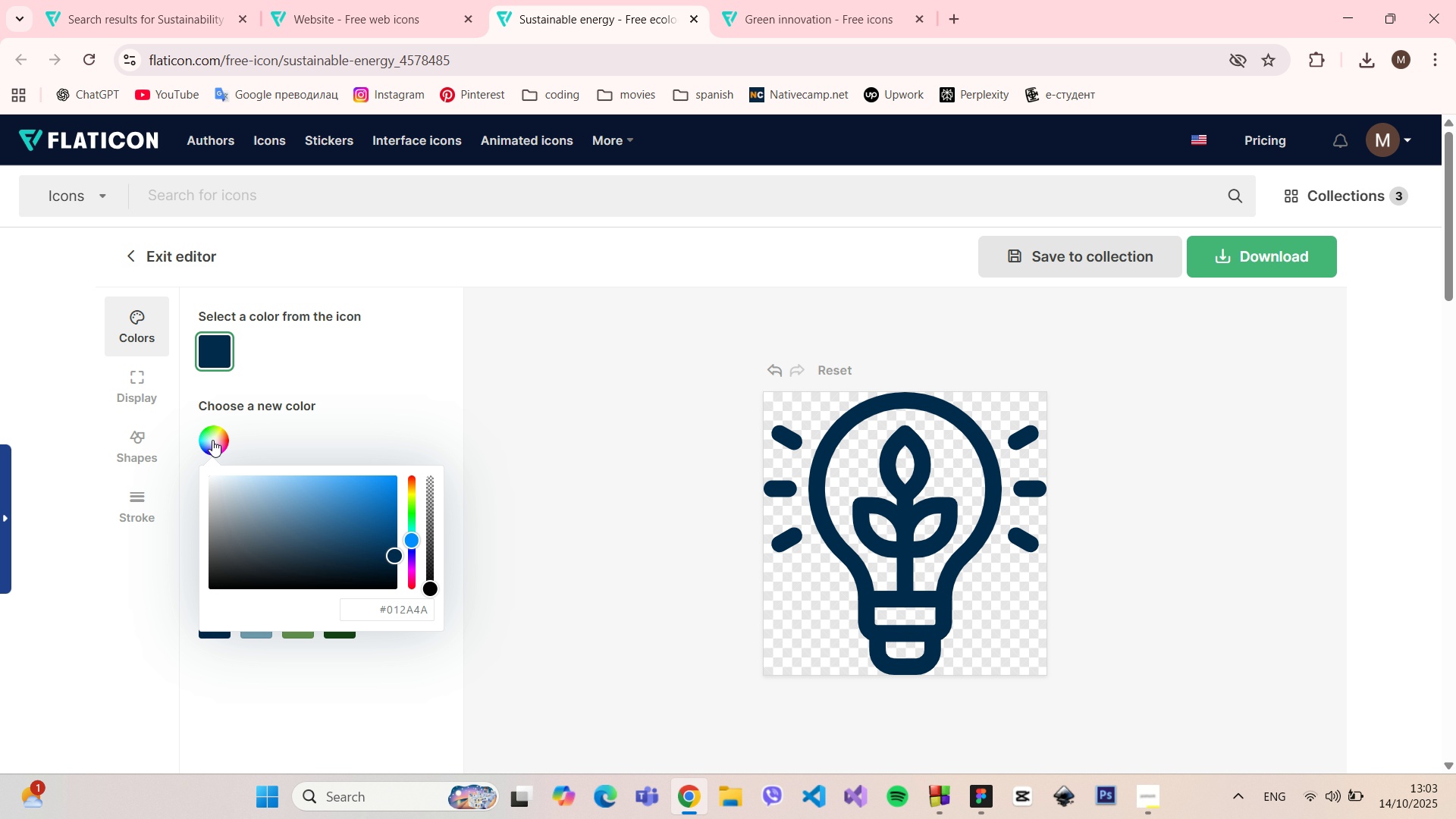 
left_click([212, 440])
 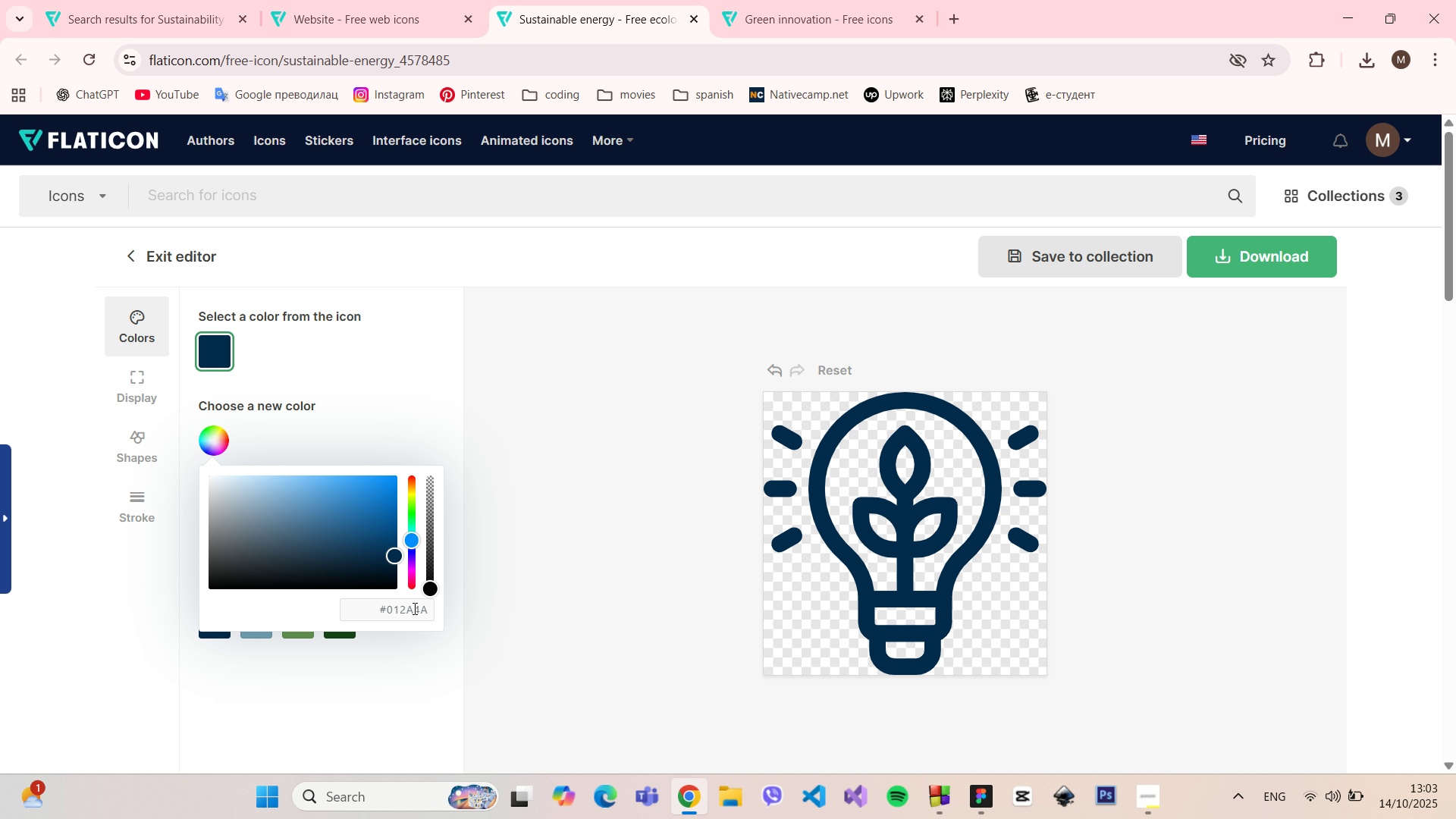 
double_click([413, 608])
 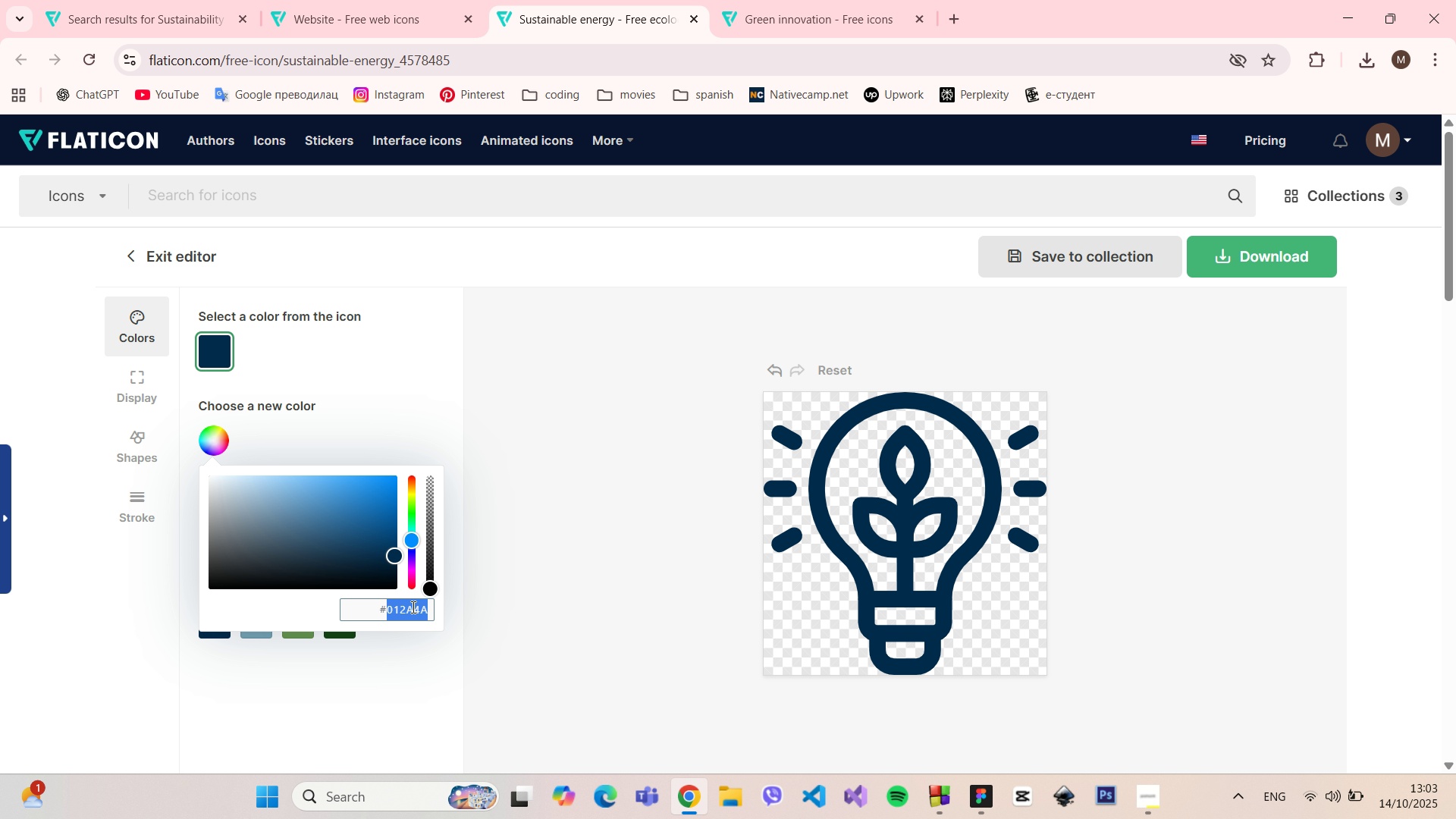 
key(Control+V)
 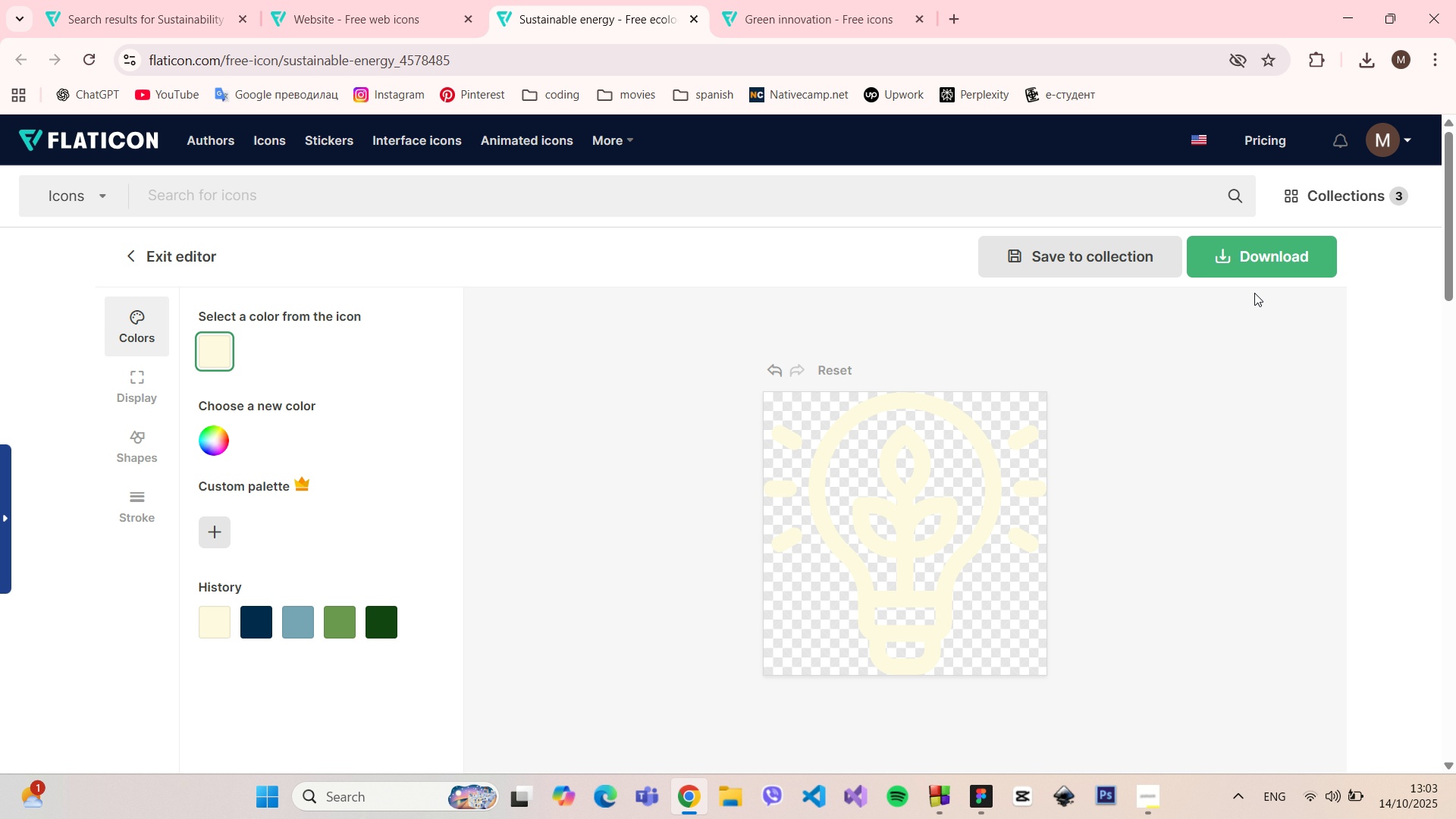 
left_click([1252, 281])
 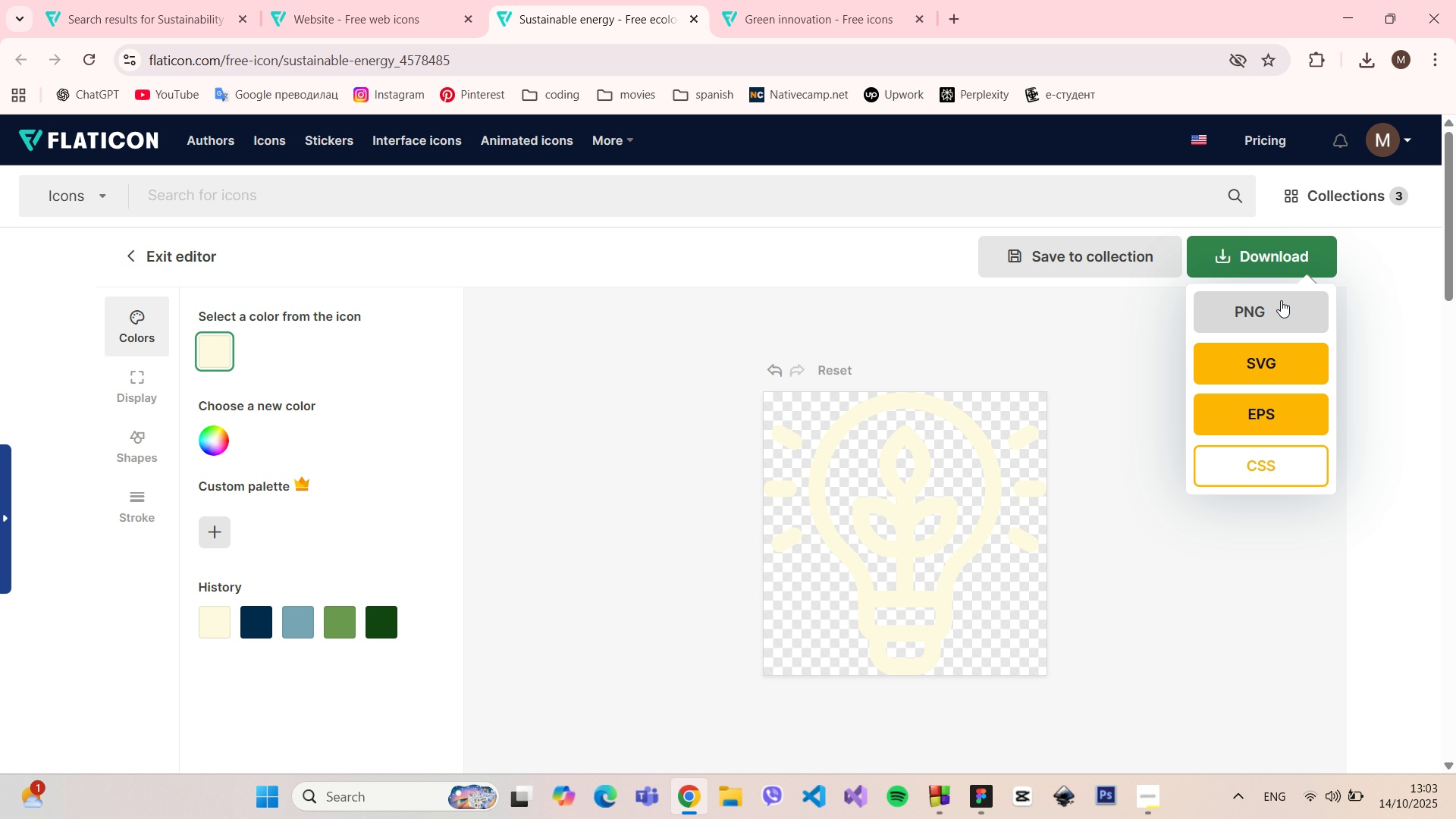 
left_click([1281, 300])
 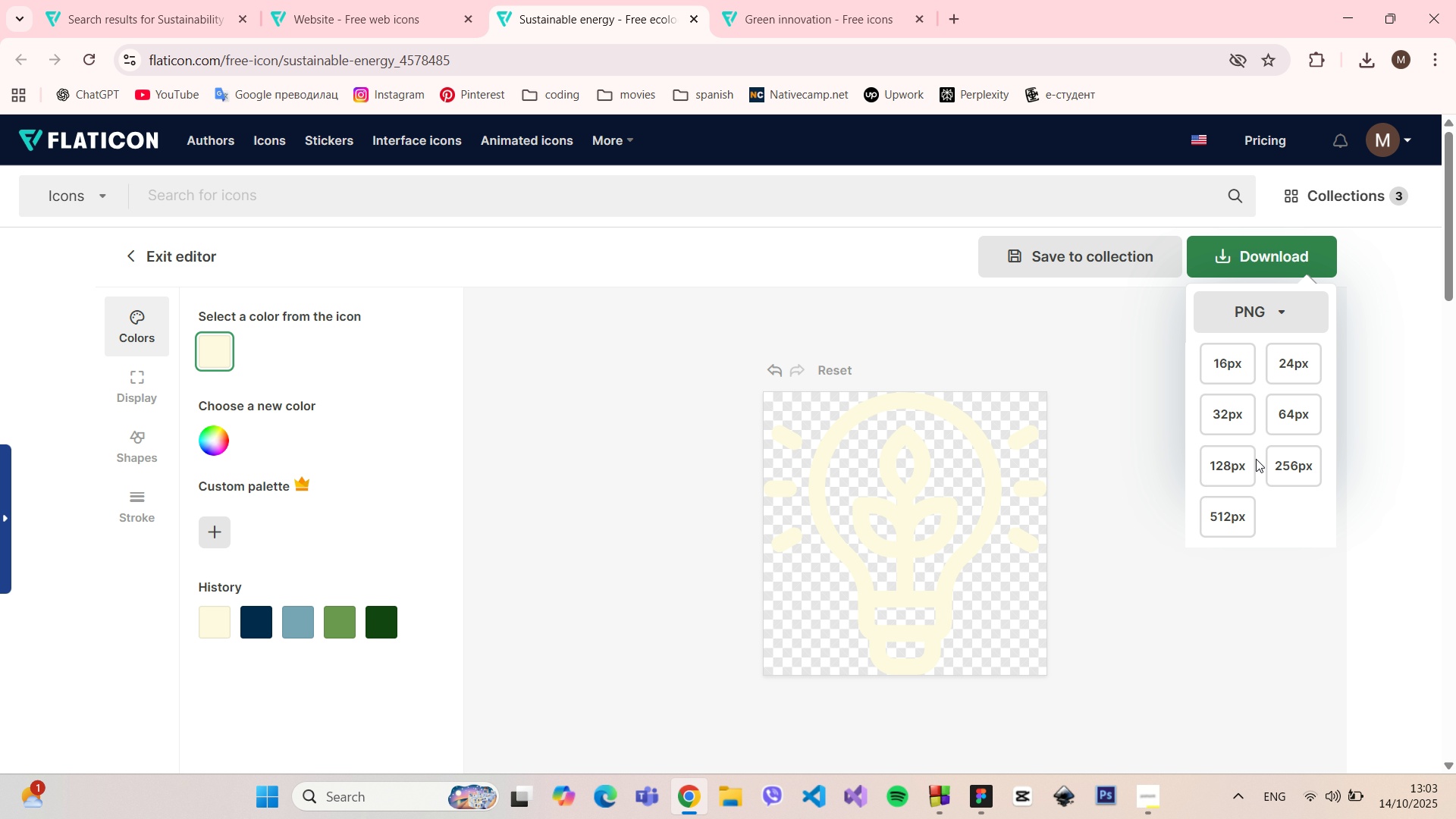 
left_click([1235, 471])
 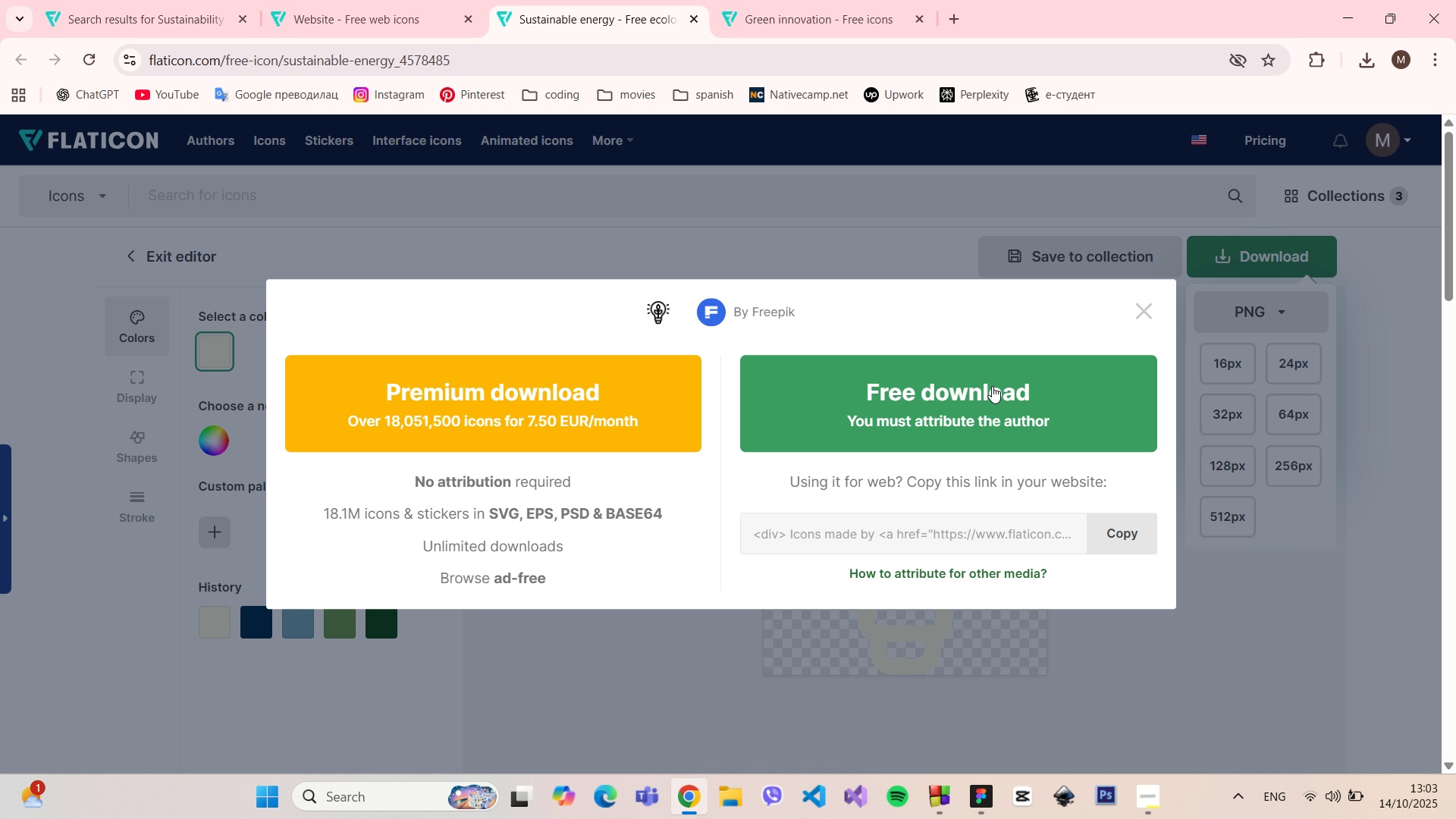 
left_click([992, 388])
 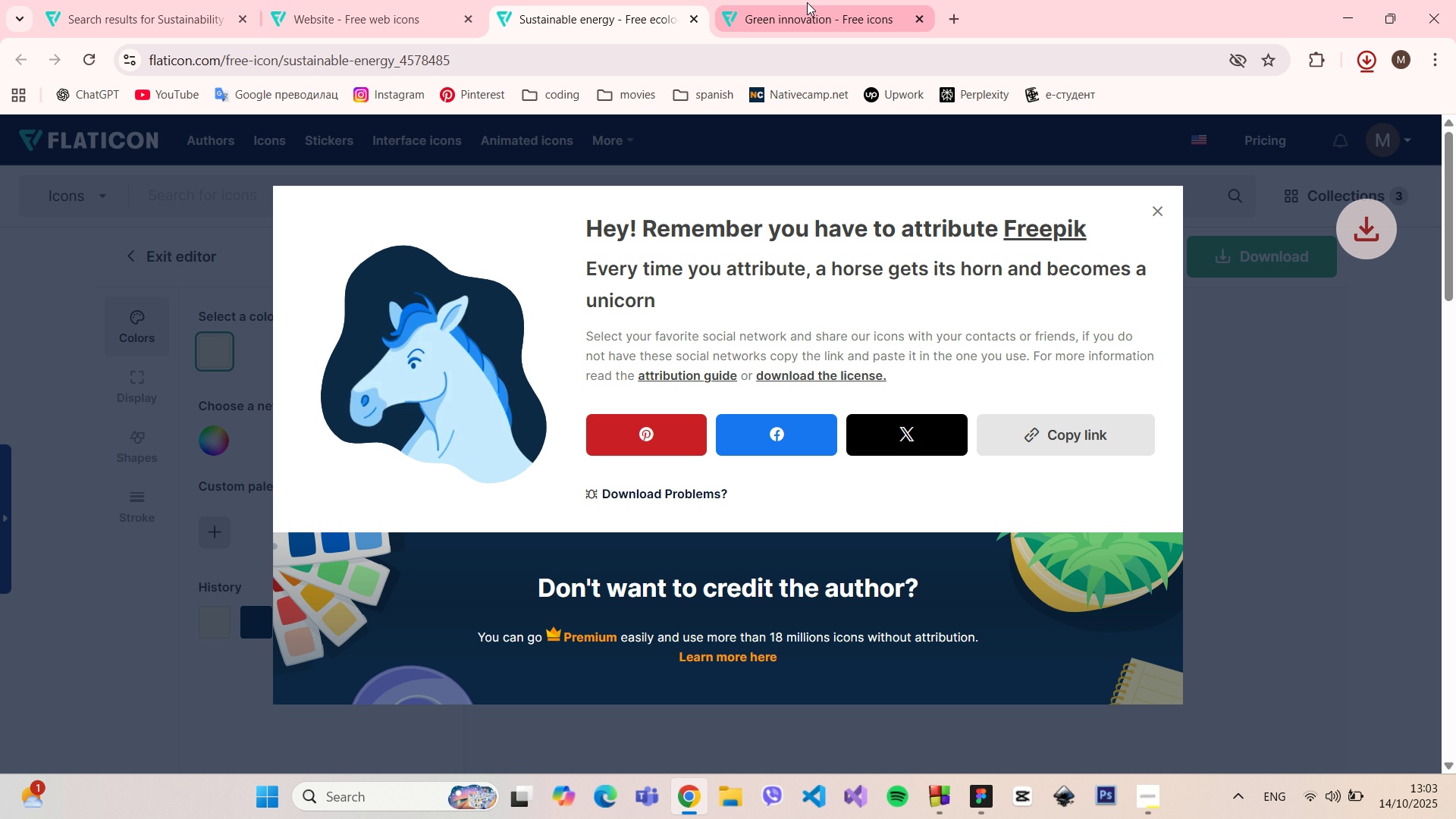 
left_click([807, 2])
 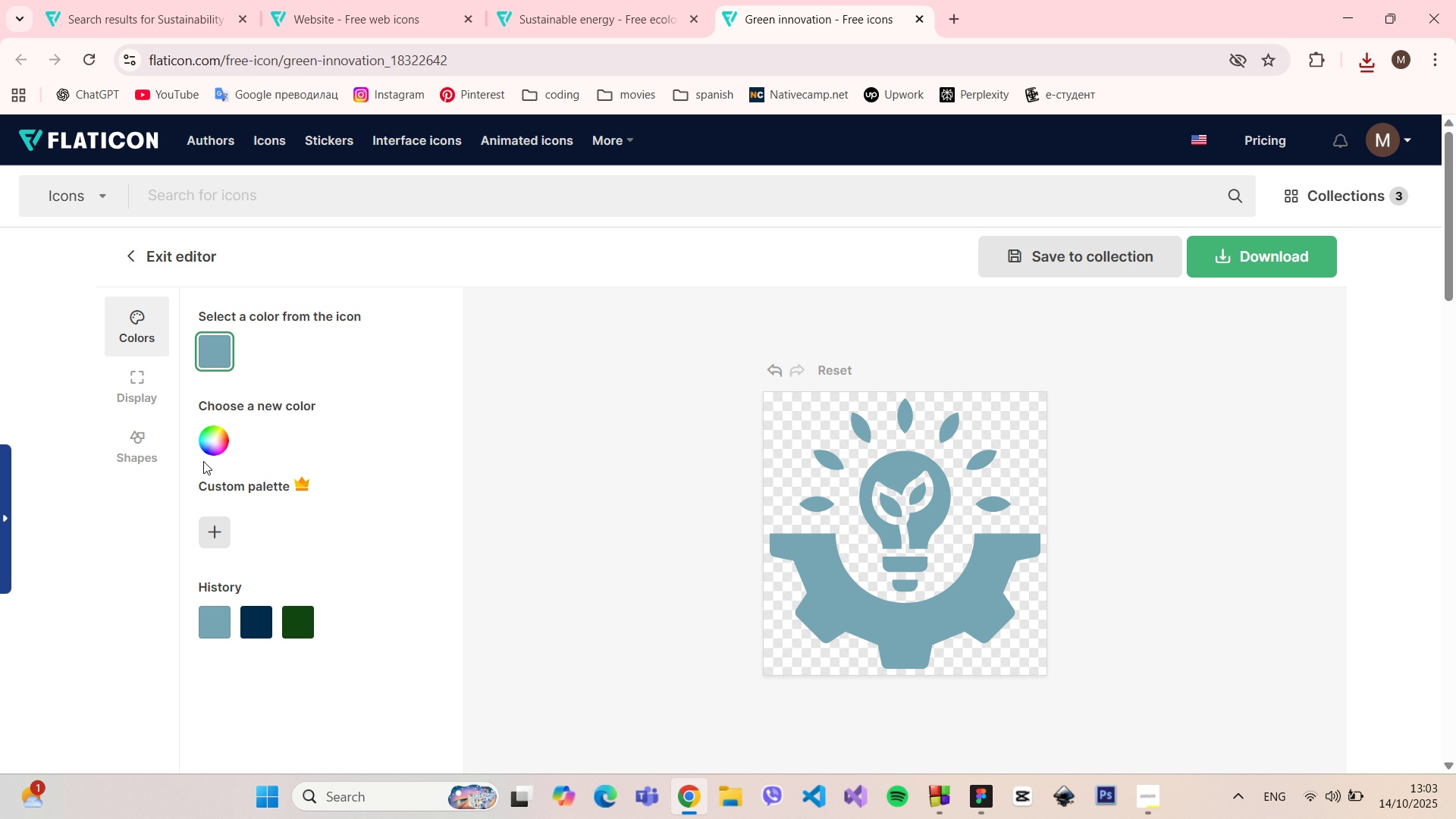 
mouse_move([236, 427])
 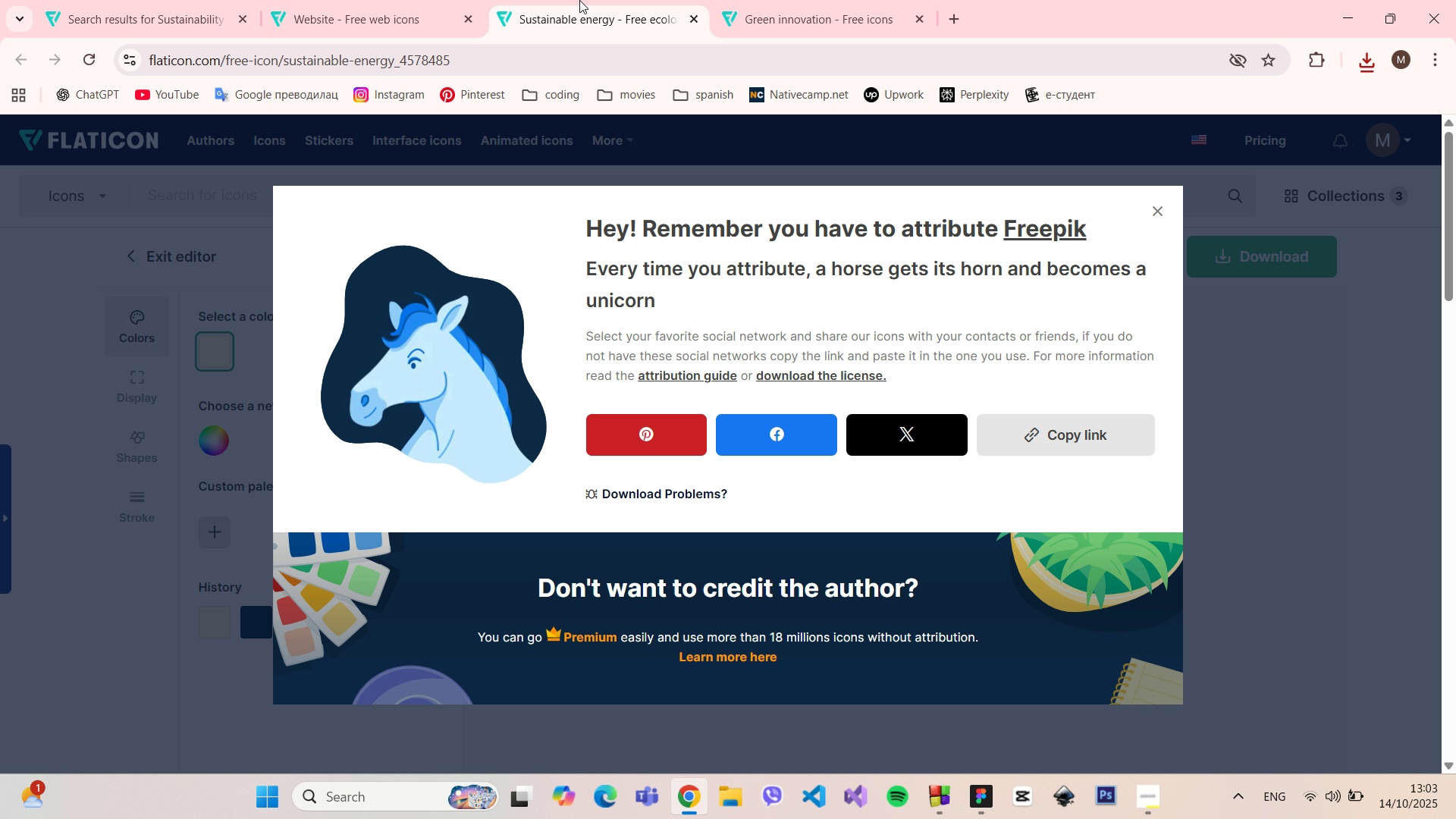 
left_click([579, 0])
 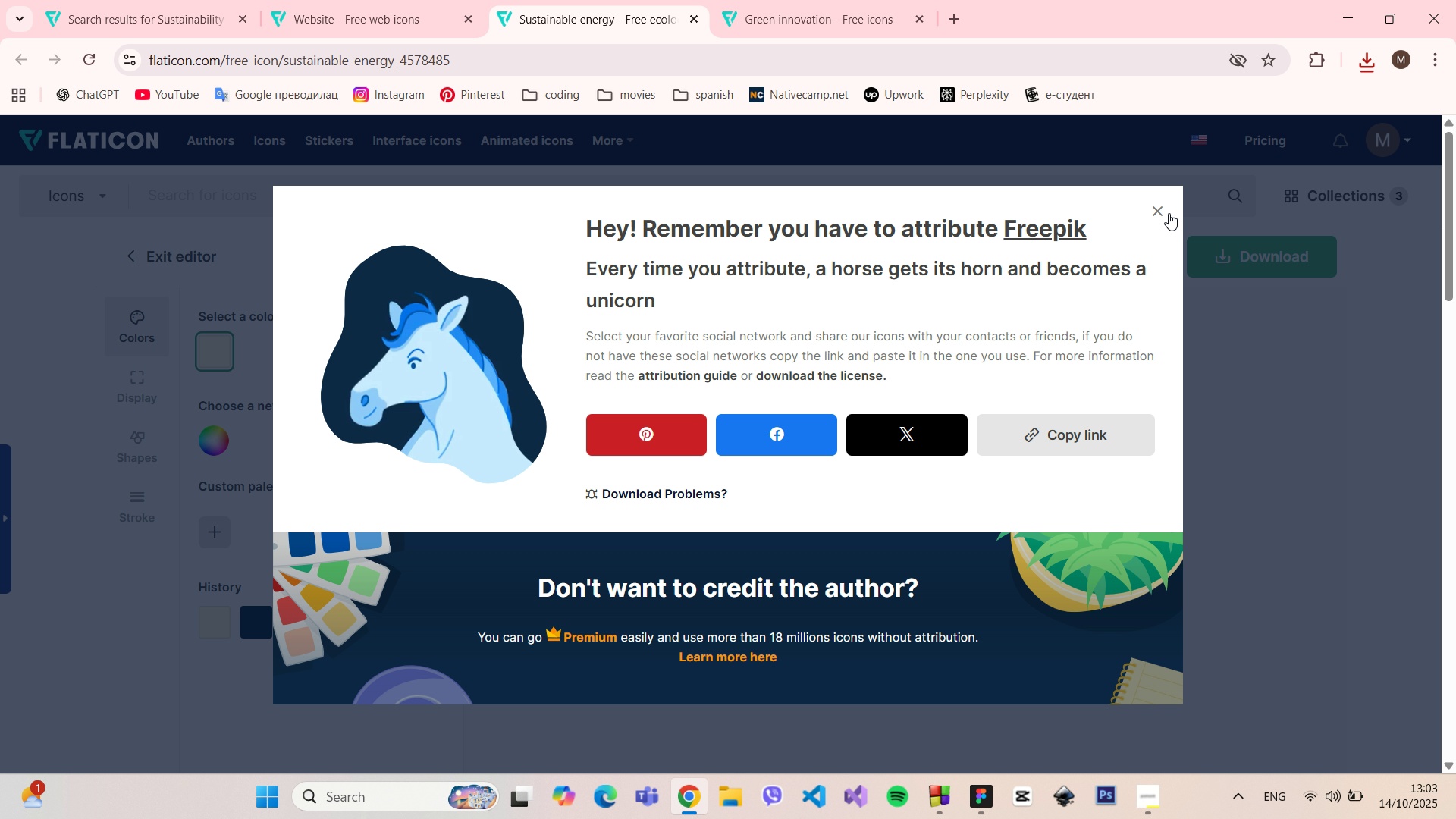 
left_click([1160, 211])
 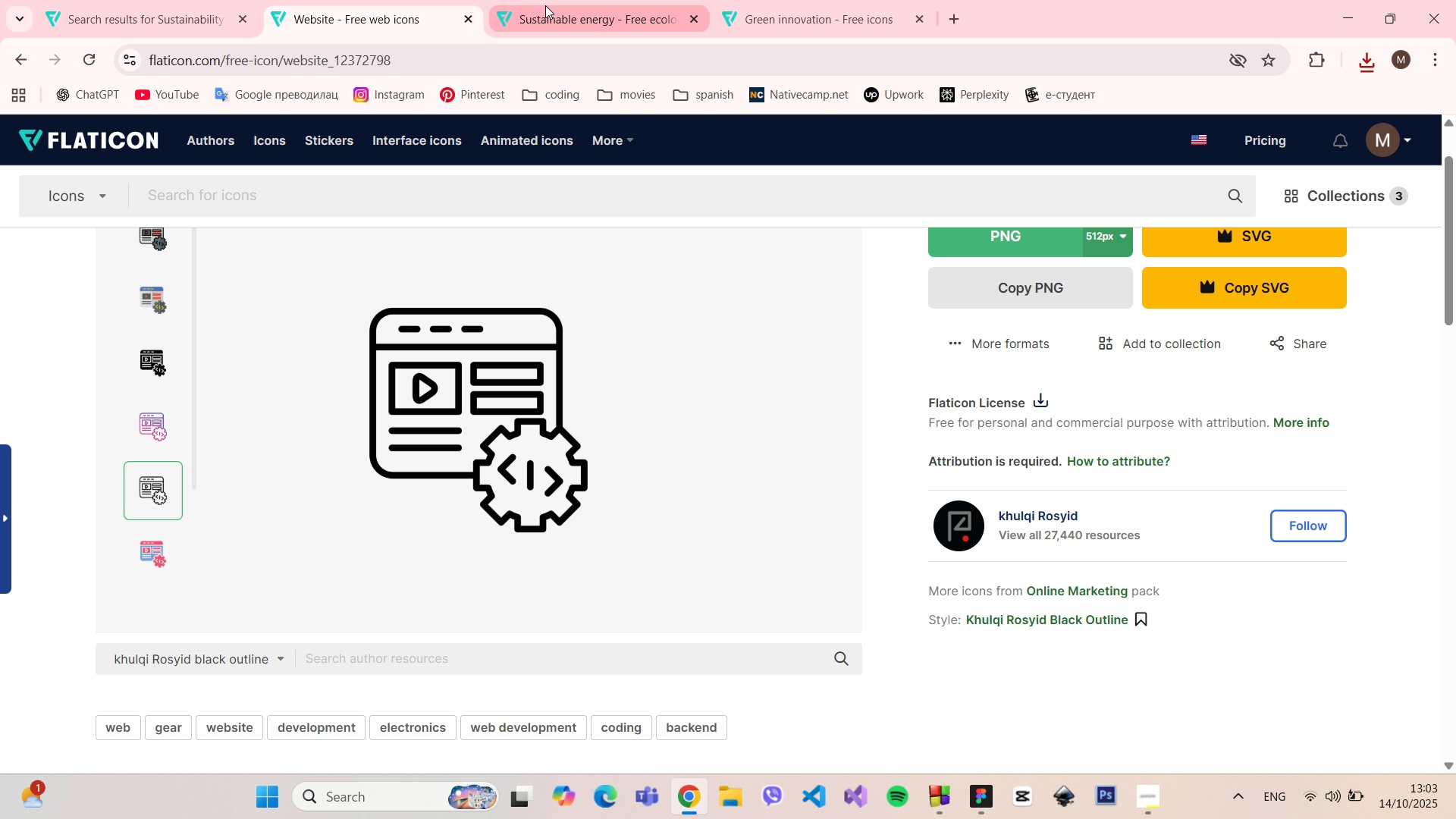 
left_click([539, 6])
 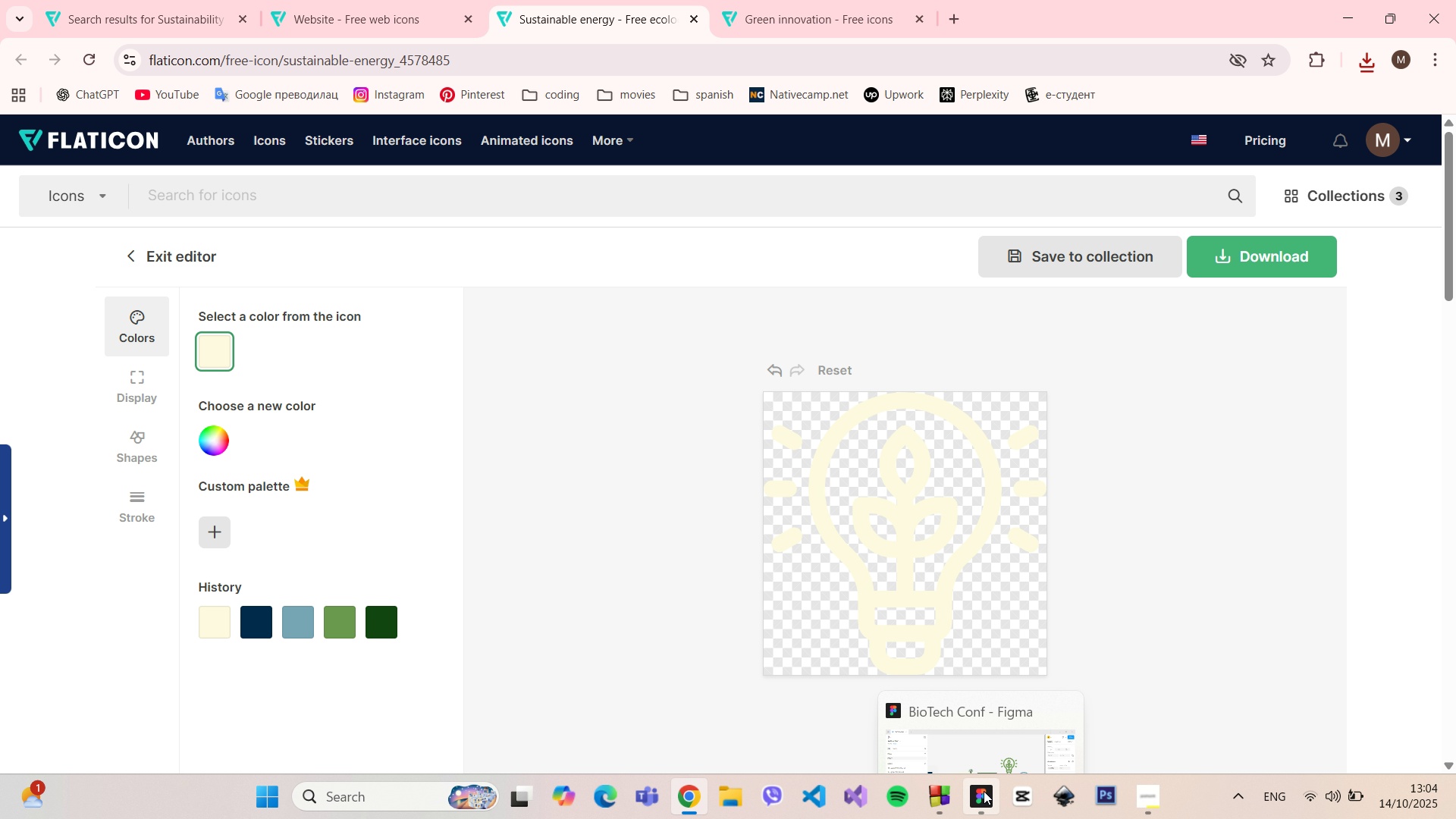 
left_click([984, 791])
 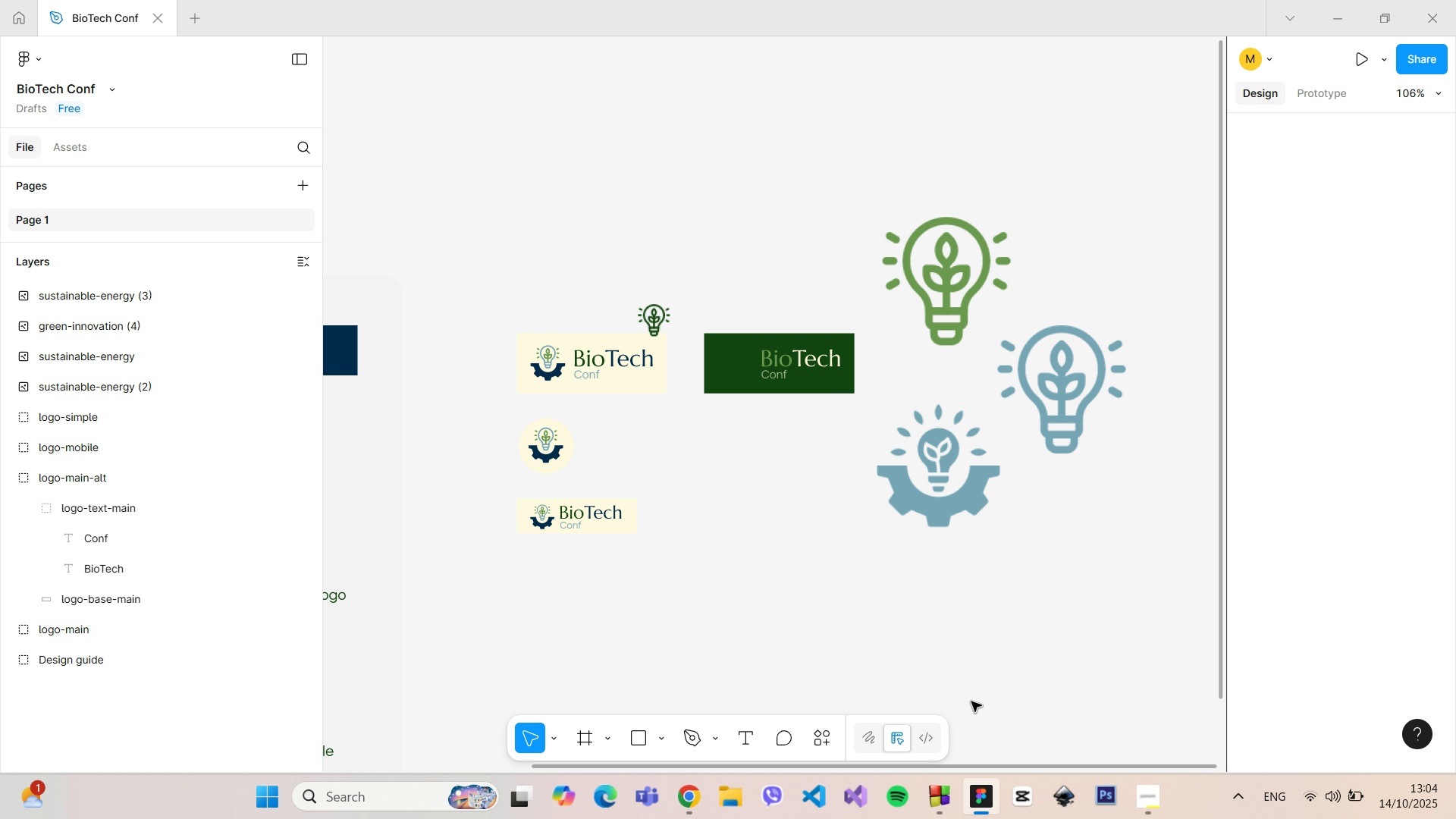 
left_click([971, 701])
 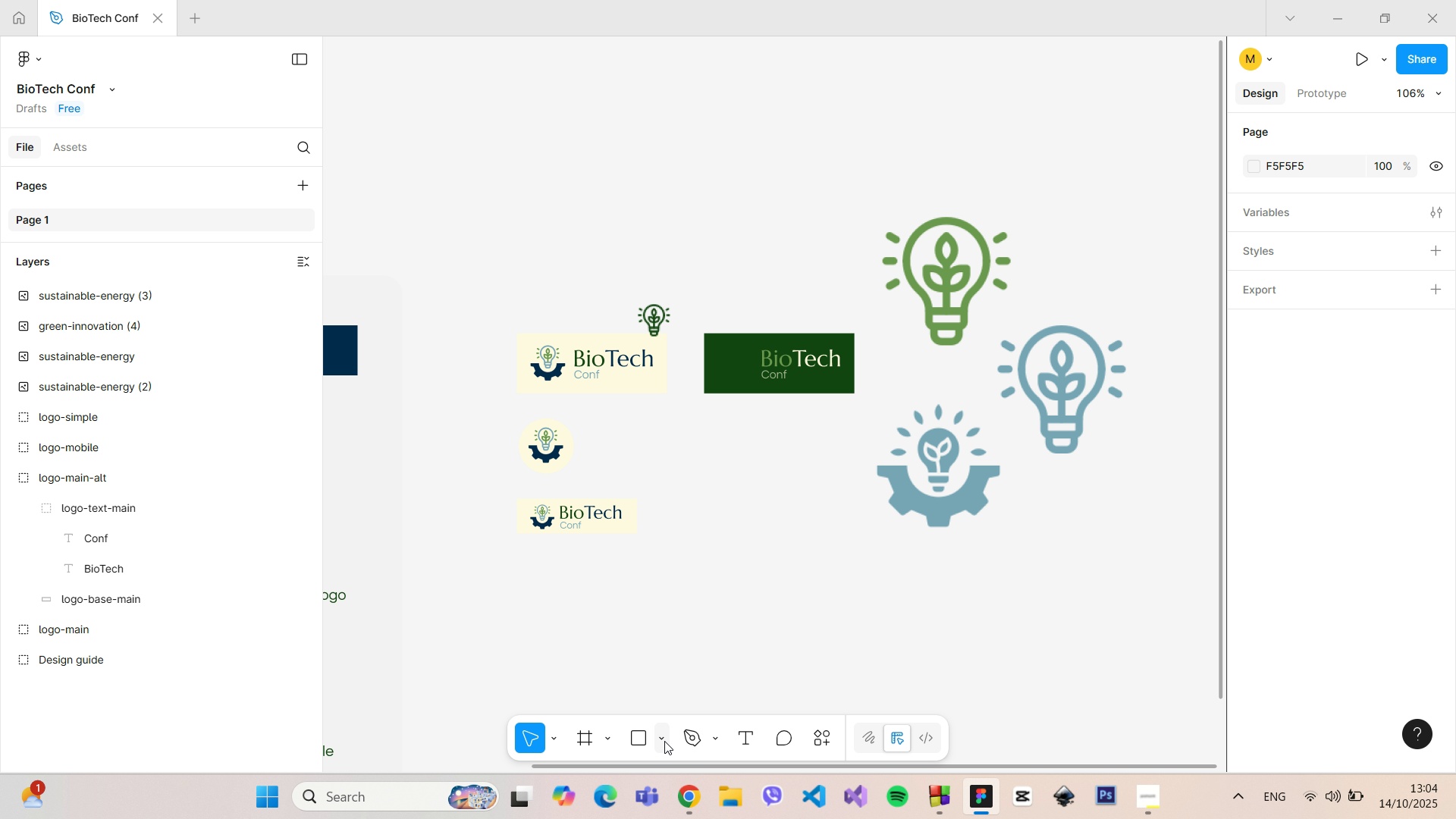 
left_click([664, 741])
 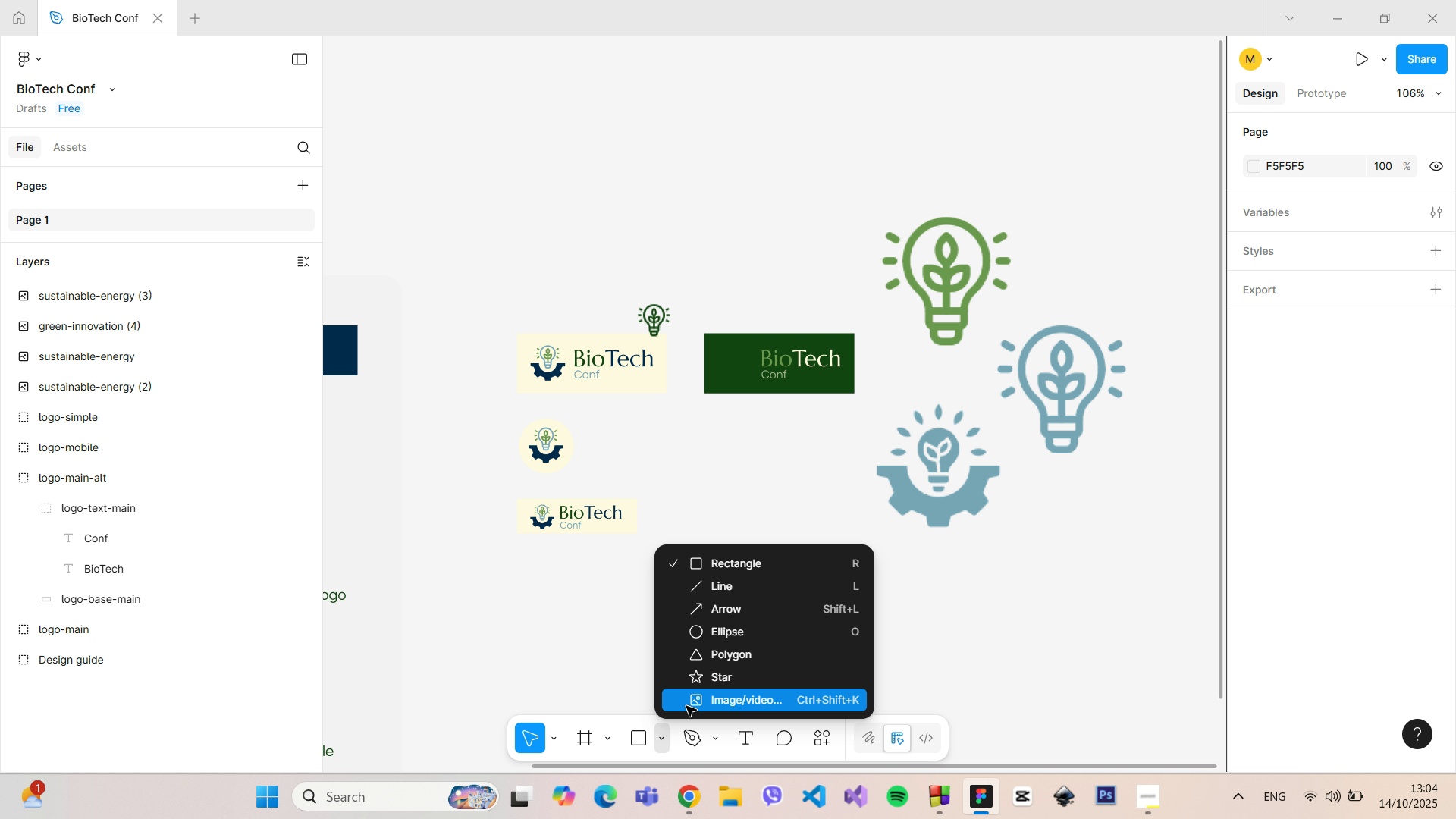 
left_click([686, 706])
 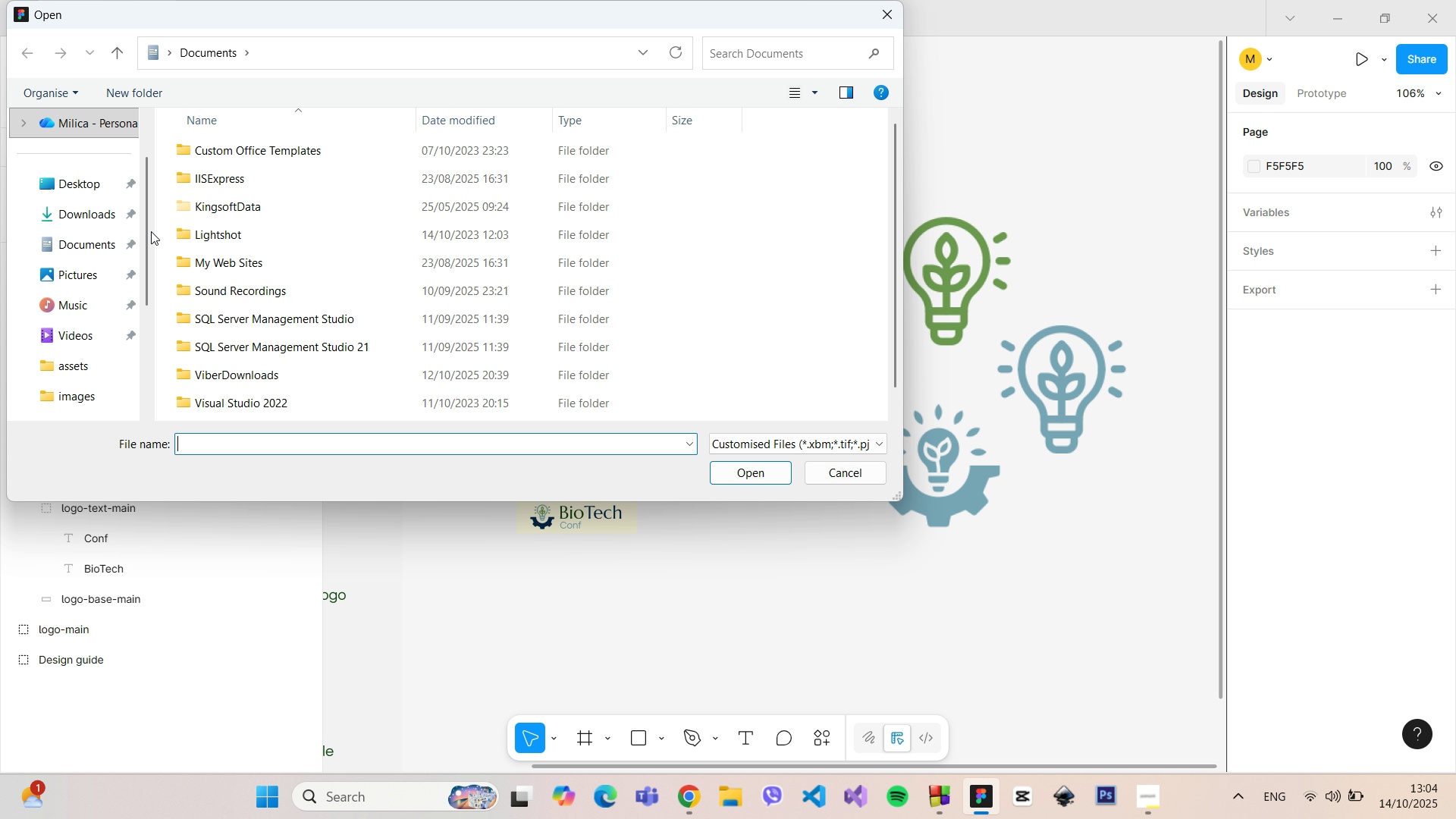 
left_click([96, 214])
 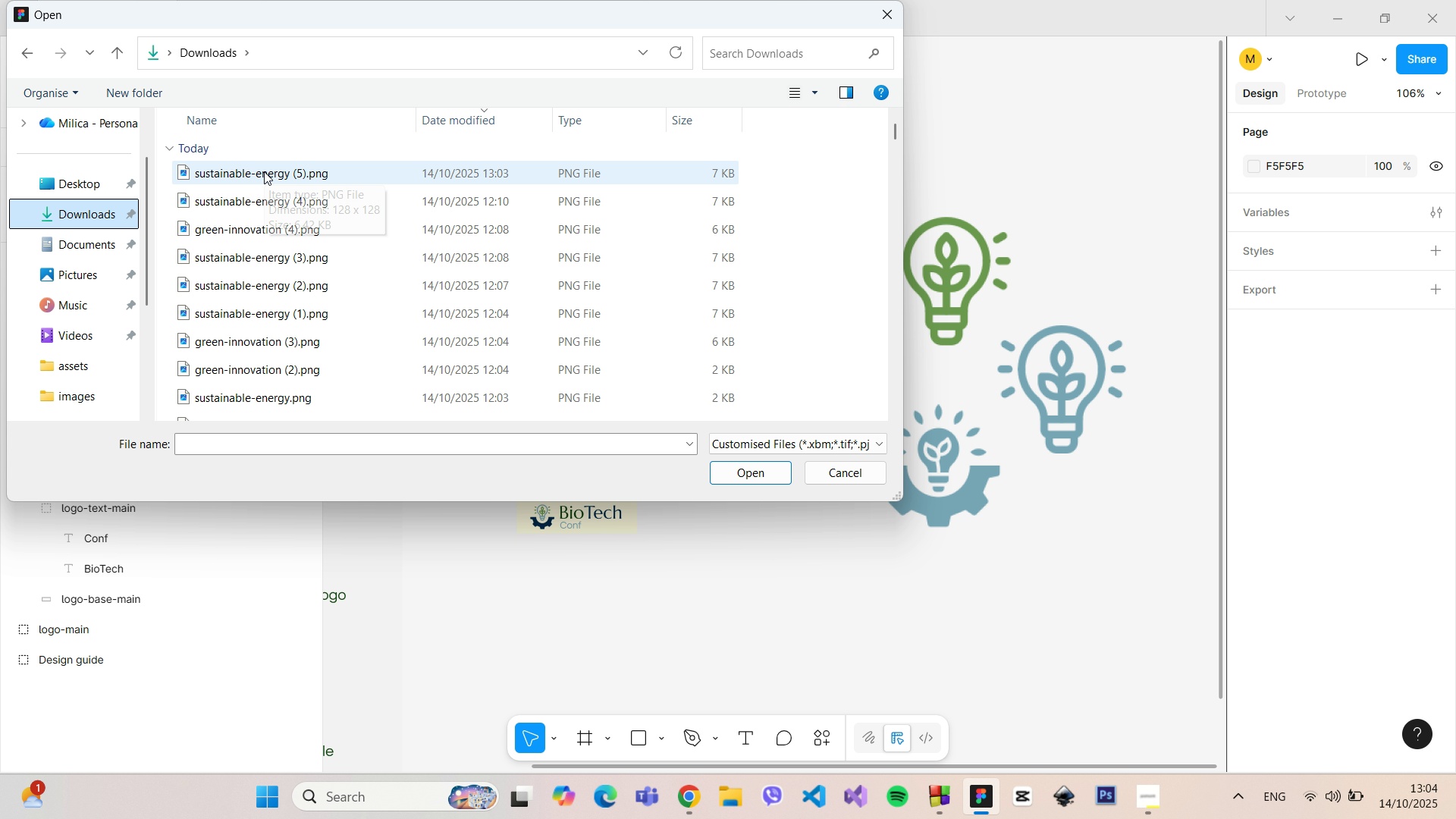 
left_click([264, 171])
 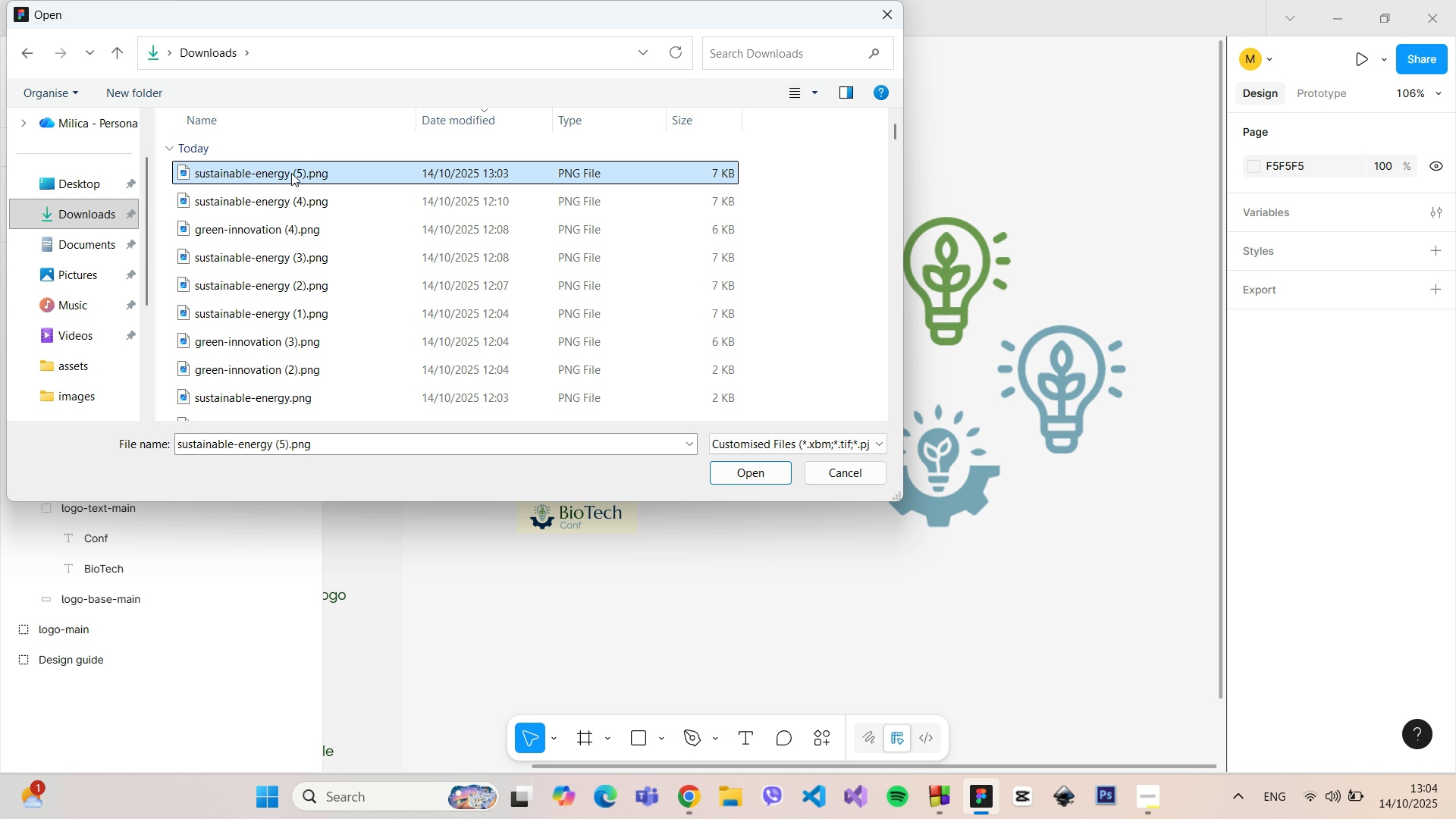 
left_click_drag(start_coordinate=[289, 173], to_coordinate=[898, 621])
 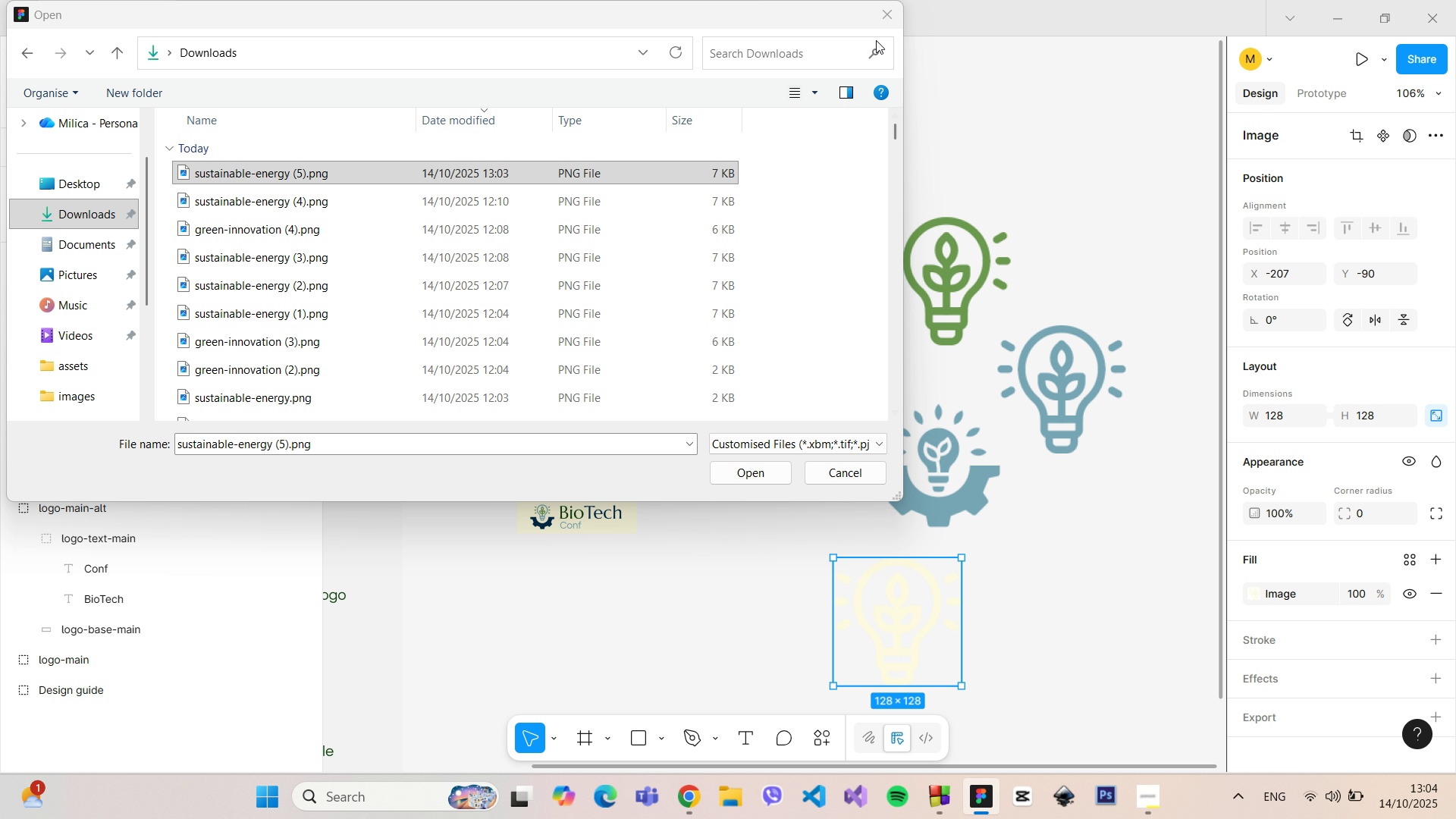 
left_click([889, 12])
 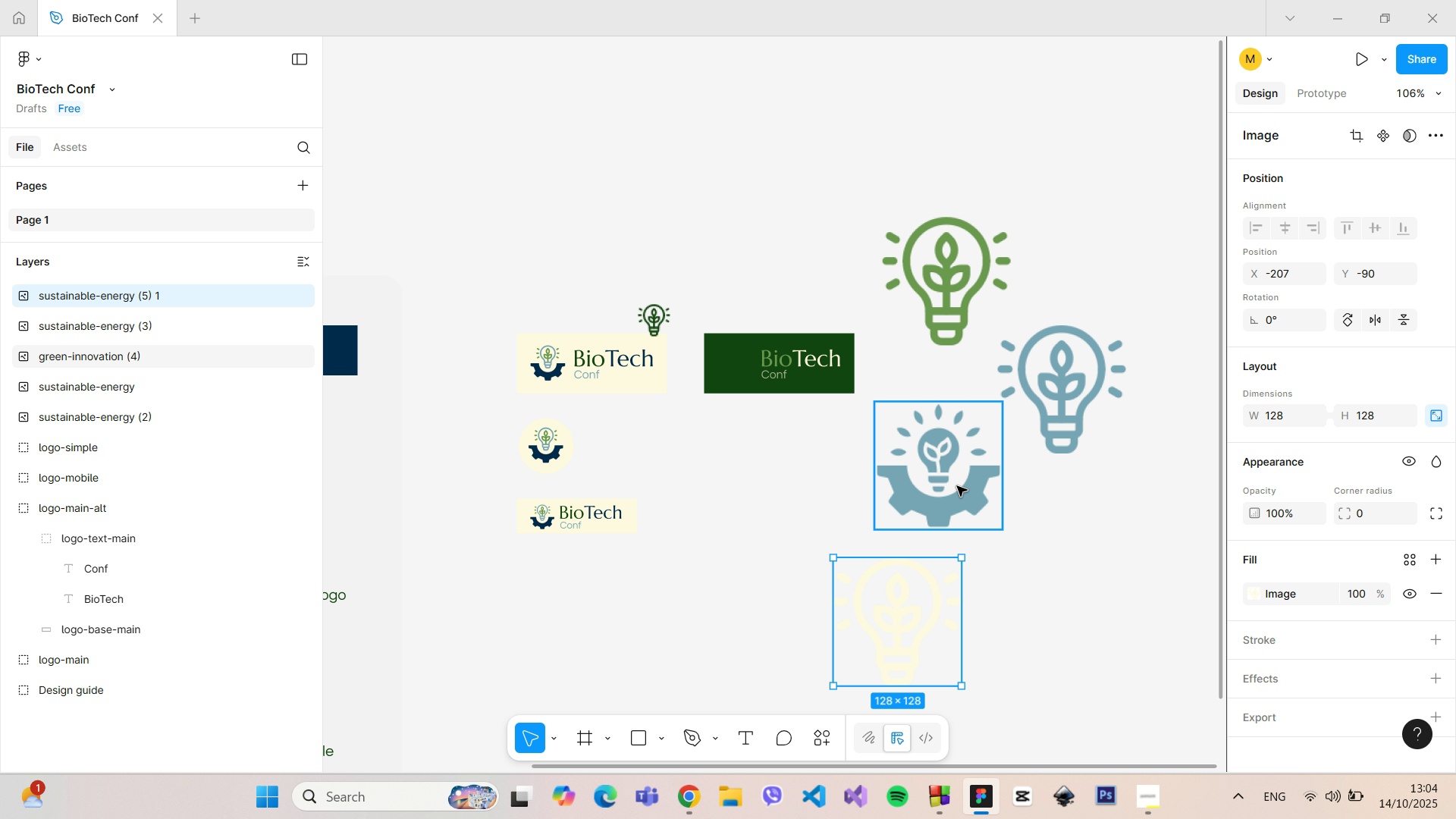 
left_click([940, 497])
 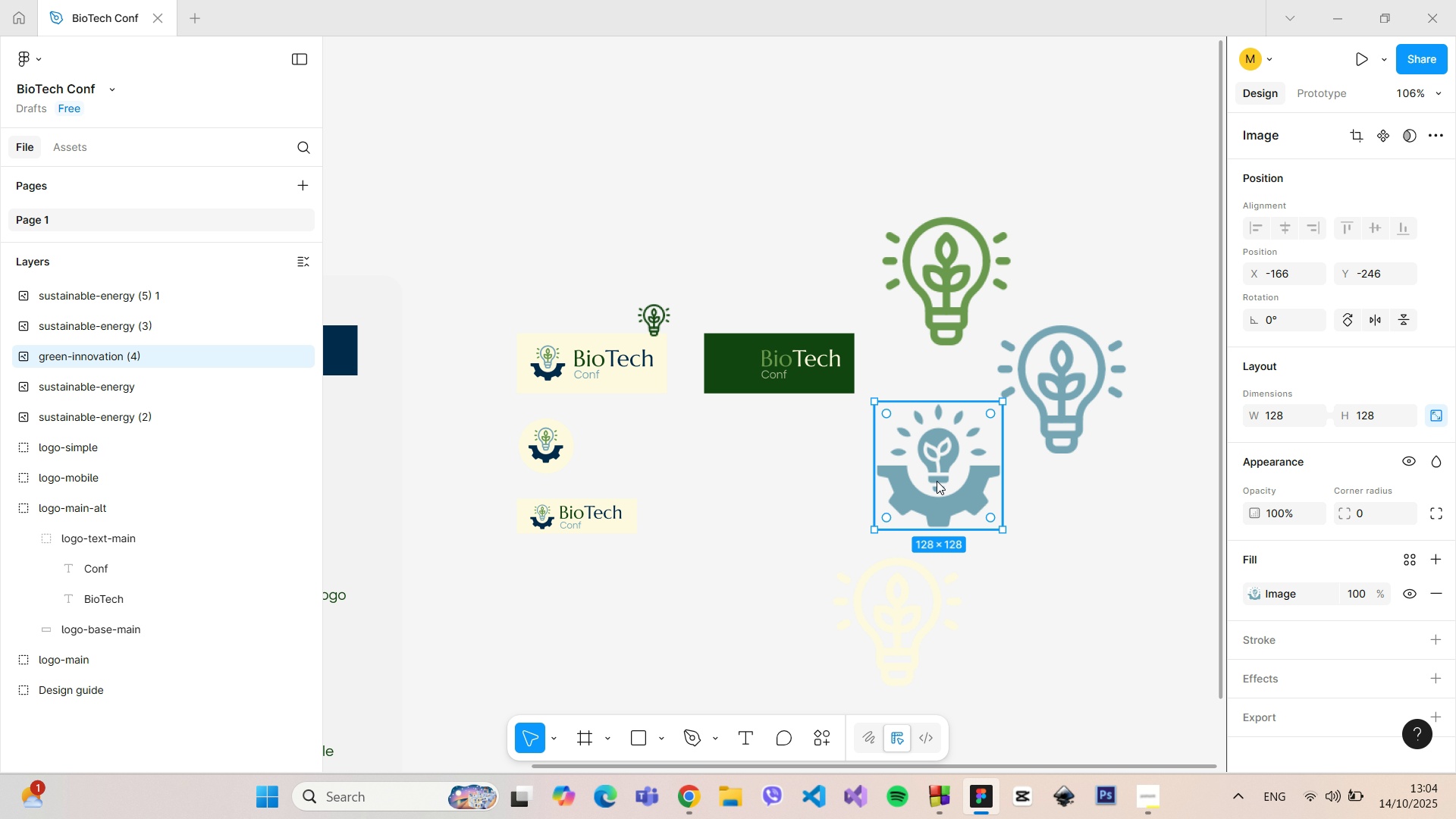 
right_click([937, 481])
 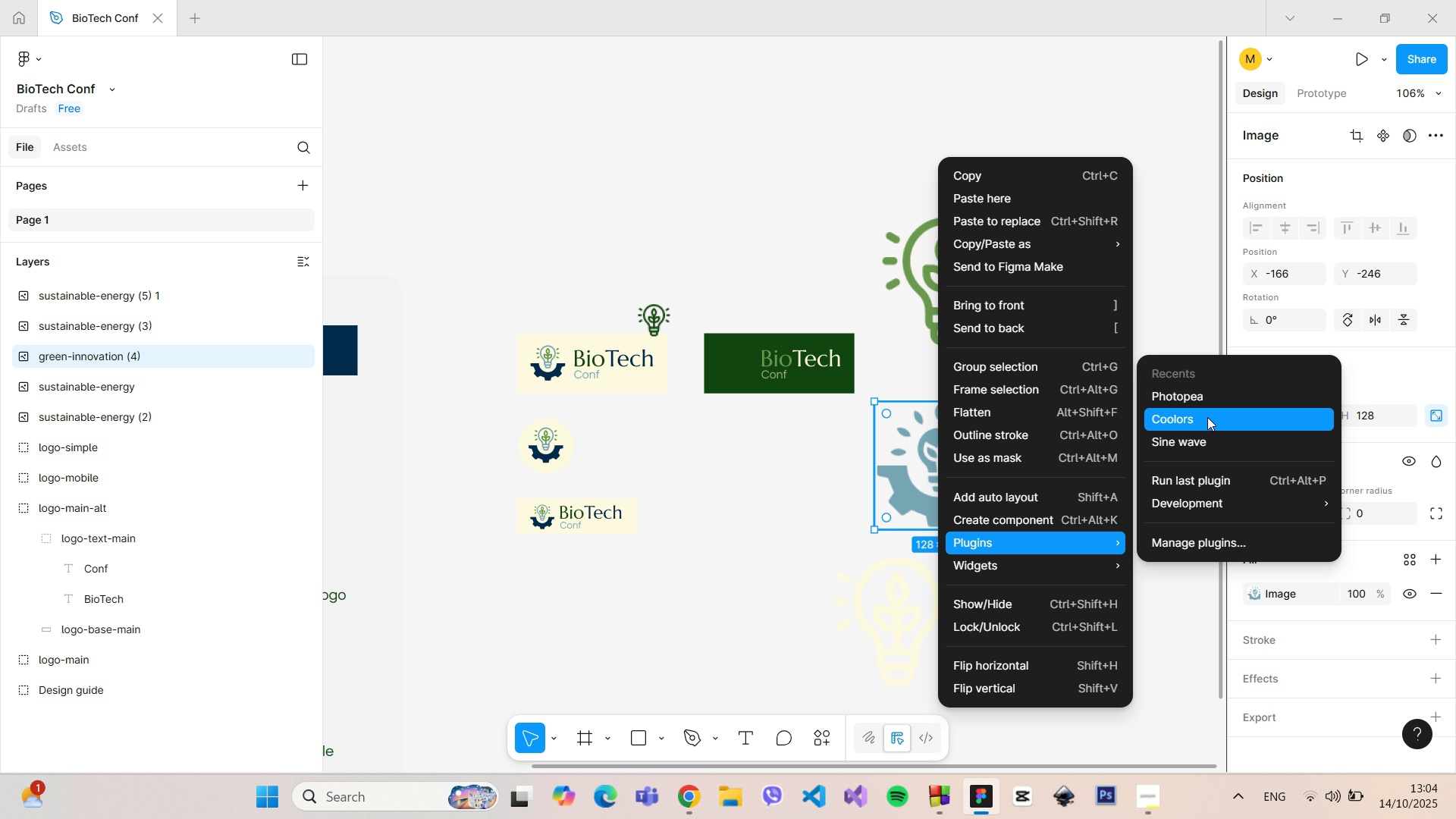 
left_click([1192, 398])
 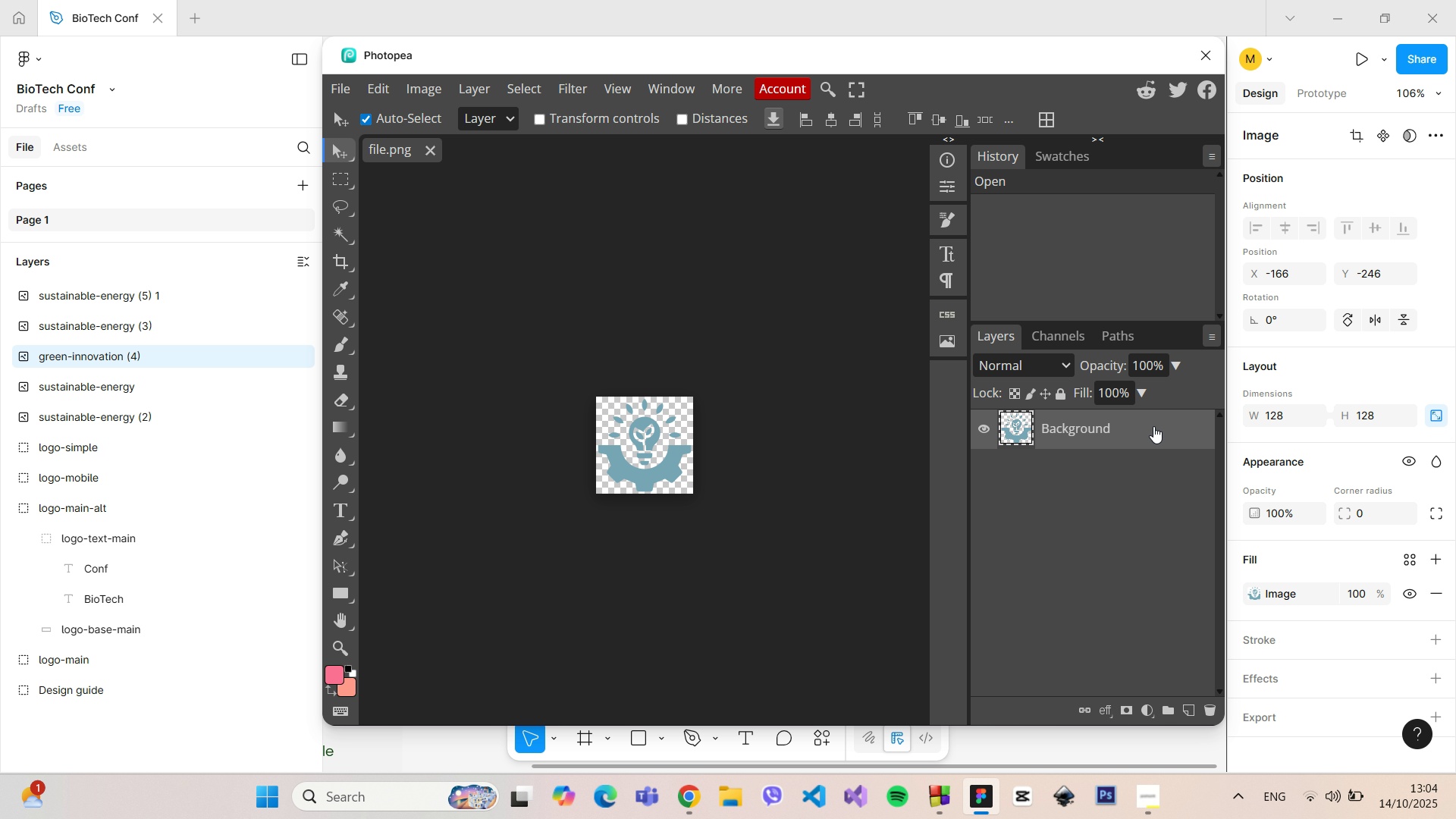 
scroll: coordinate [661, 451], scroll_direction: none, amount: 0.0
 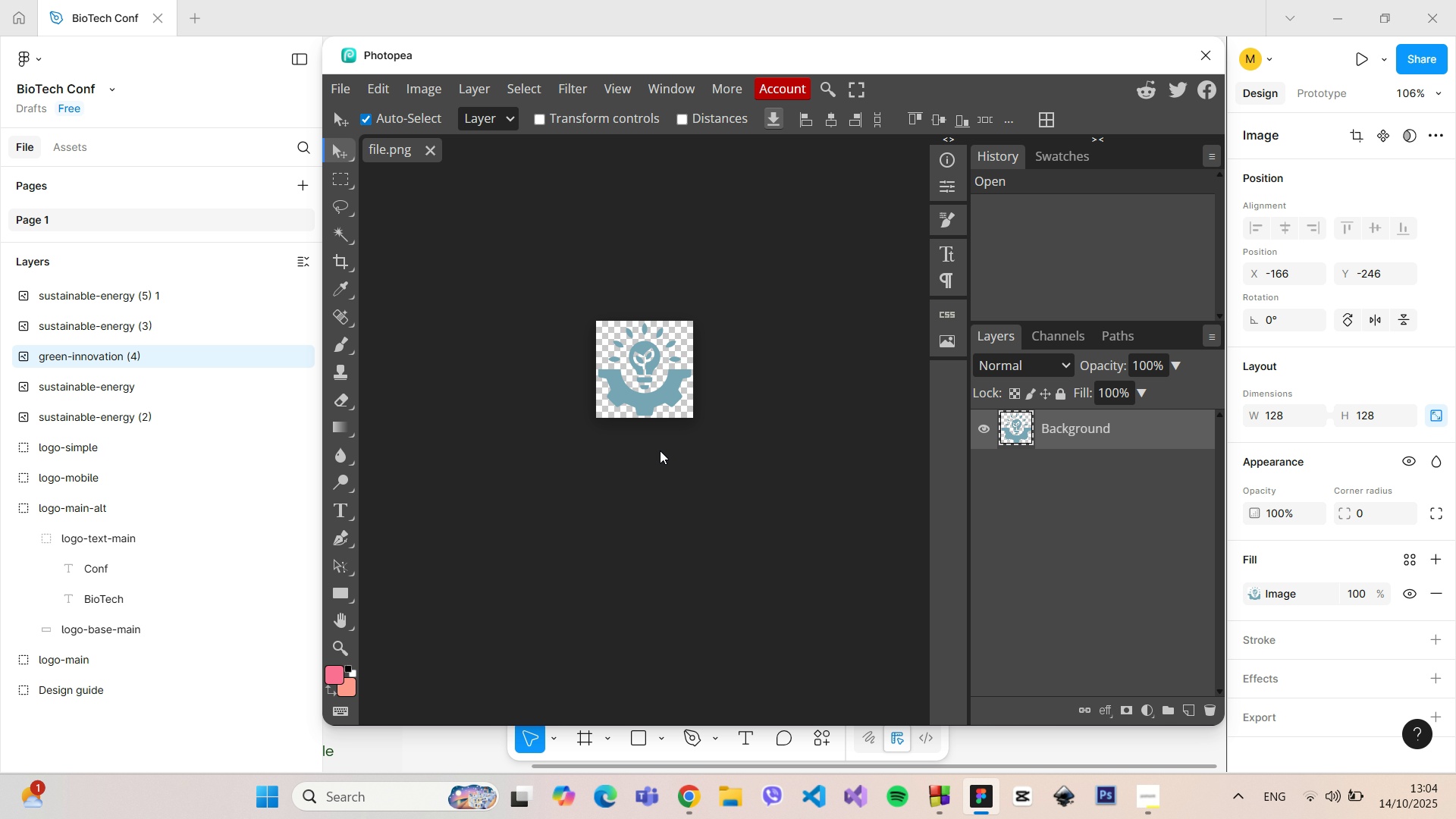 
scroll: coordinate [660, 450], scroll_direction: down, amount: 1.0
 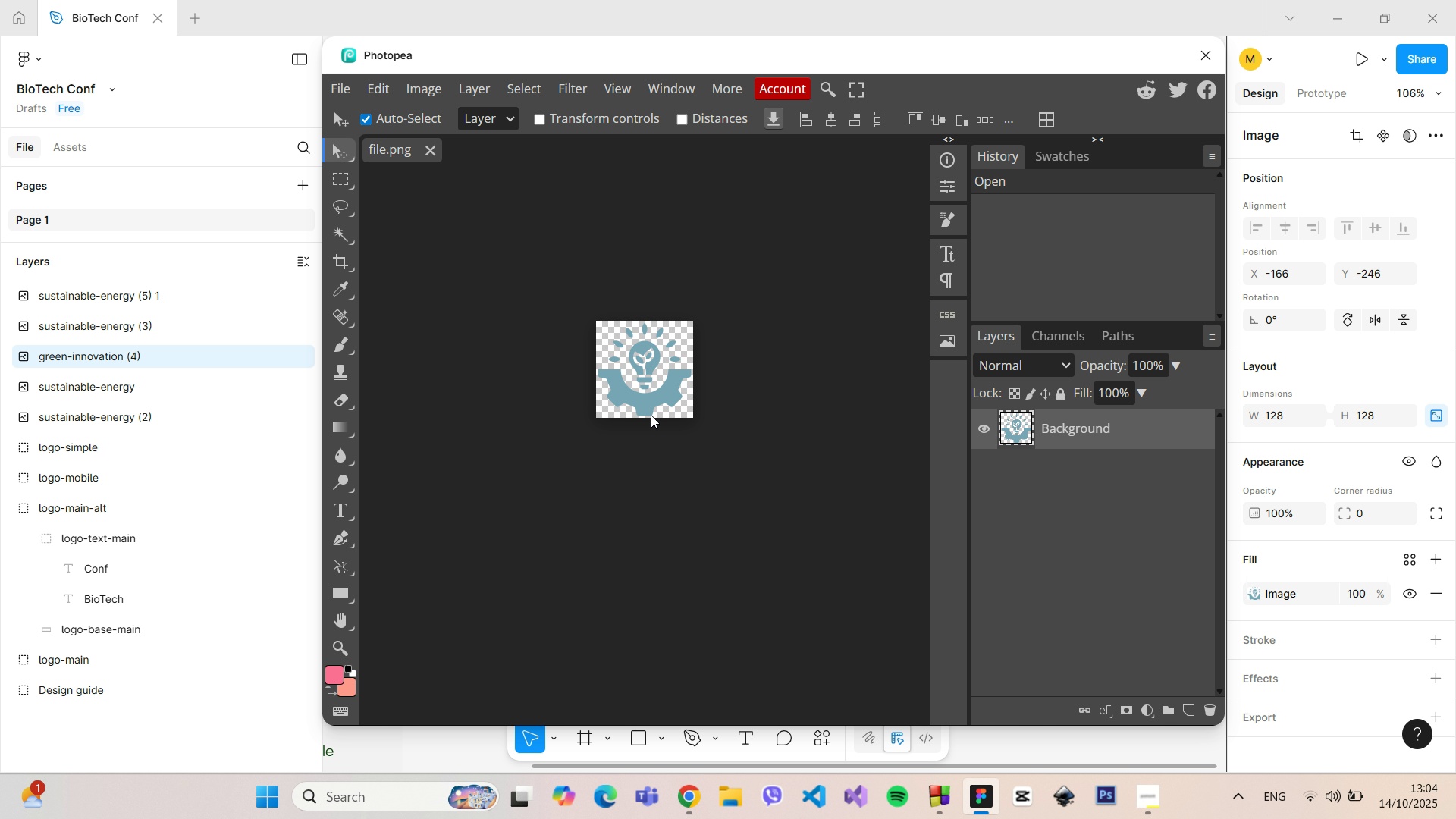 
hold_key(key=ControlLeft, duration=1.04)
scroll: coordinate [648, 215], scroll_direction: up, amount: 4.0
 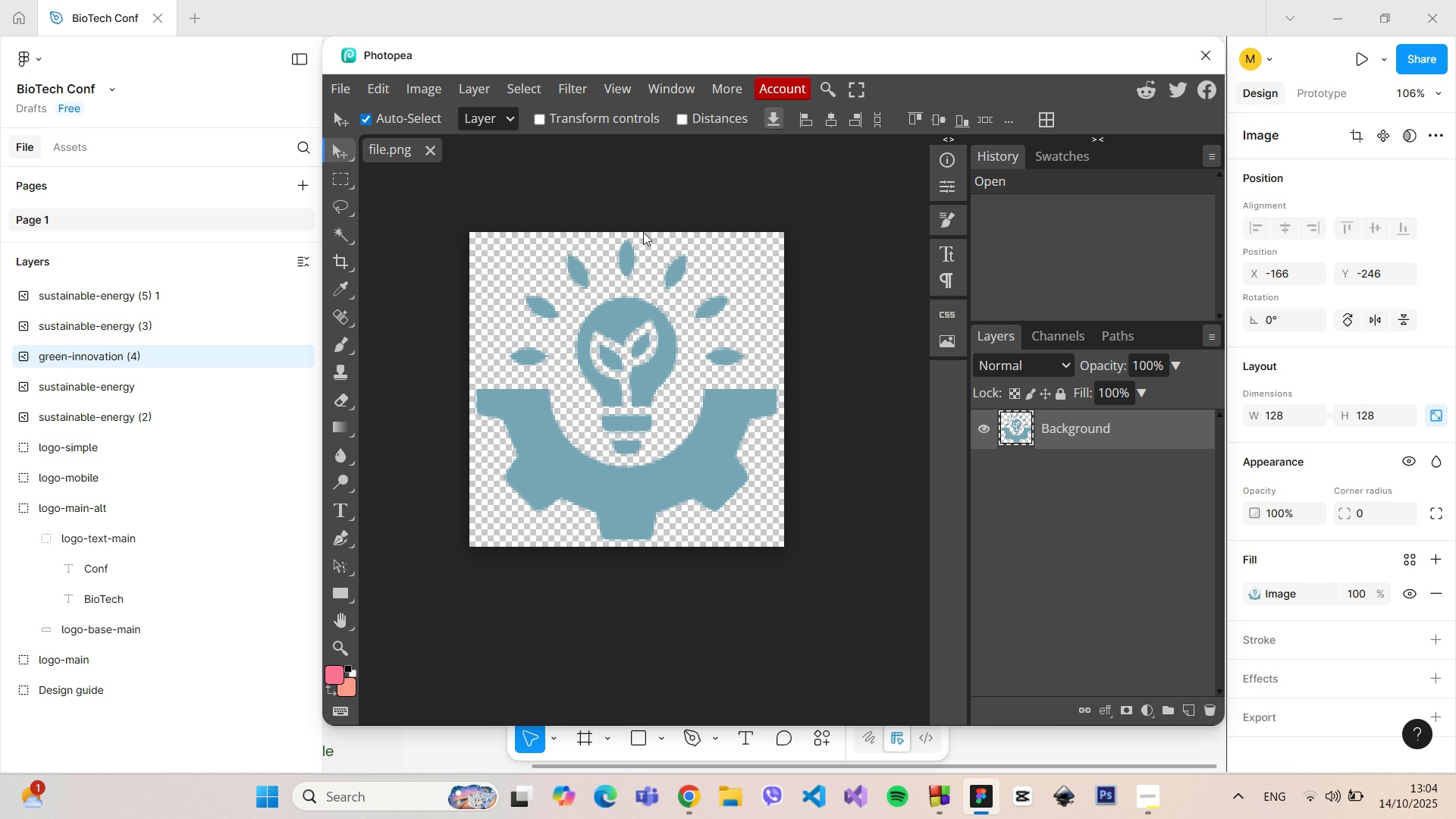 
hold_key(key=ControlLeft, duration=0.96)
scroll: coordinate [637, 245], scroll_direction: none, amount: 0.0
 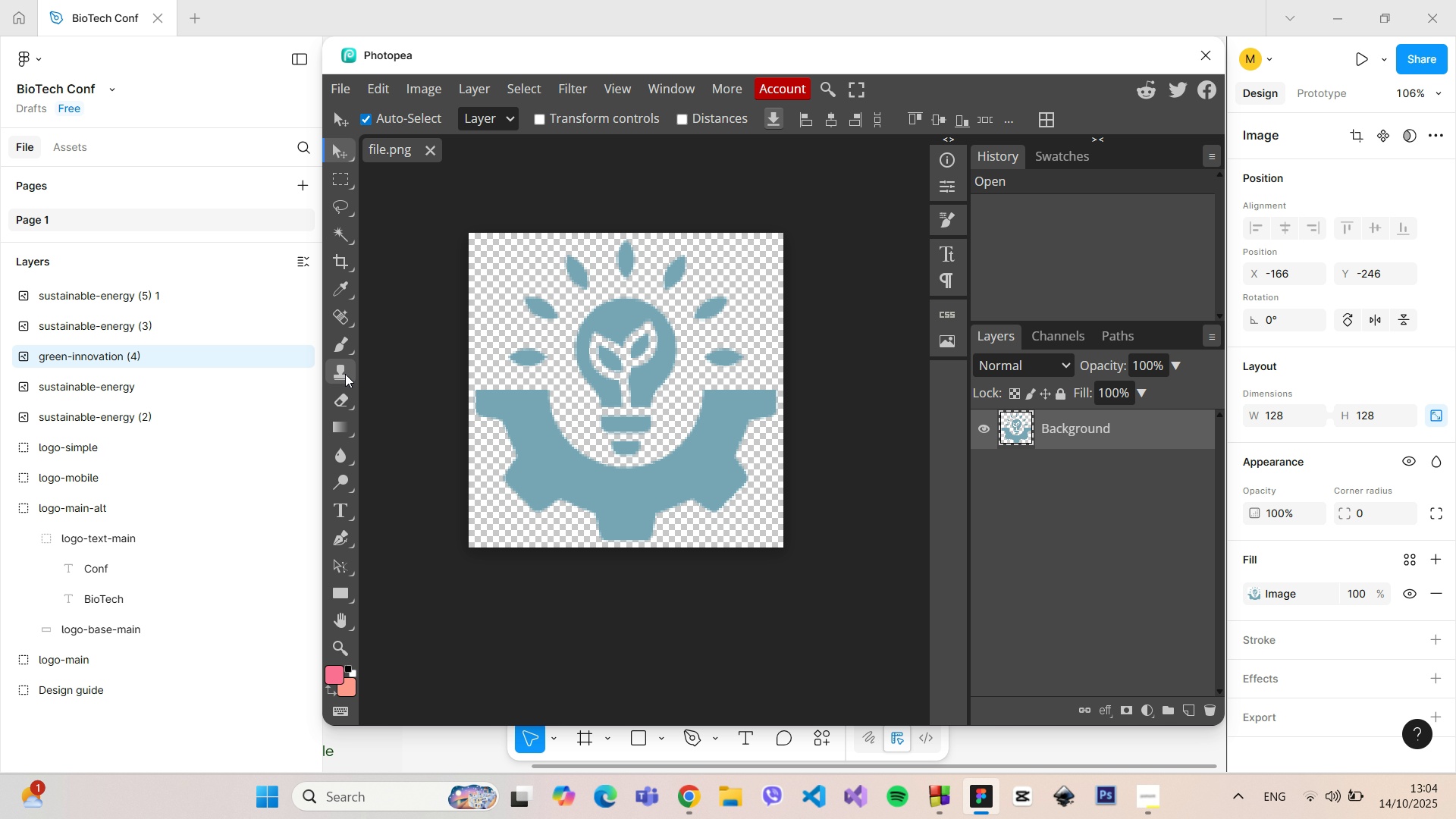 
right_click([340, 391])
 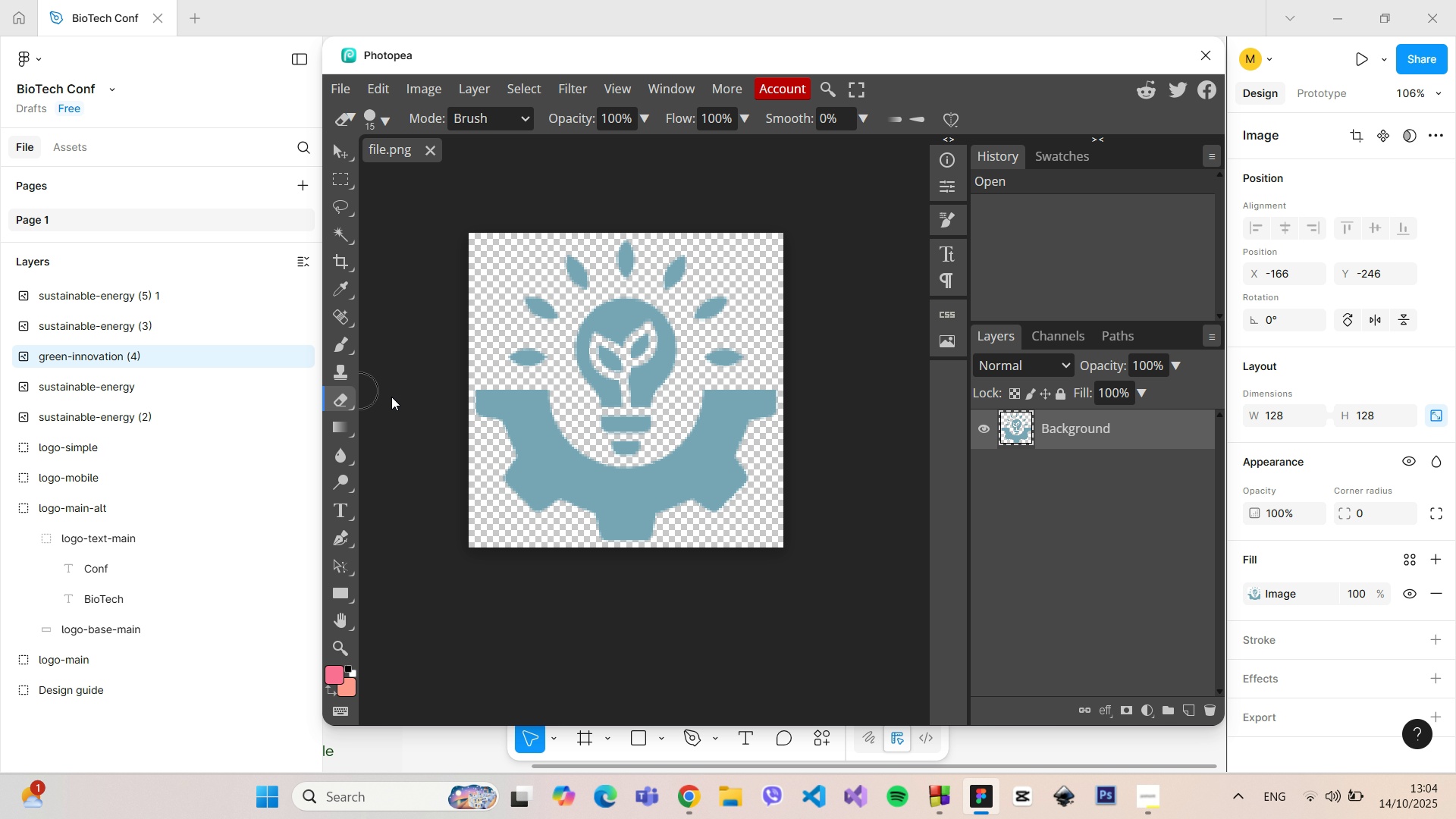 
left_click([391, 397])
 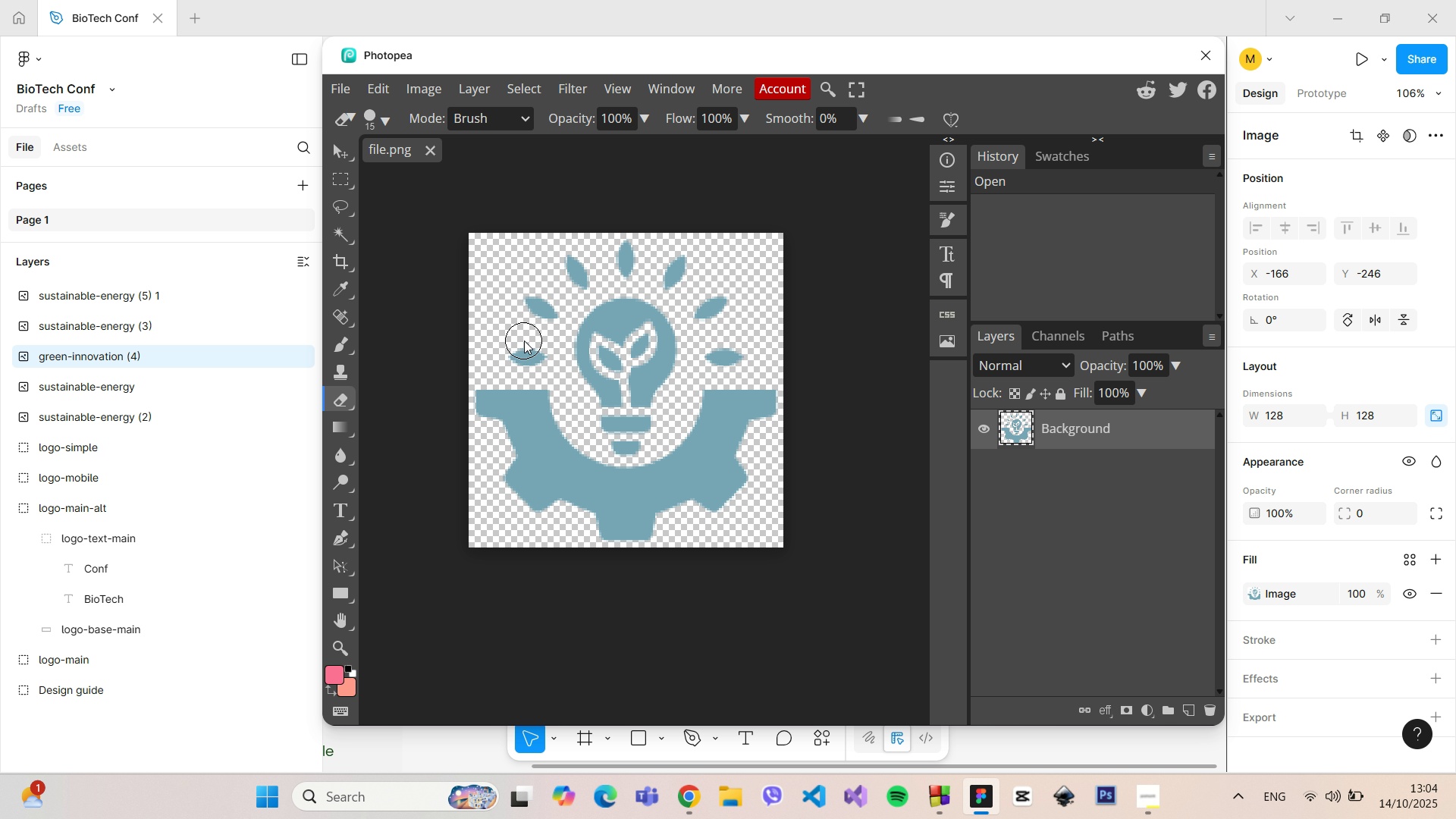 
left_click_drag(start_coordinate=[538, 348], to_coordinate=[642, 326])
 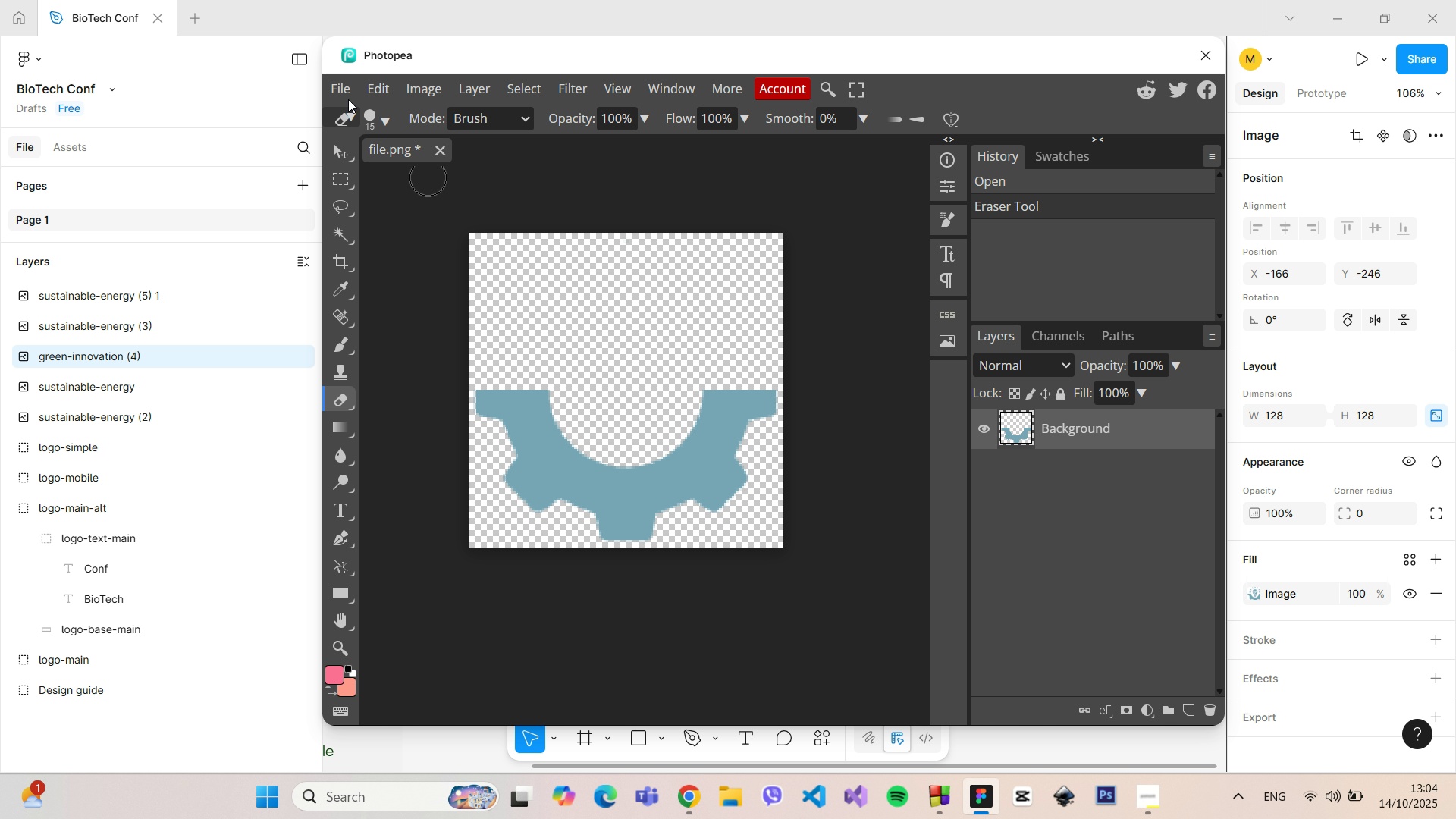 
left_click([348, 84])
 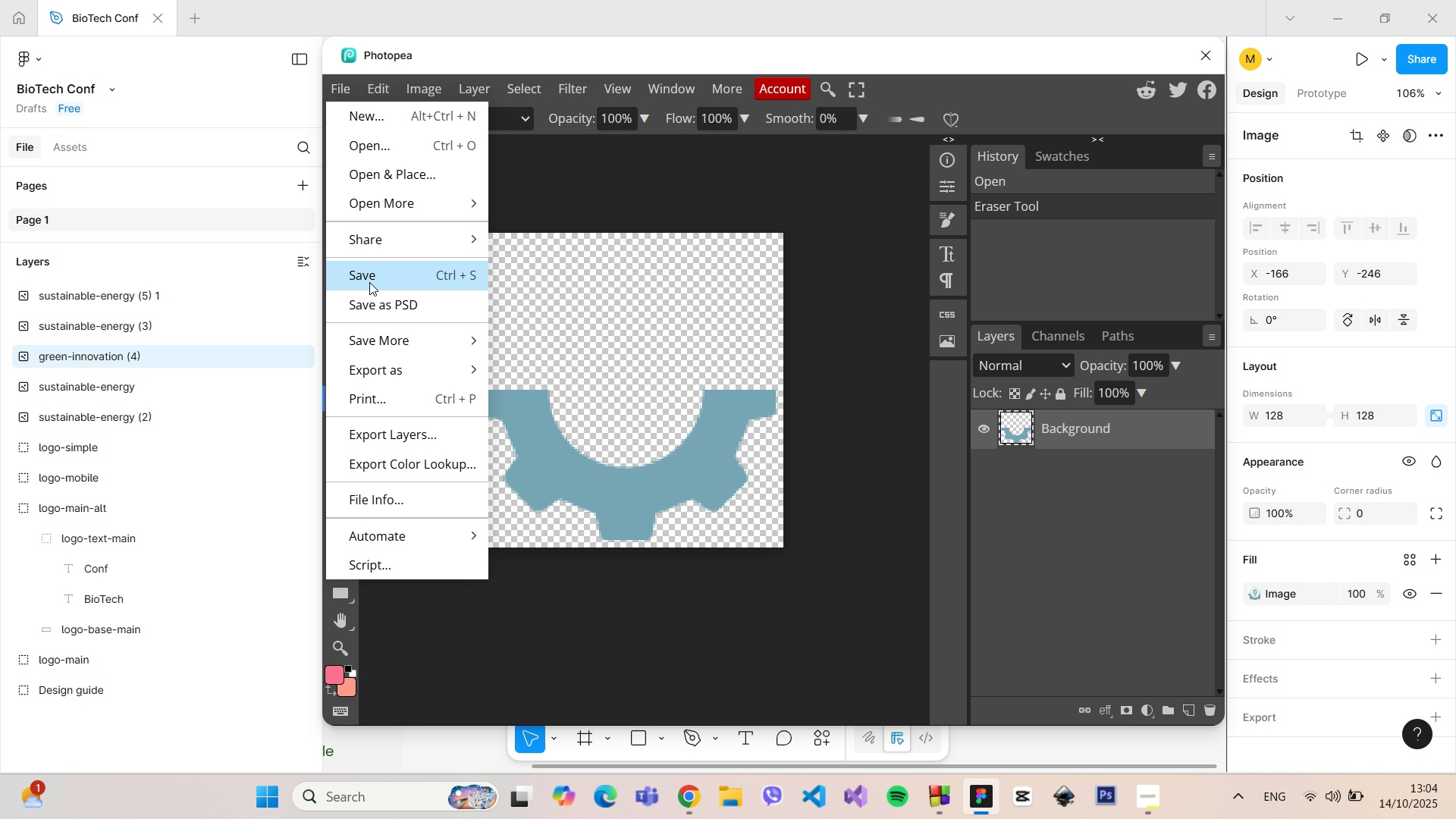 
left_click([369, 282])
 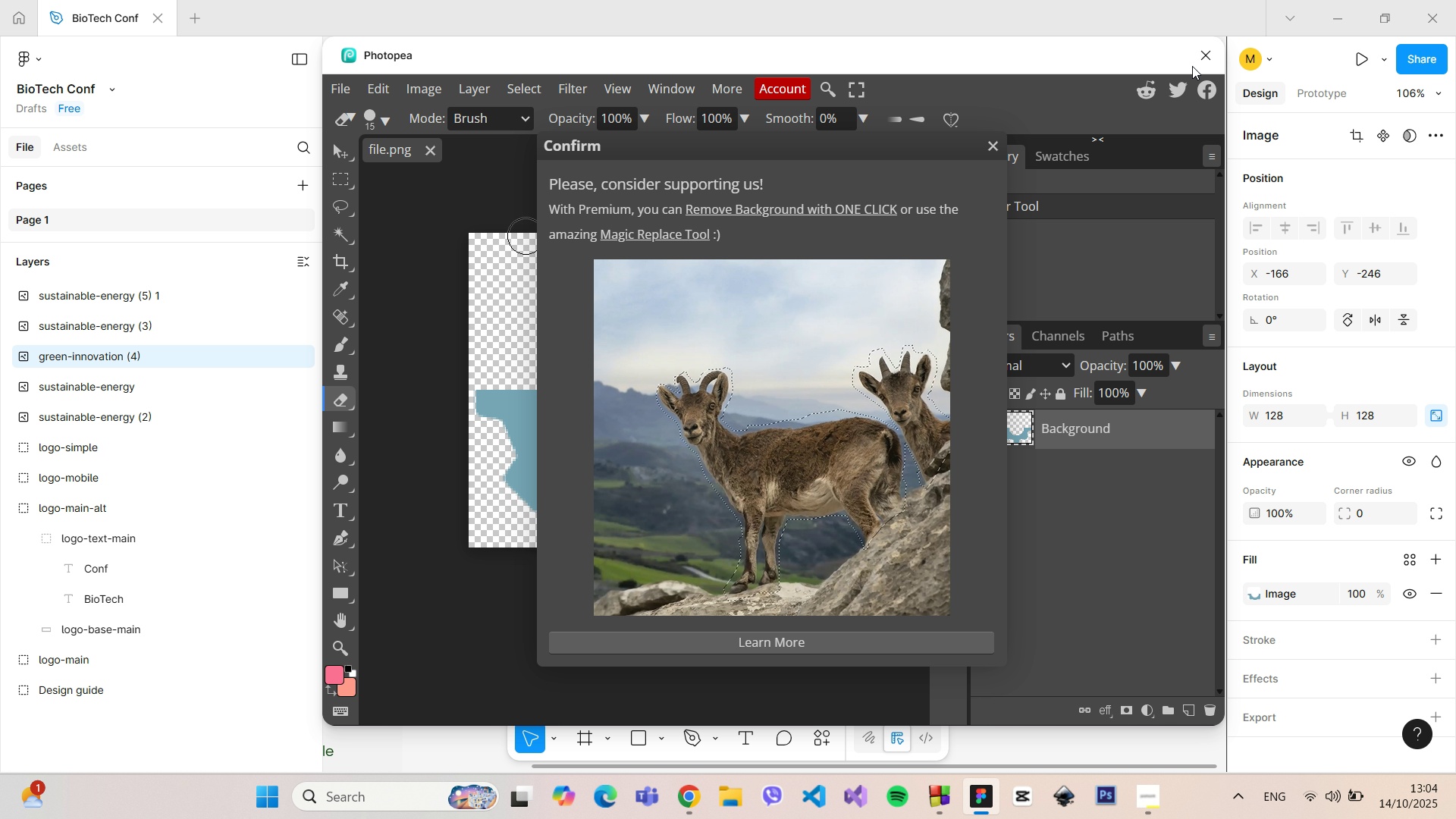 
left_click([1199, 51])
 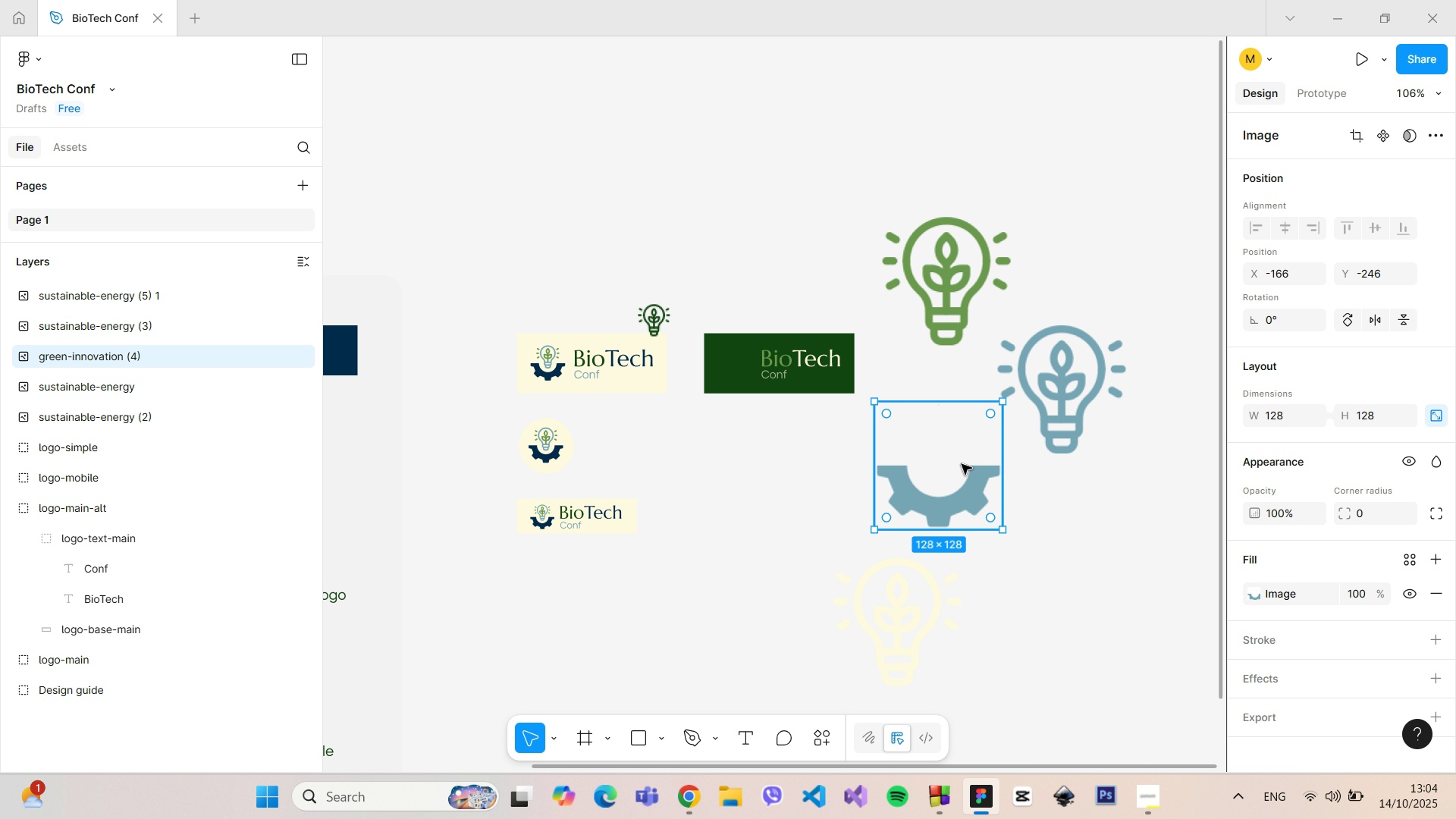 
left_click_drag(start_coordinate=[964, 485], to_coordinate=[806, 470])
 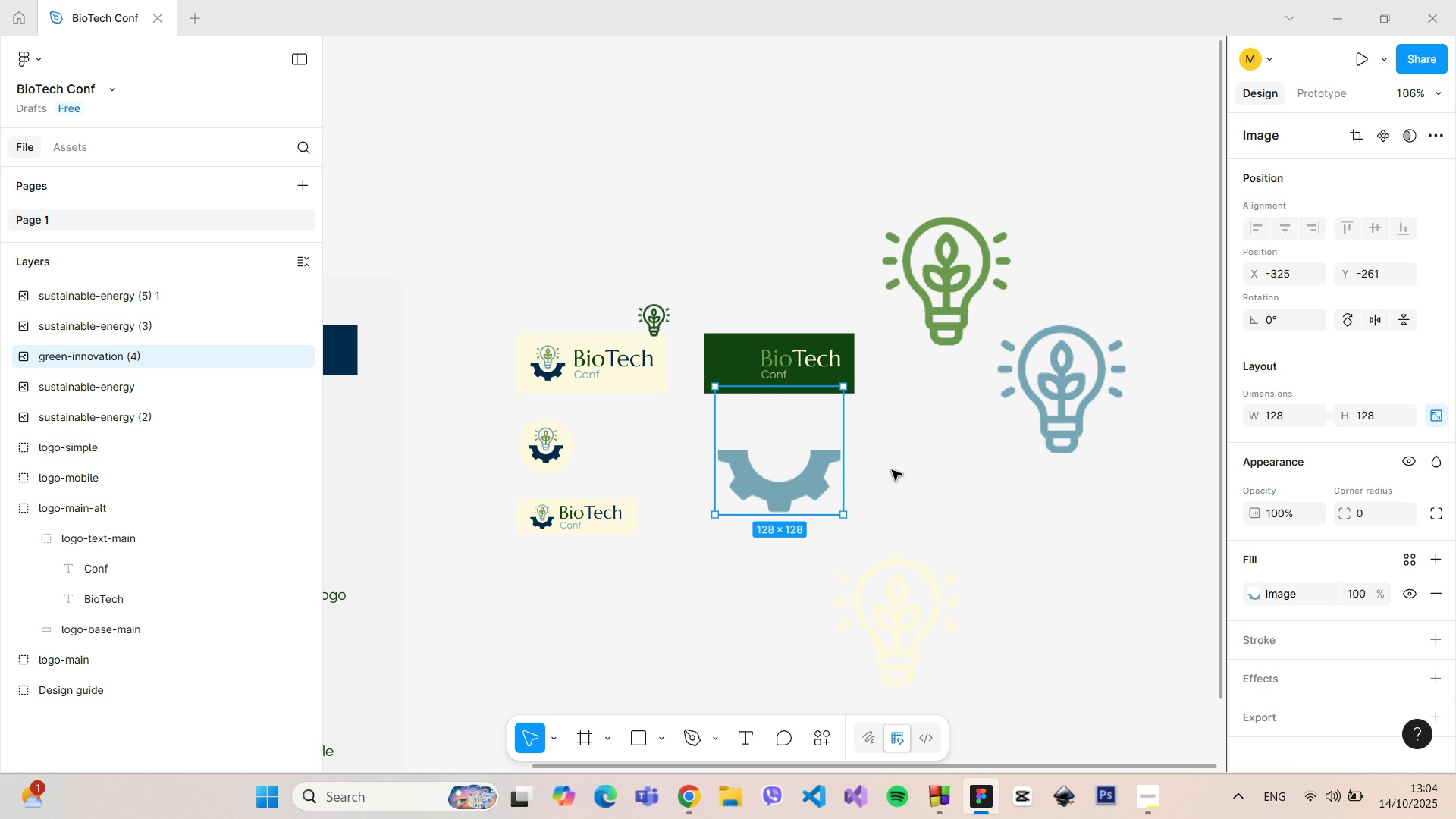 
left_click([892, 470])
 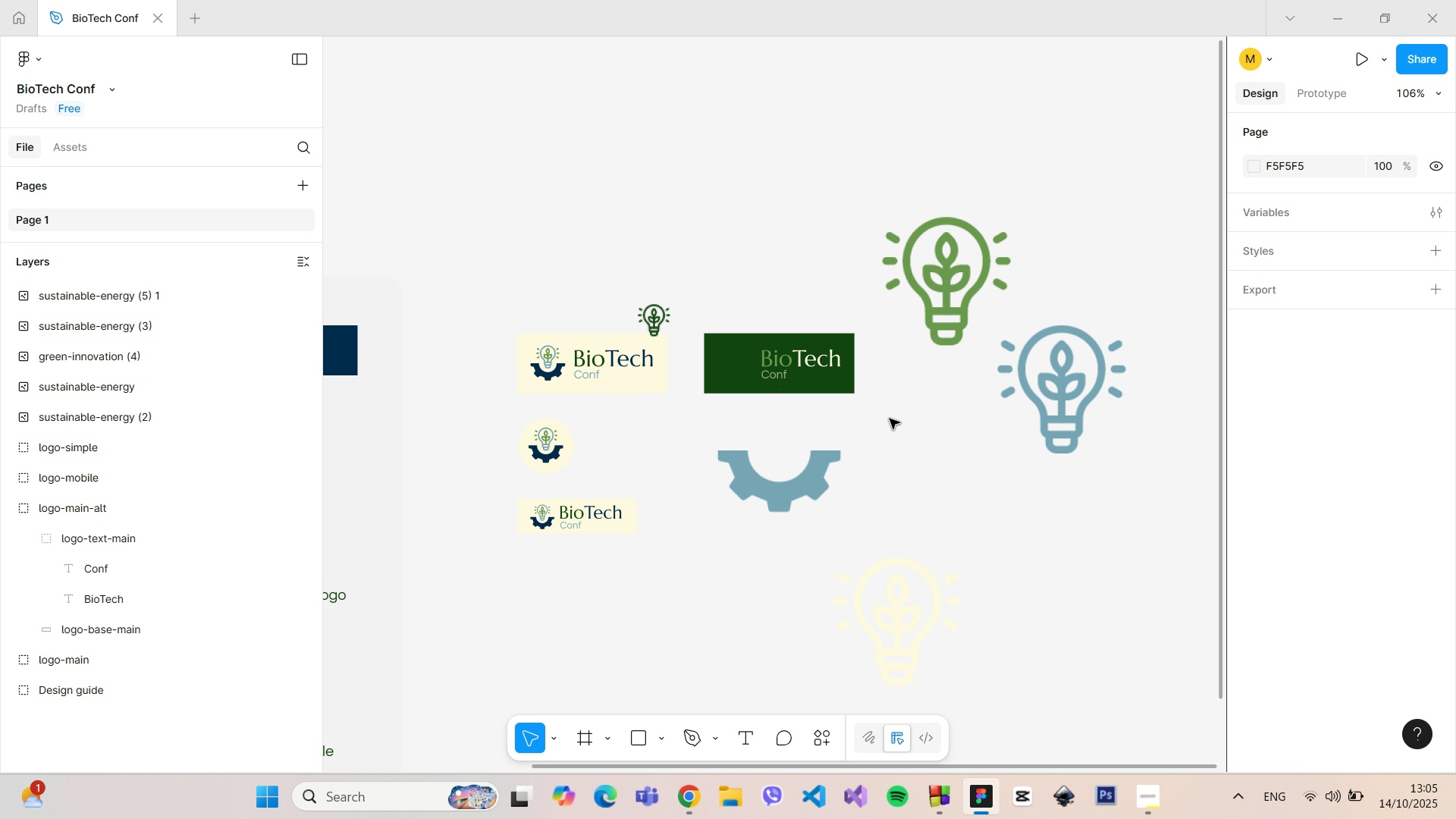 
left_click([880, 592])
 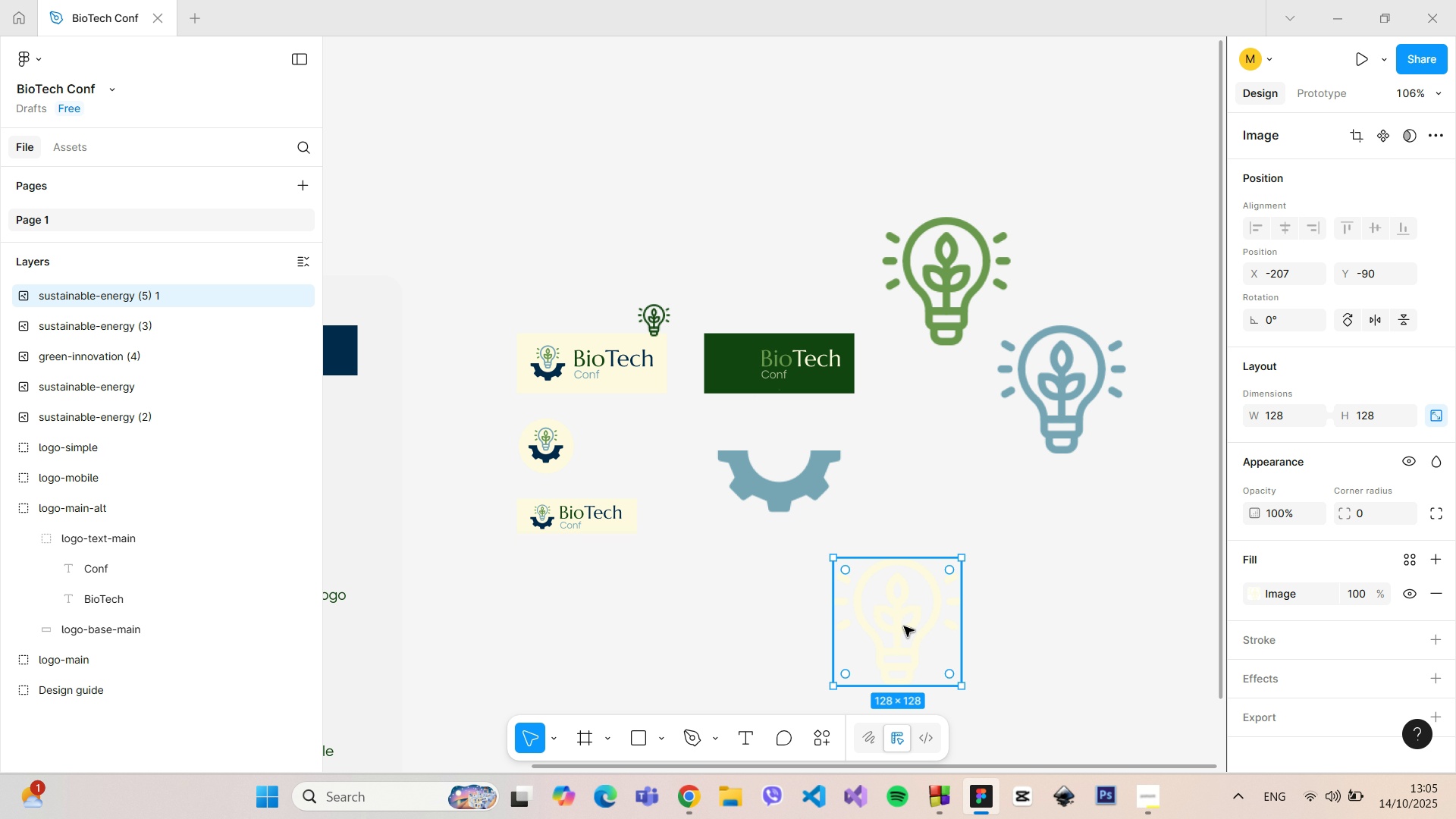 
left_click_drag(start_coordinate=[904, 626], to_coordinate=[914, 523])
 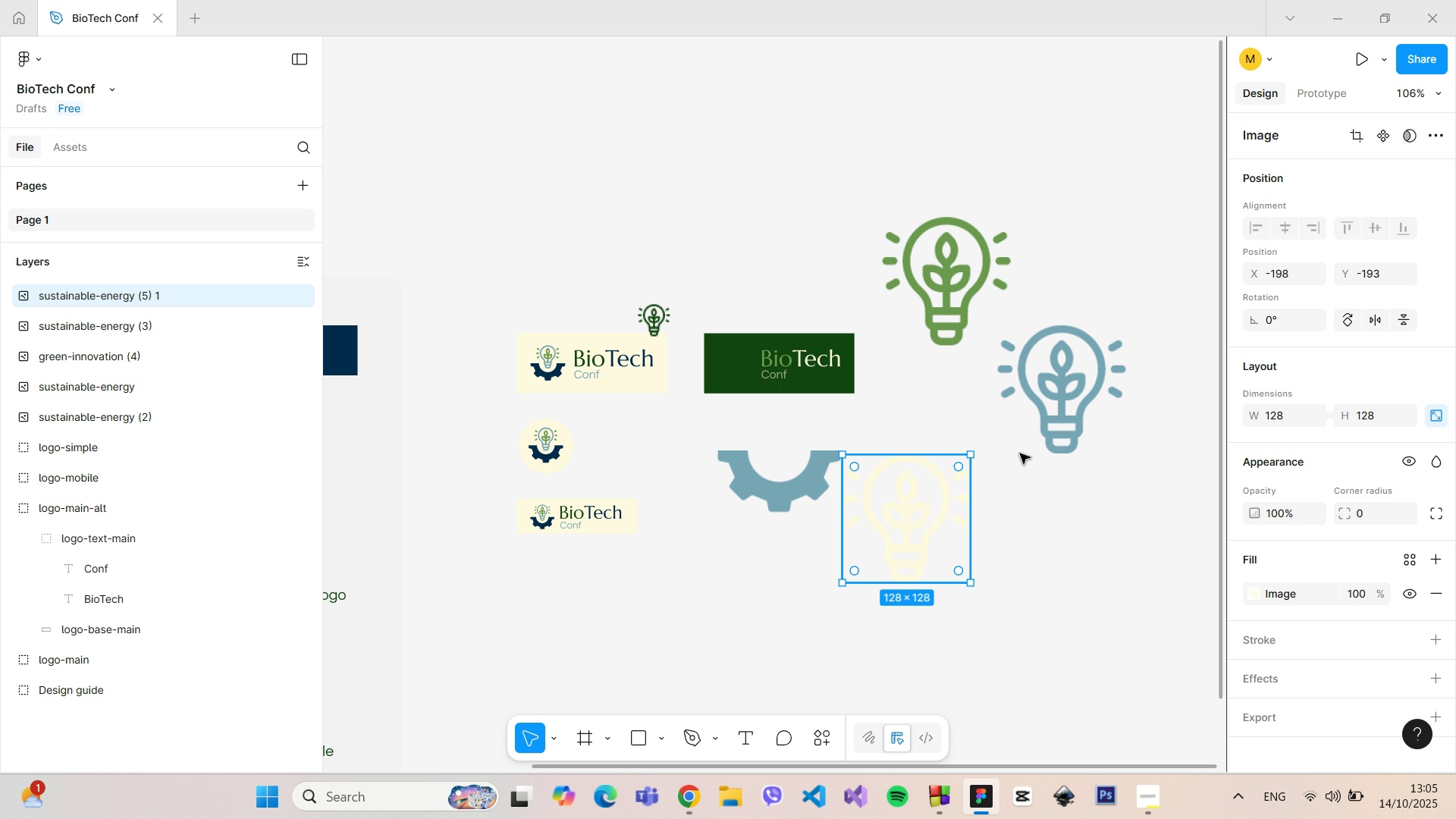 
left_click([1046, 439])
 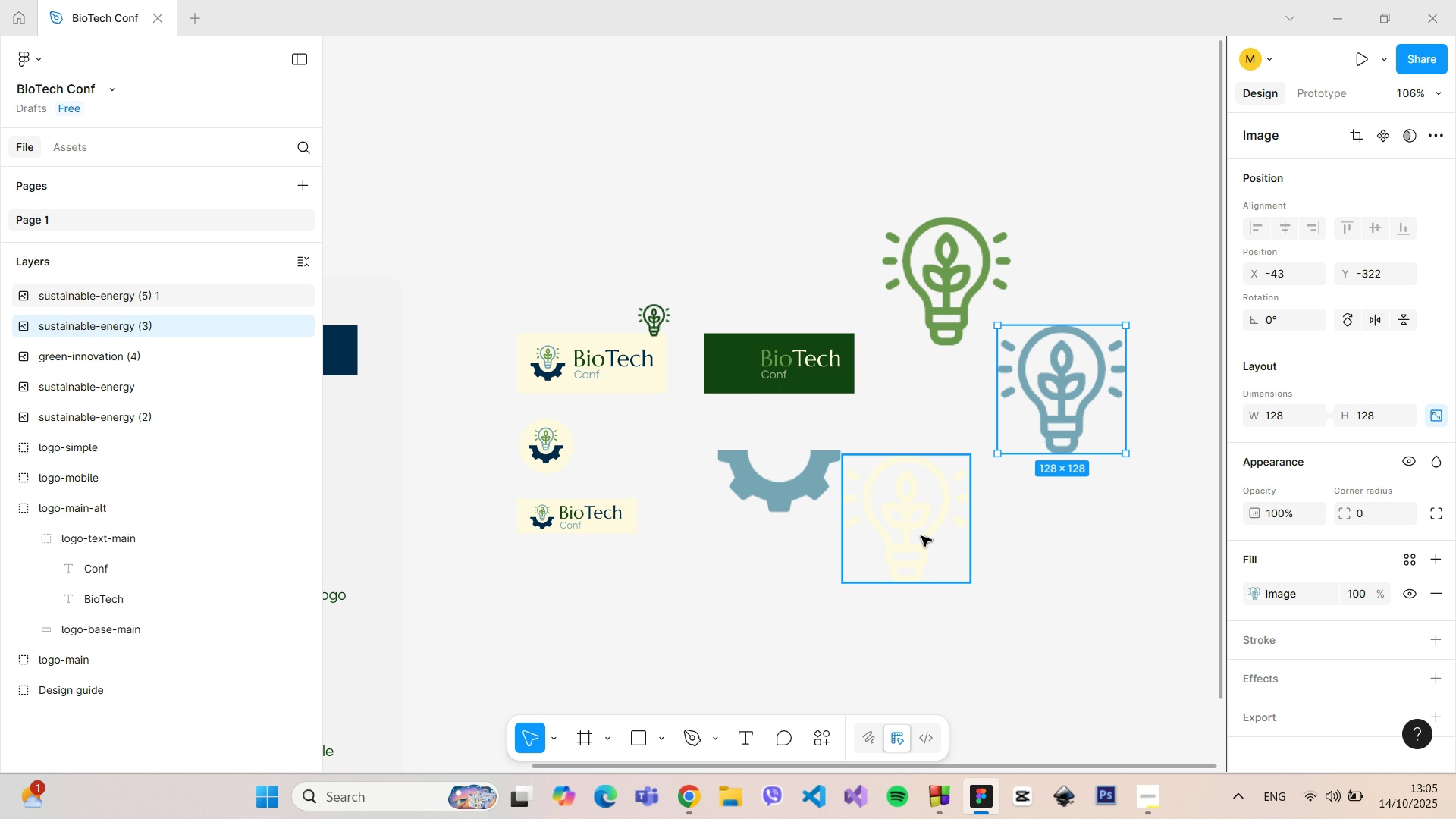 
left_click([915, 536])
 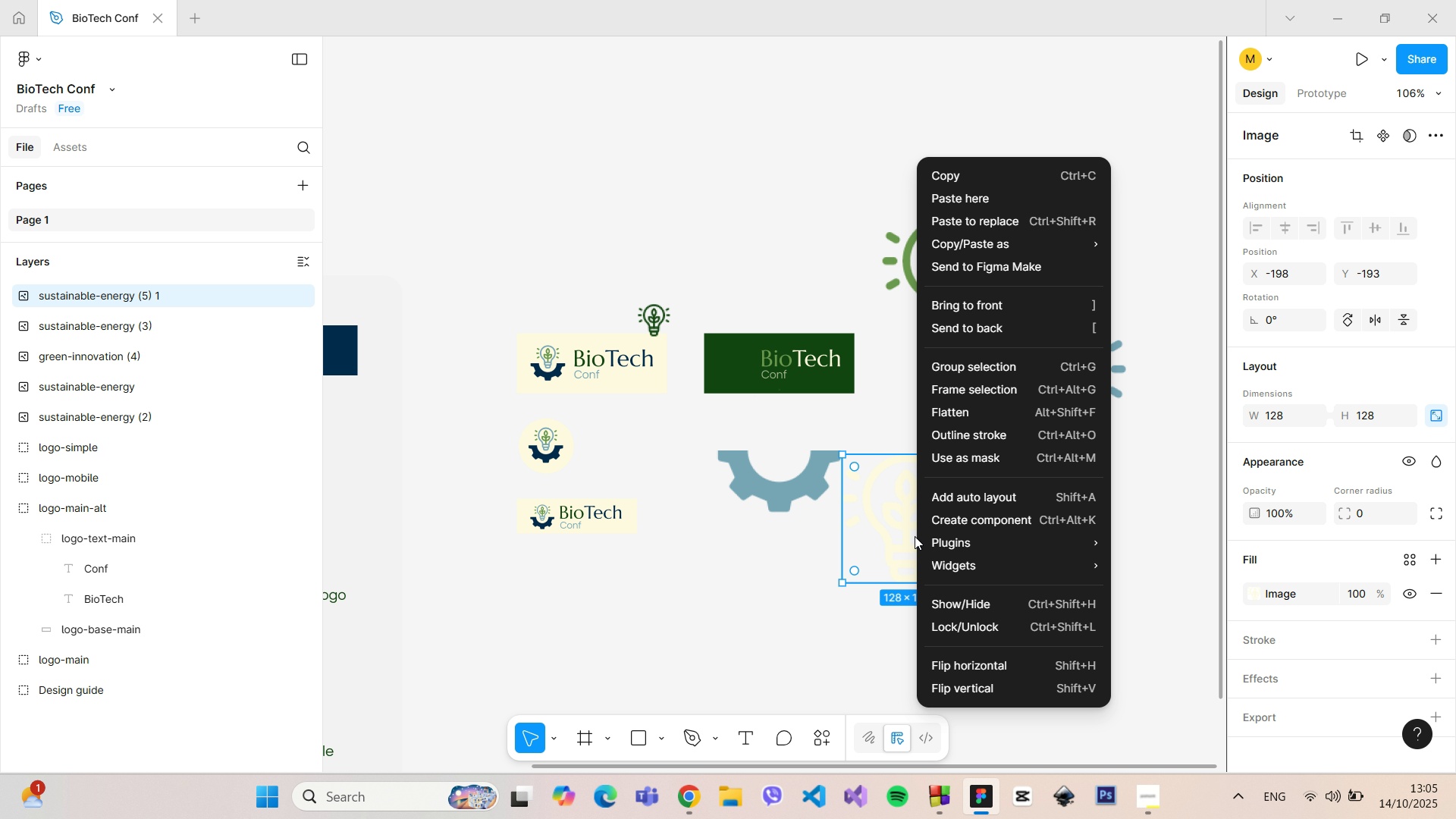 
right_click([915, 536])
 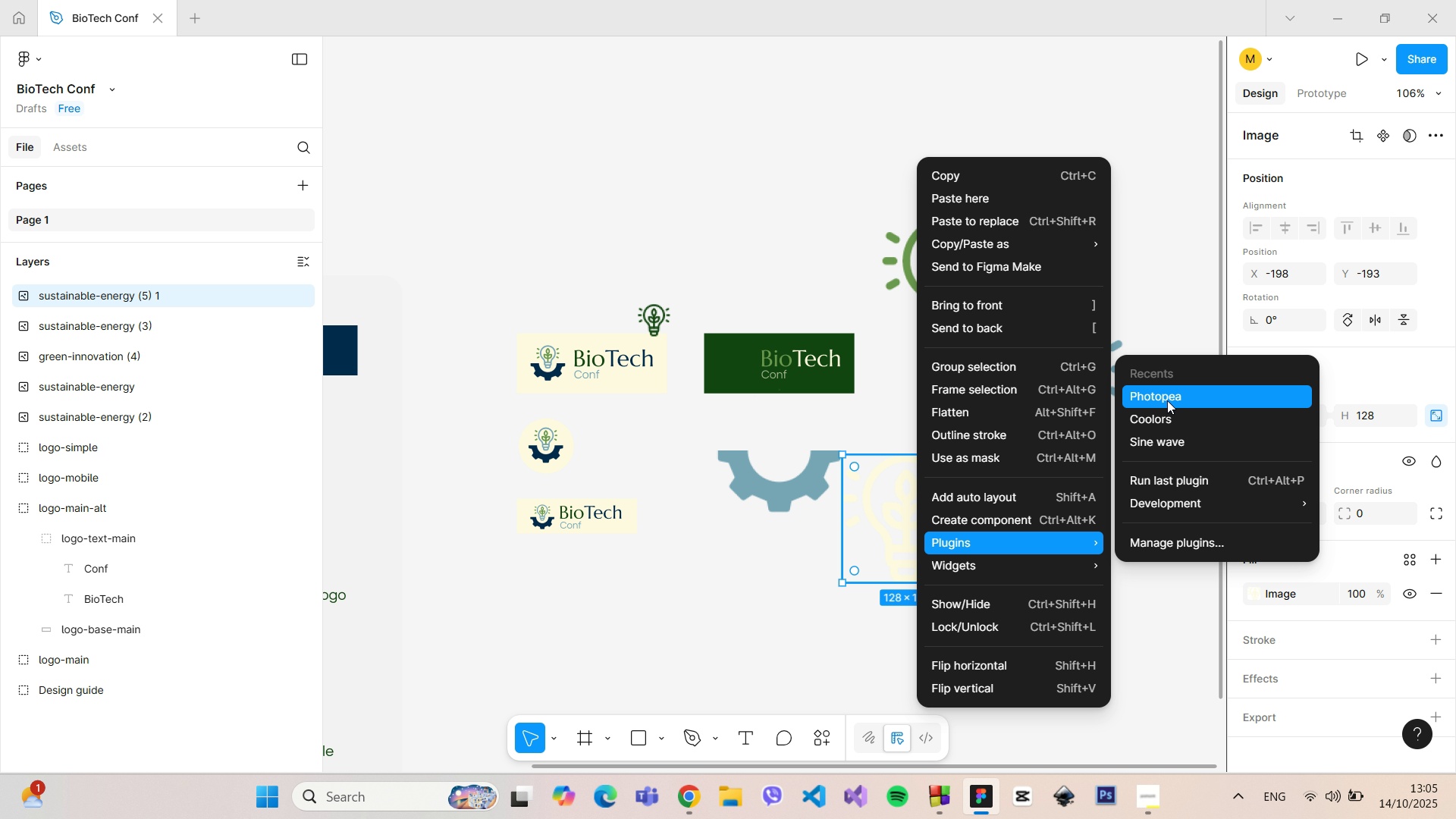 
left_click([1166, 398])
 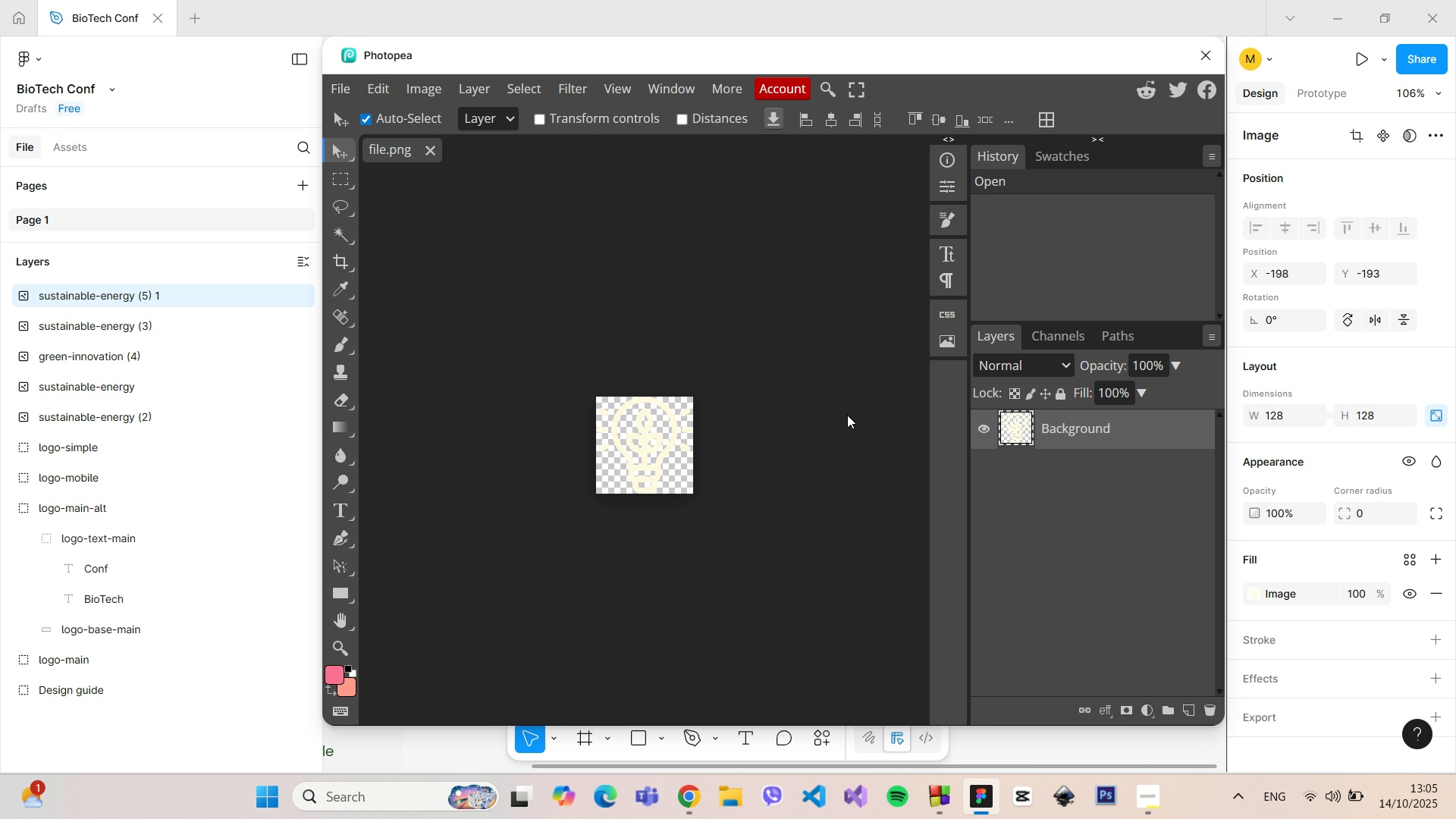 
left_click([1203, 52])
 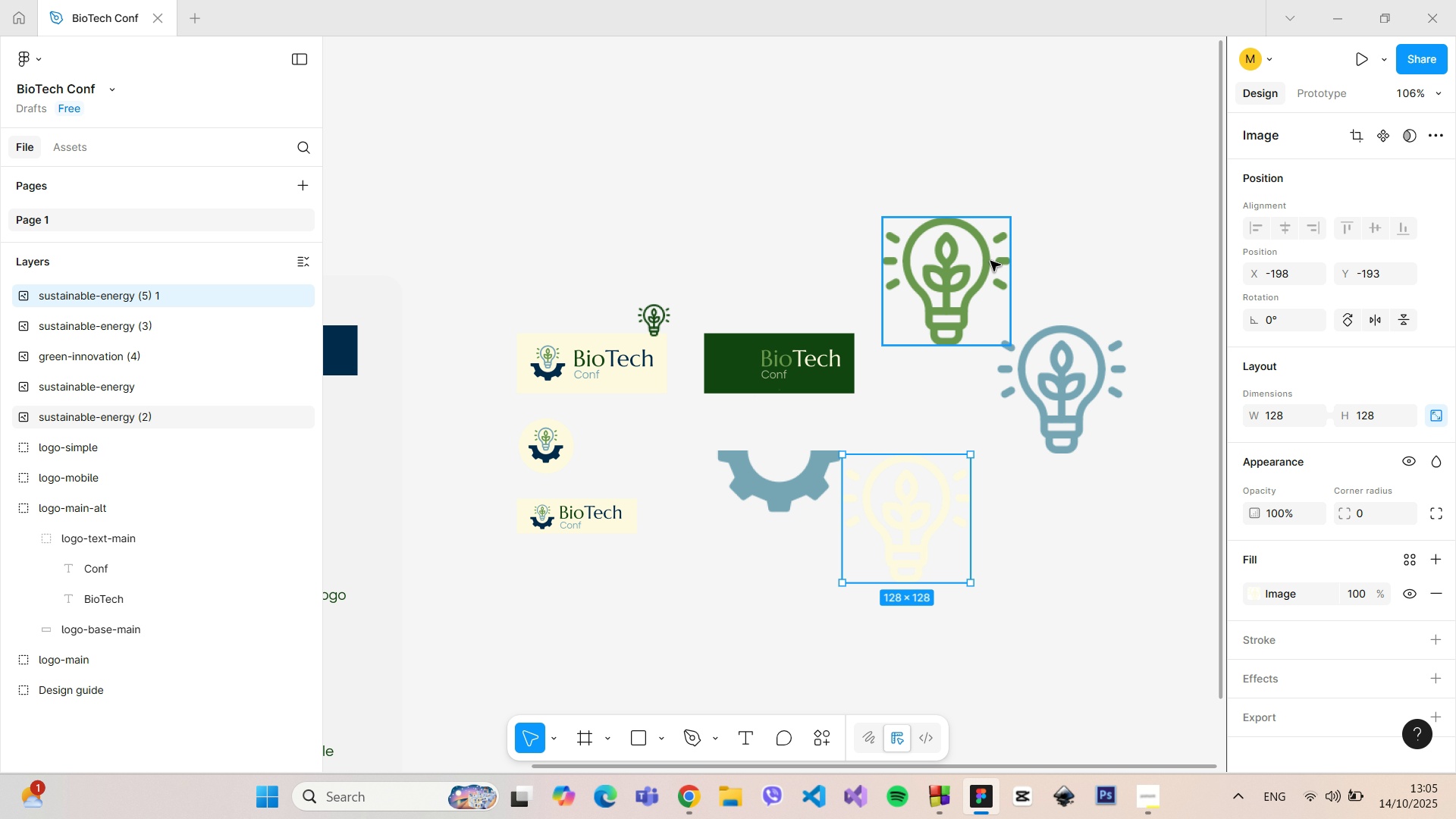 
left_click([983, 262])
 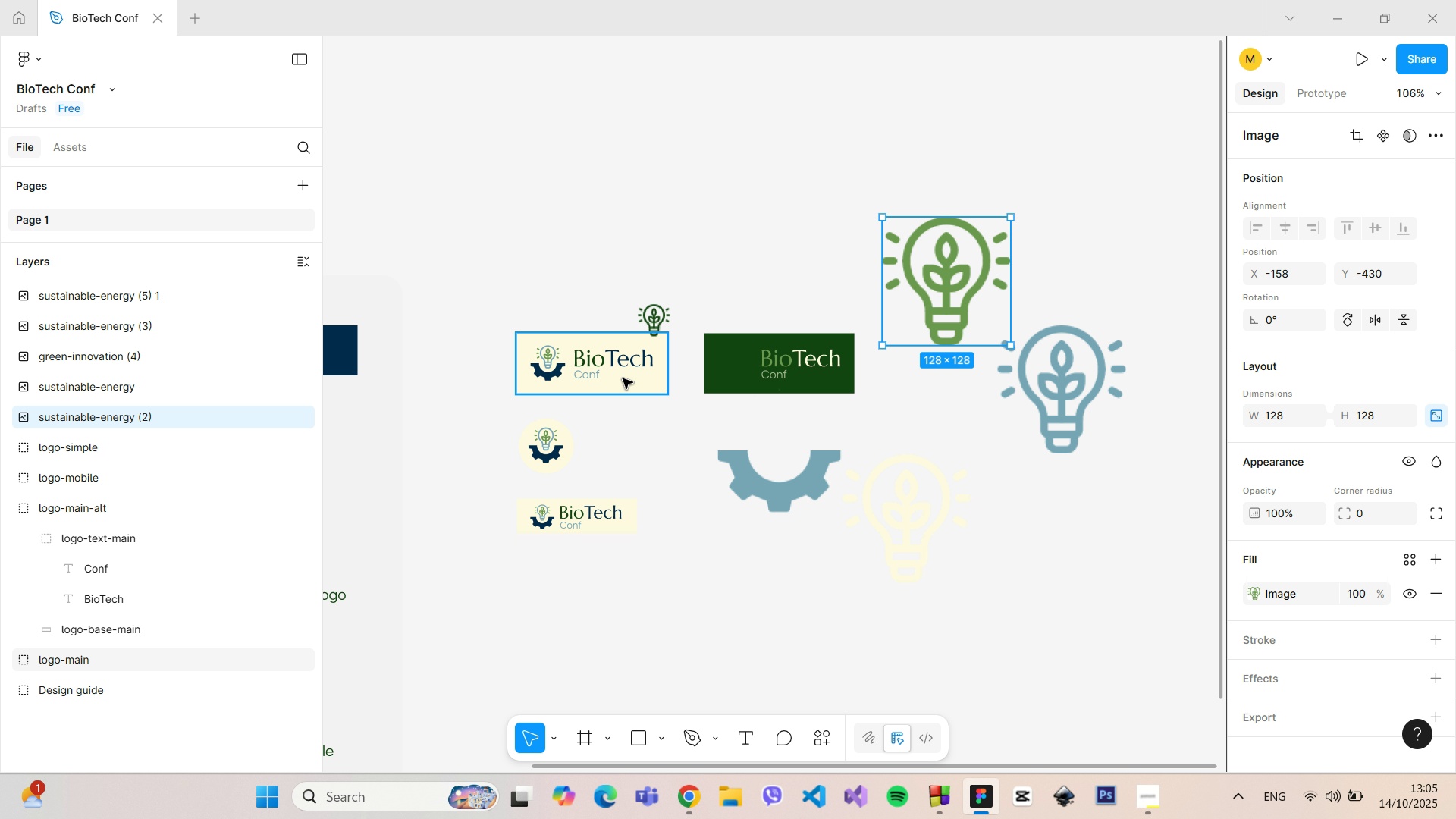 
scroll: coordinate [546, 386], scroll_direction: up, amount: 7.0
 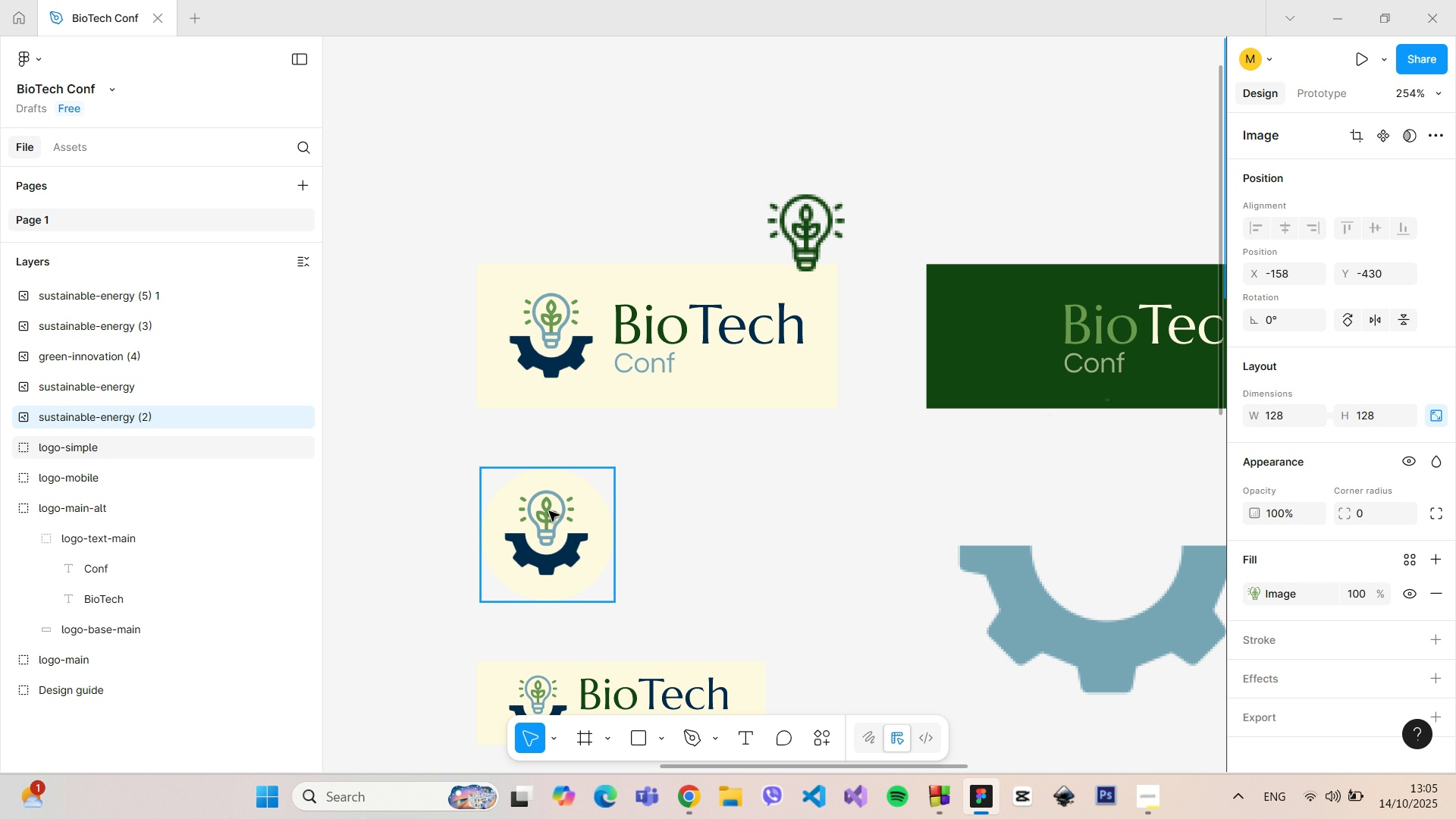 
double_click([549, 511])
 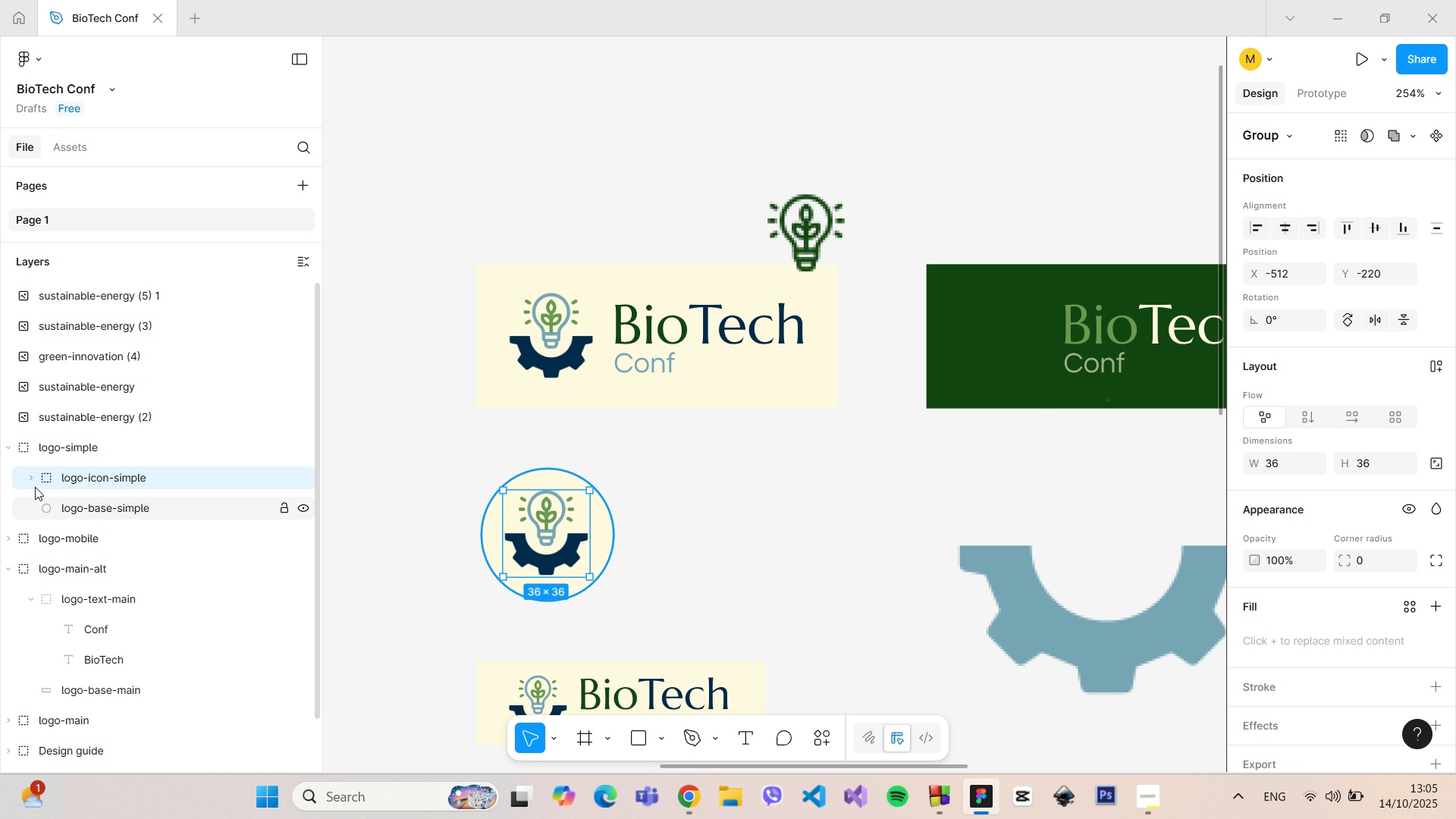 
left_click([30, 481])
 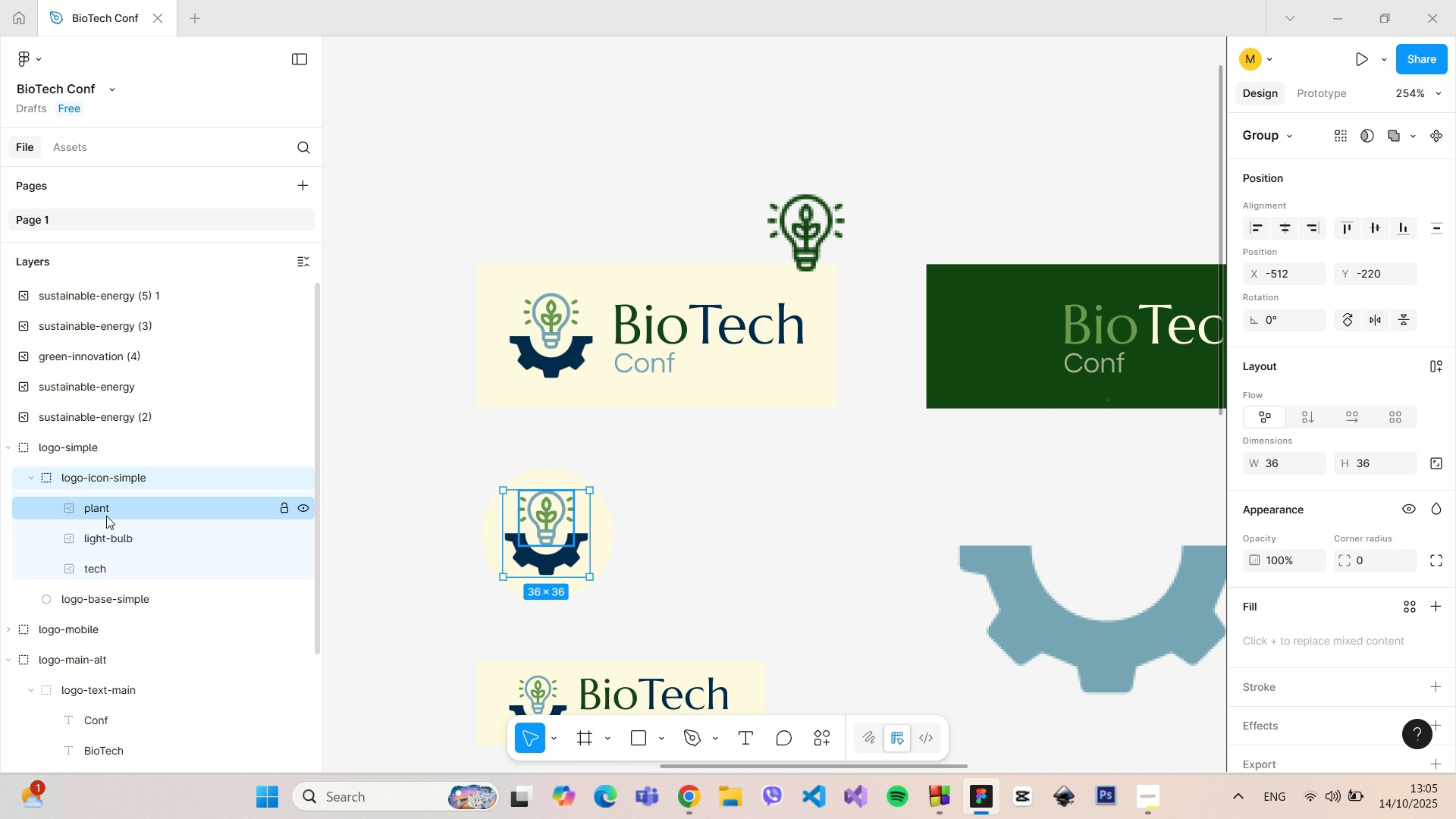 
left_click([105, 514])
 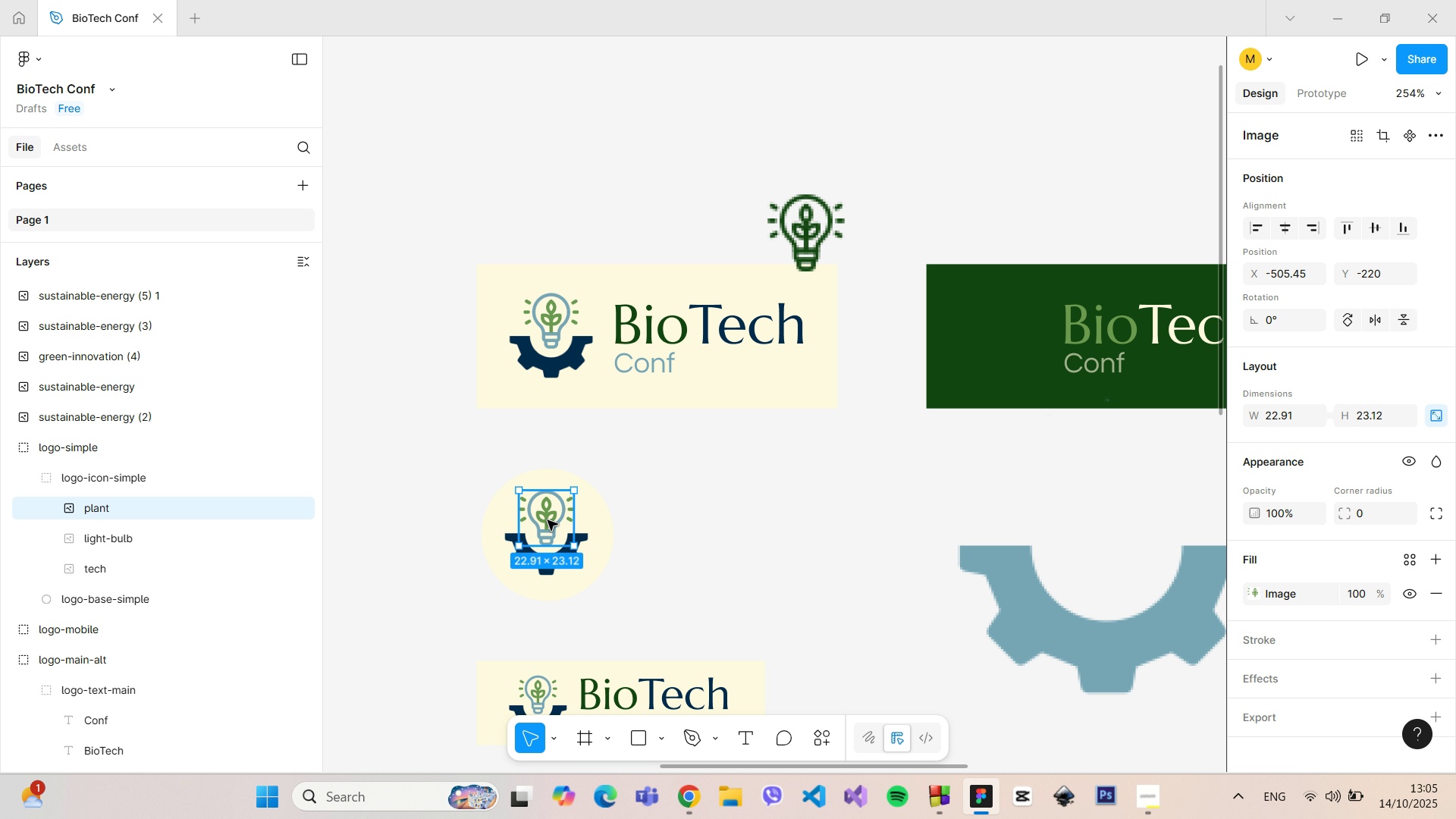 
hold_key(key=AltLeft, duration=1.3)
left_click_drag(start_coordinate=[548, 520], to_coordinate=[912, 488])
 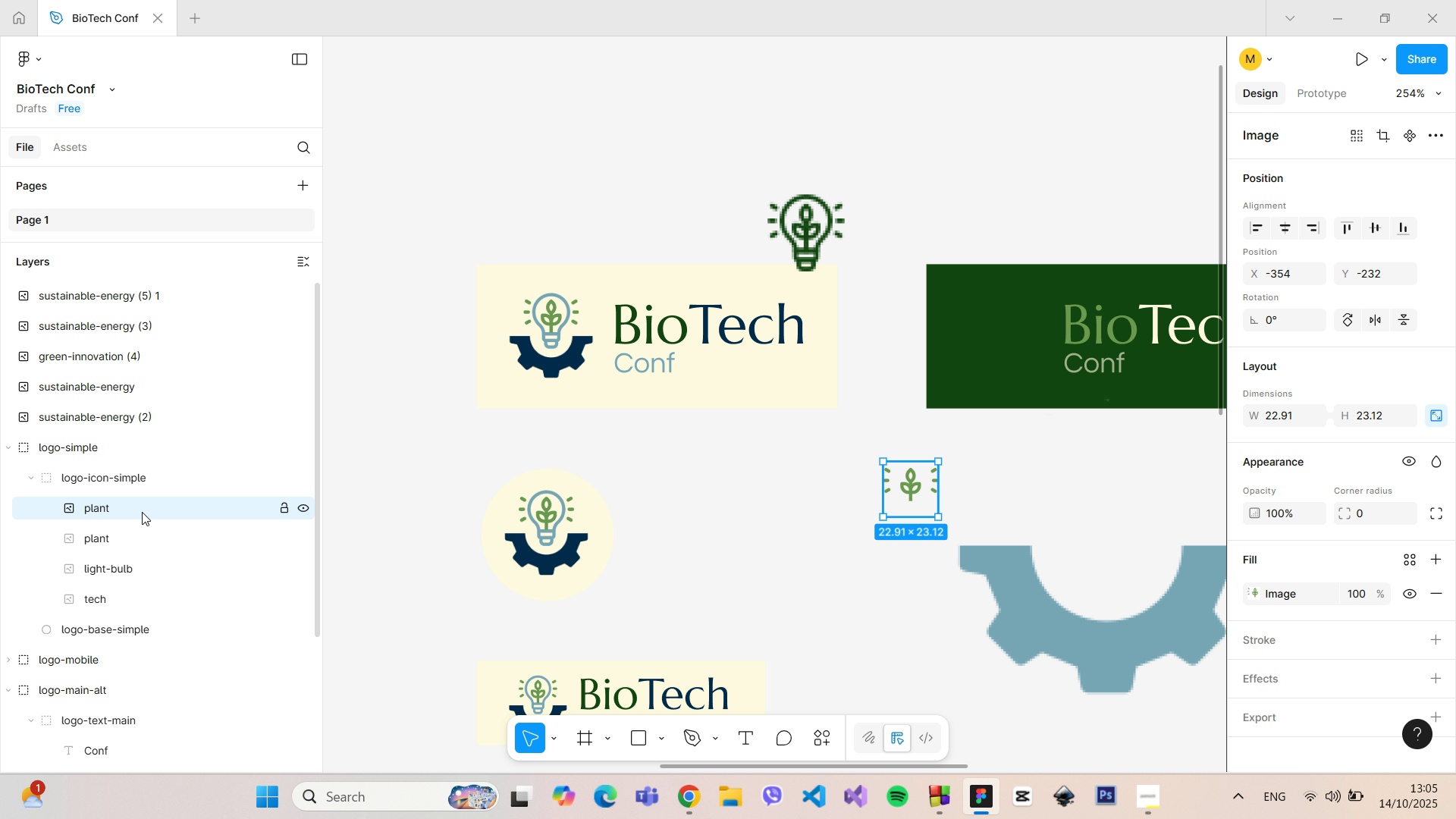 
left_click_drag(start_coordinate=[142, 512], to_coordinate=[147, 284])
 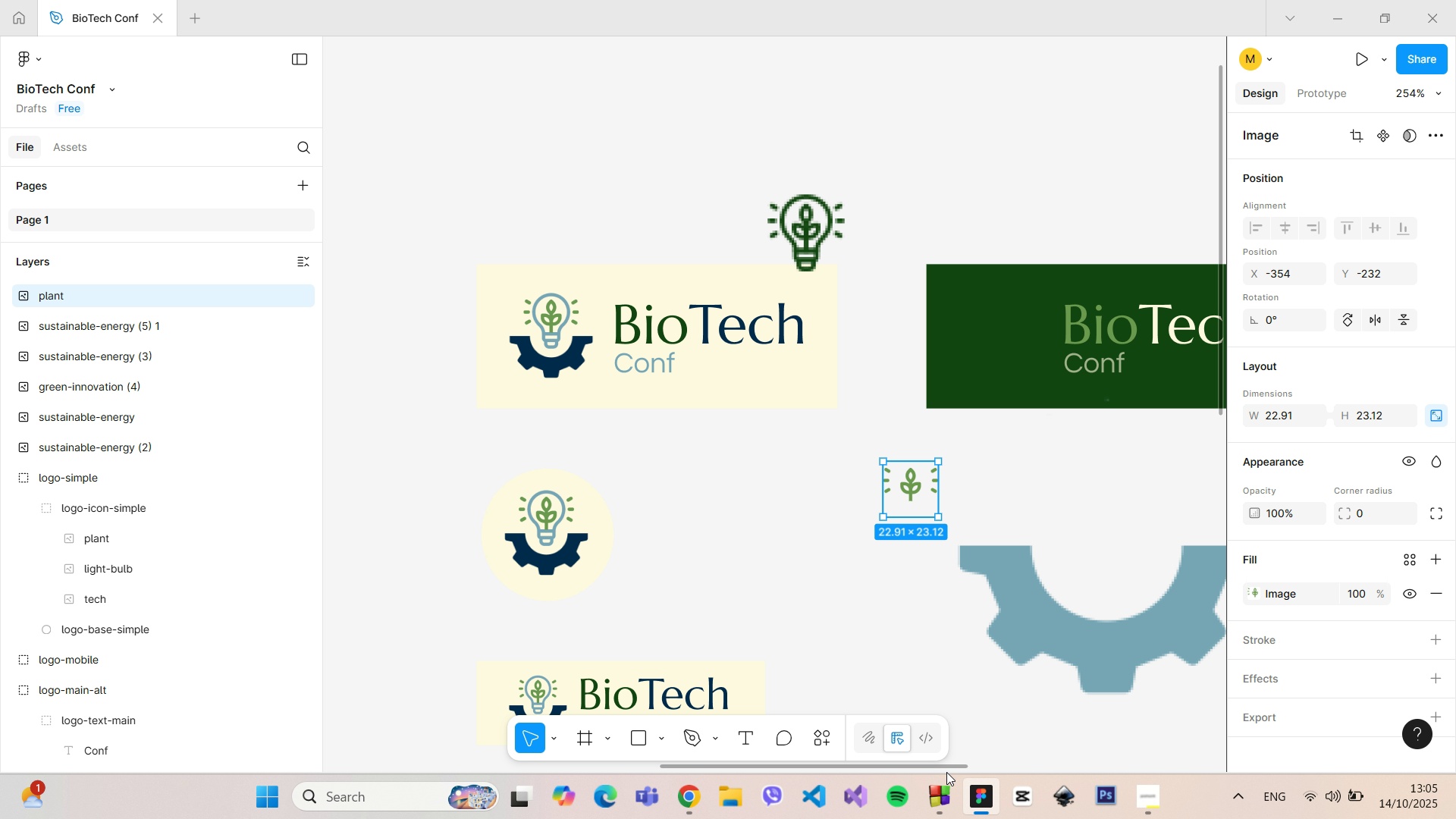 
left_click_drag(start_coordinate=[939, 767], to_coordinate=[1094, 739])
 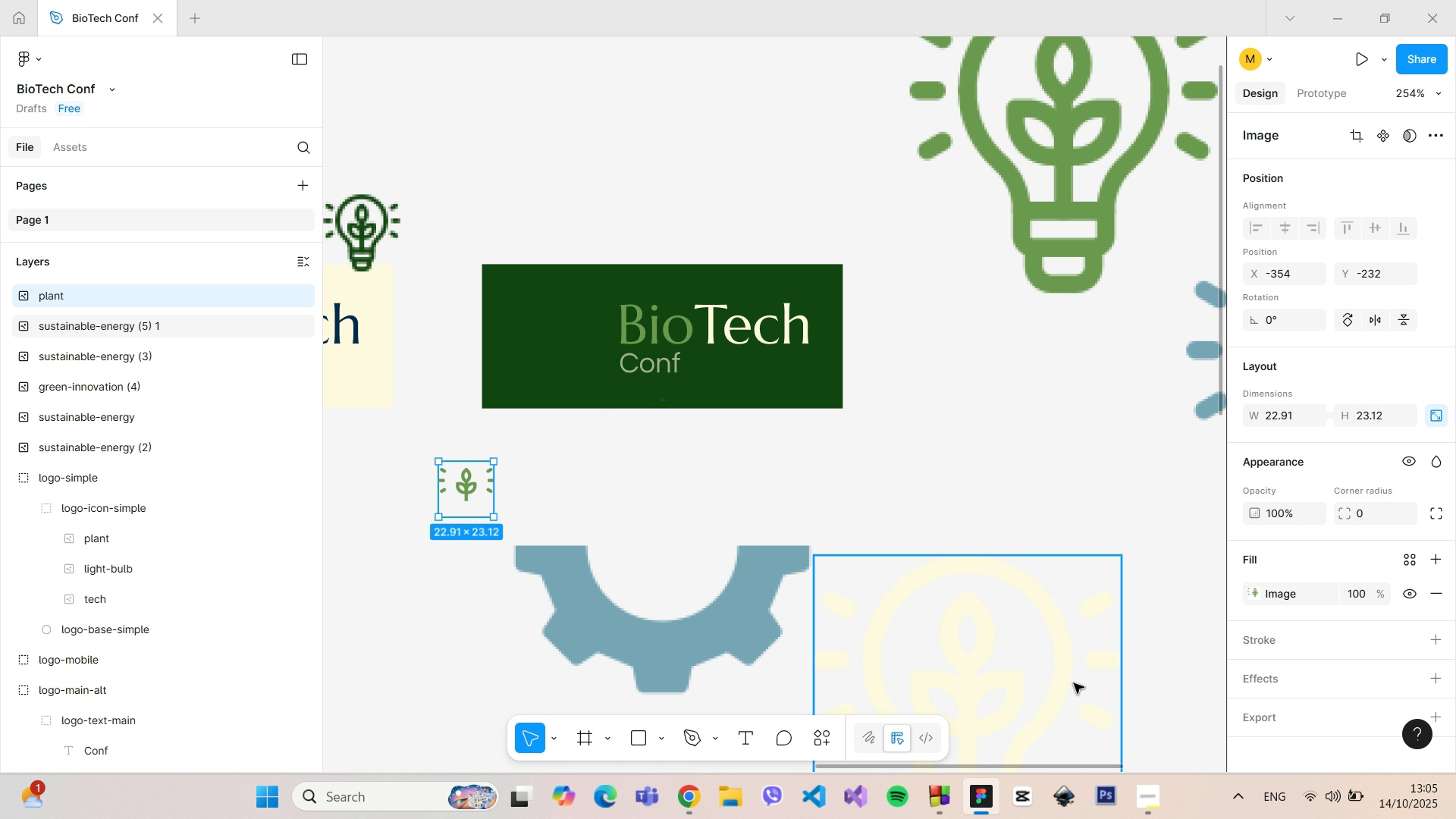 
hold_key(key=ControlLeft, duration=0.74)
scroll: coordinate [1074, 680], scroll_direction: down, amount: 5.0
 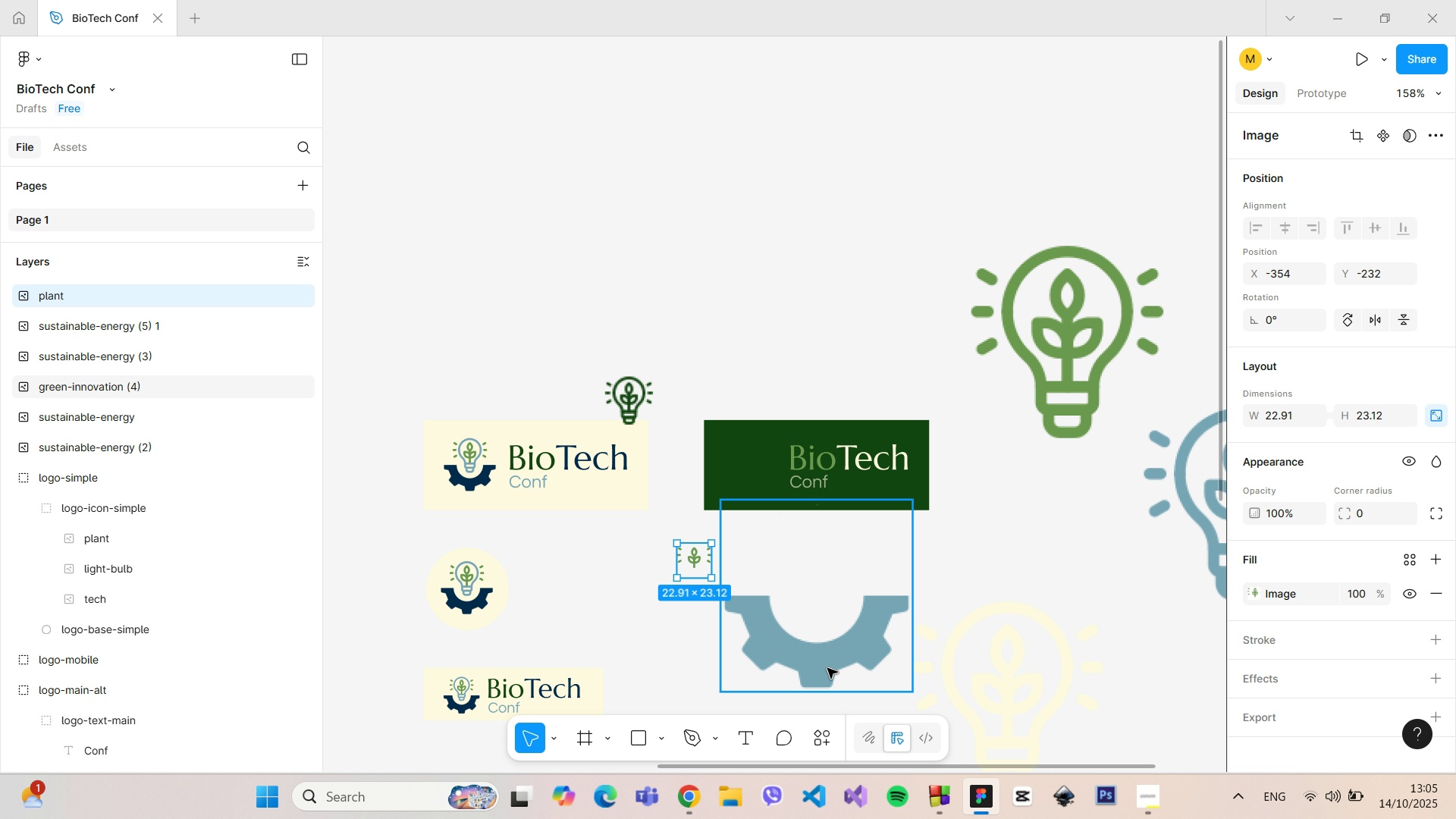 
left_click([827, 668])
 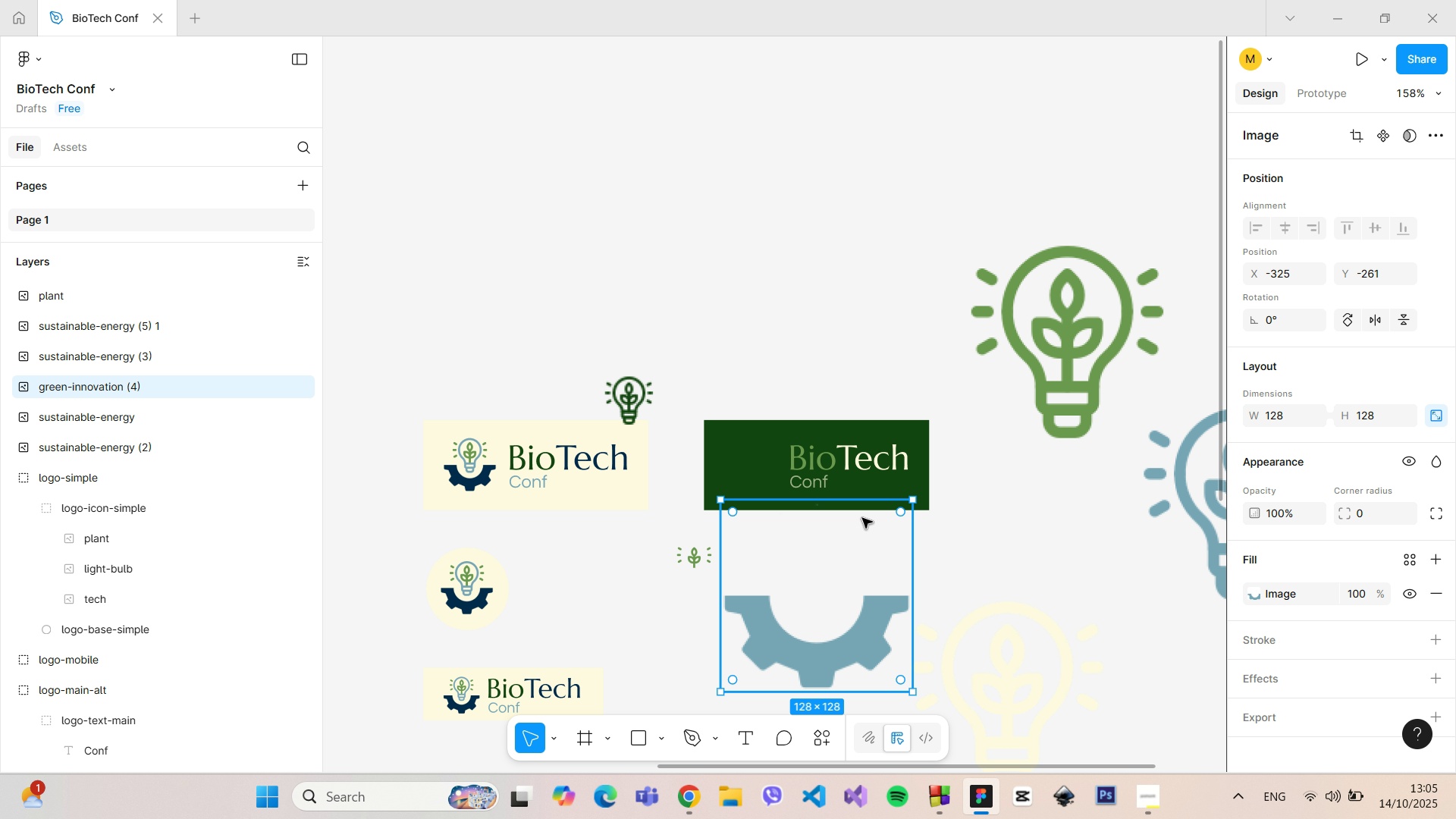 
hold_key(key=ControlLeft, duration=1.52)
left_click_drag(start_coordinate=[849, 506], to_coordinate=[854, 582])
 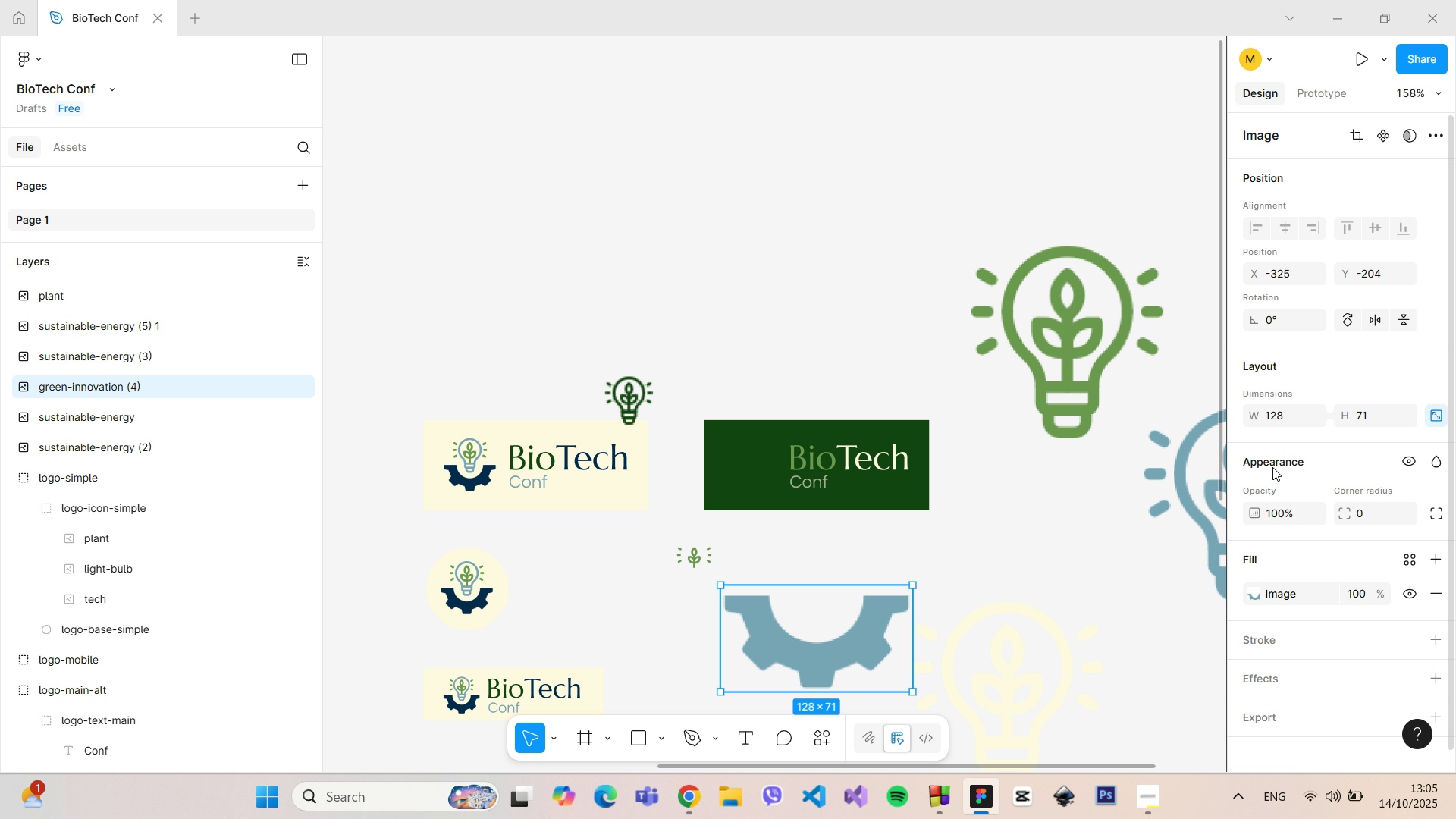 
hold_key(key=ControlLeft, duration=1.51)
 